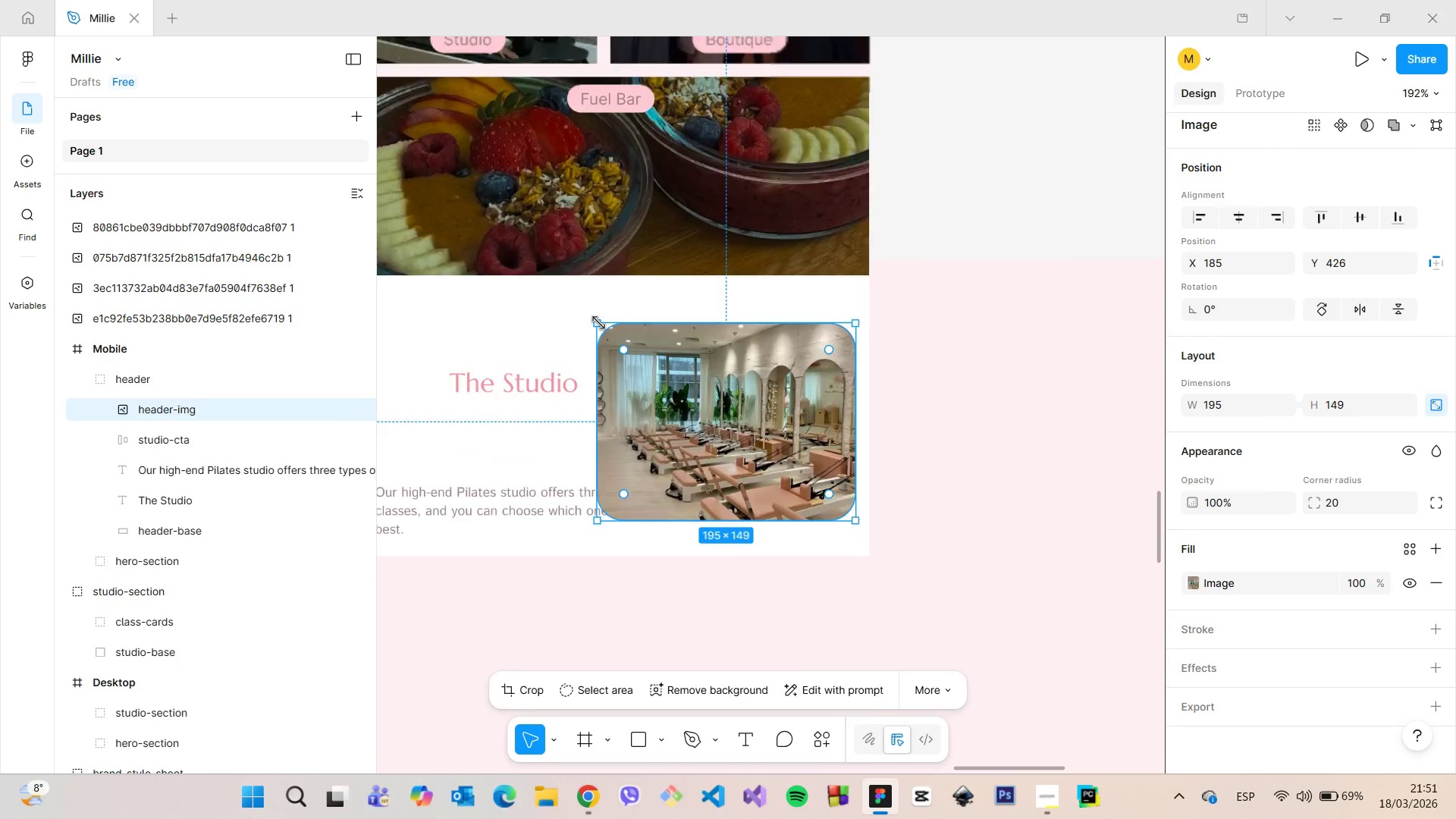 
scroll: coordinate [599, 322], scroll_direction: down, amount: 6.0
 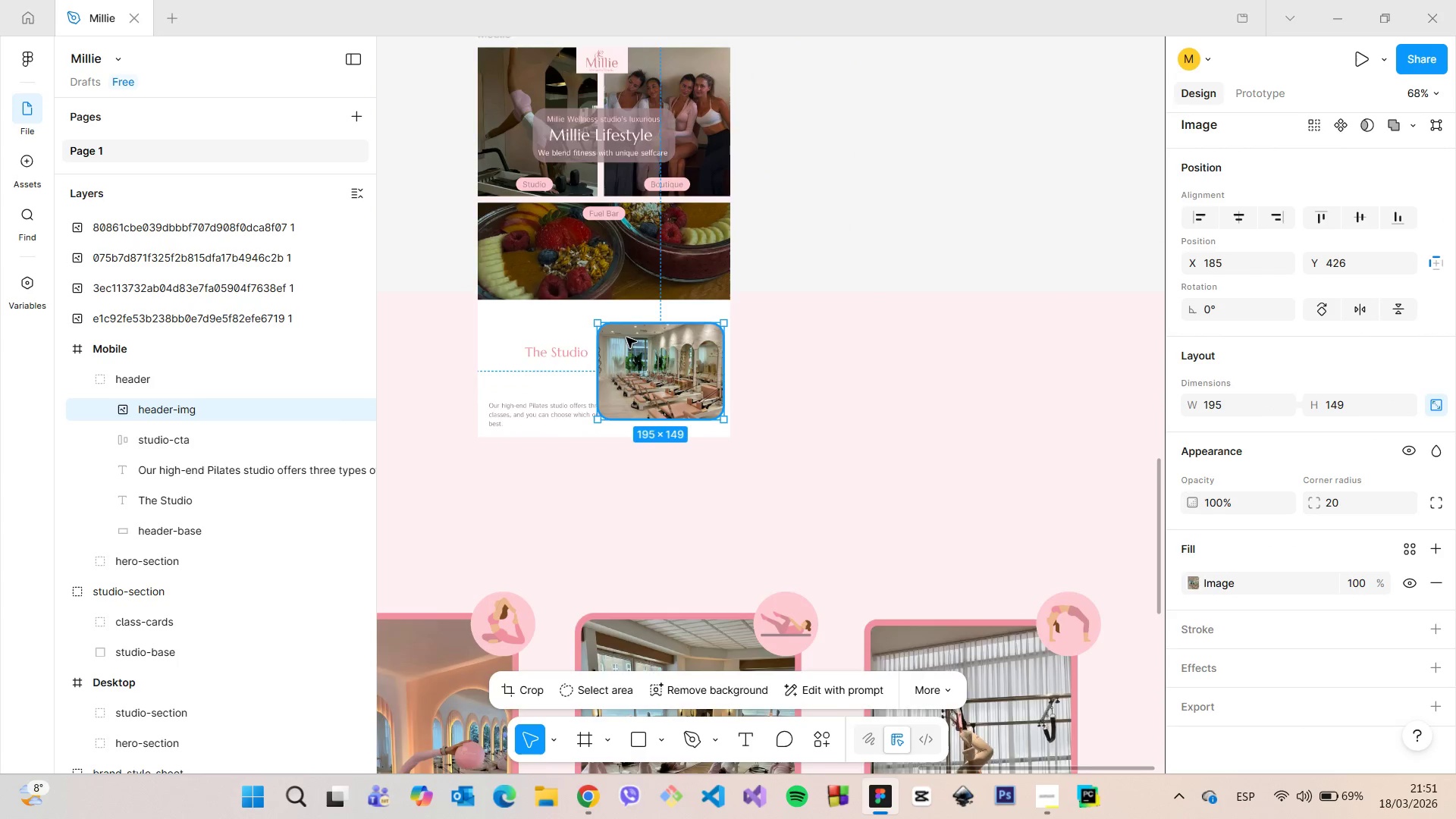 
hold_key(key=AltLeft, duration=0.7)
 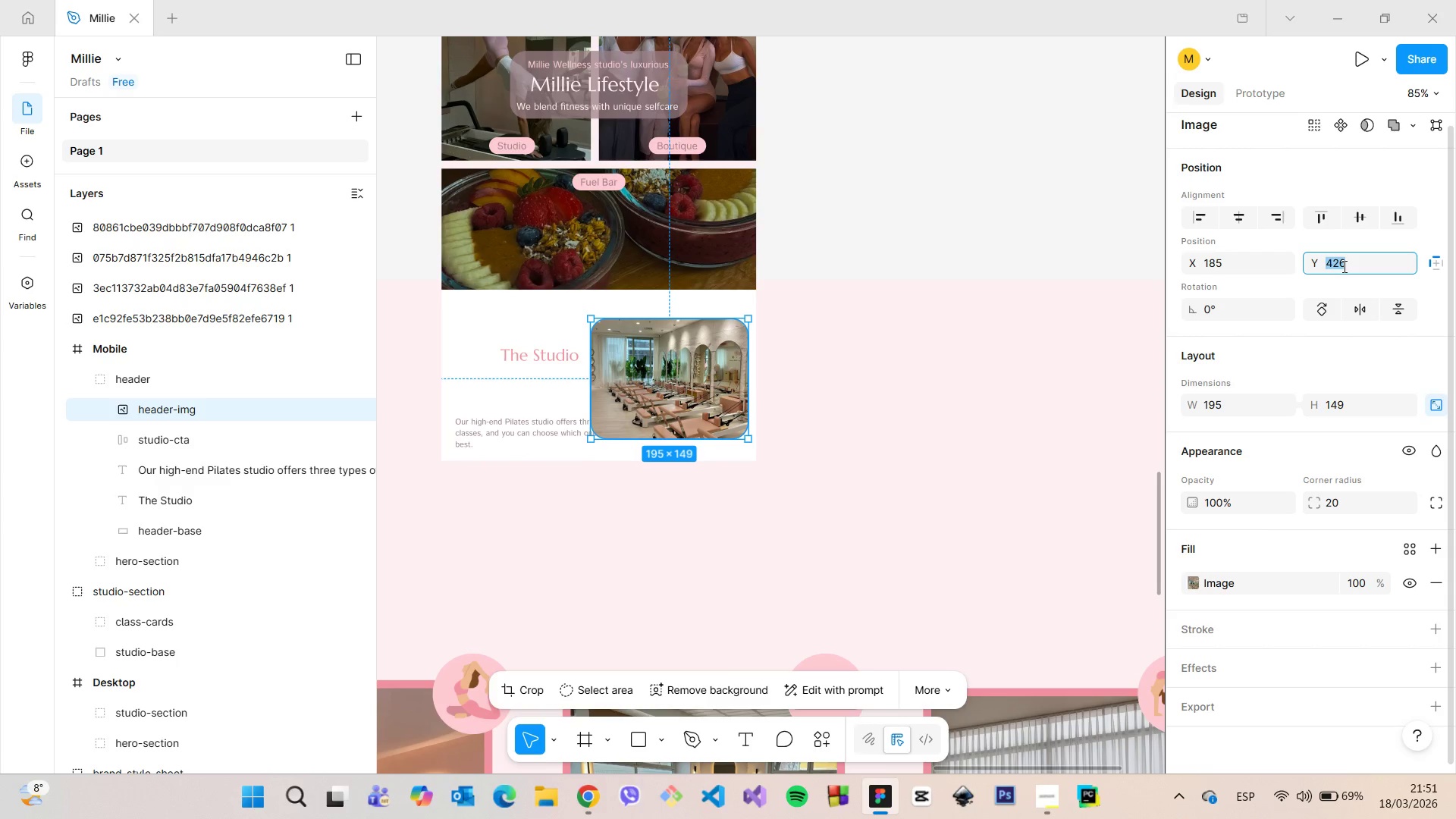 
scroll: coordinate [626, 337], scroll_direction: up, amount: 4.0
 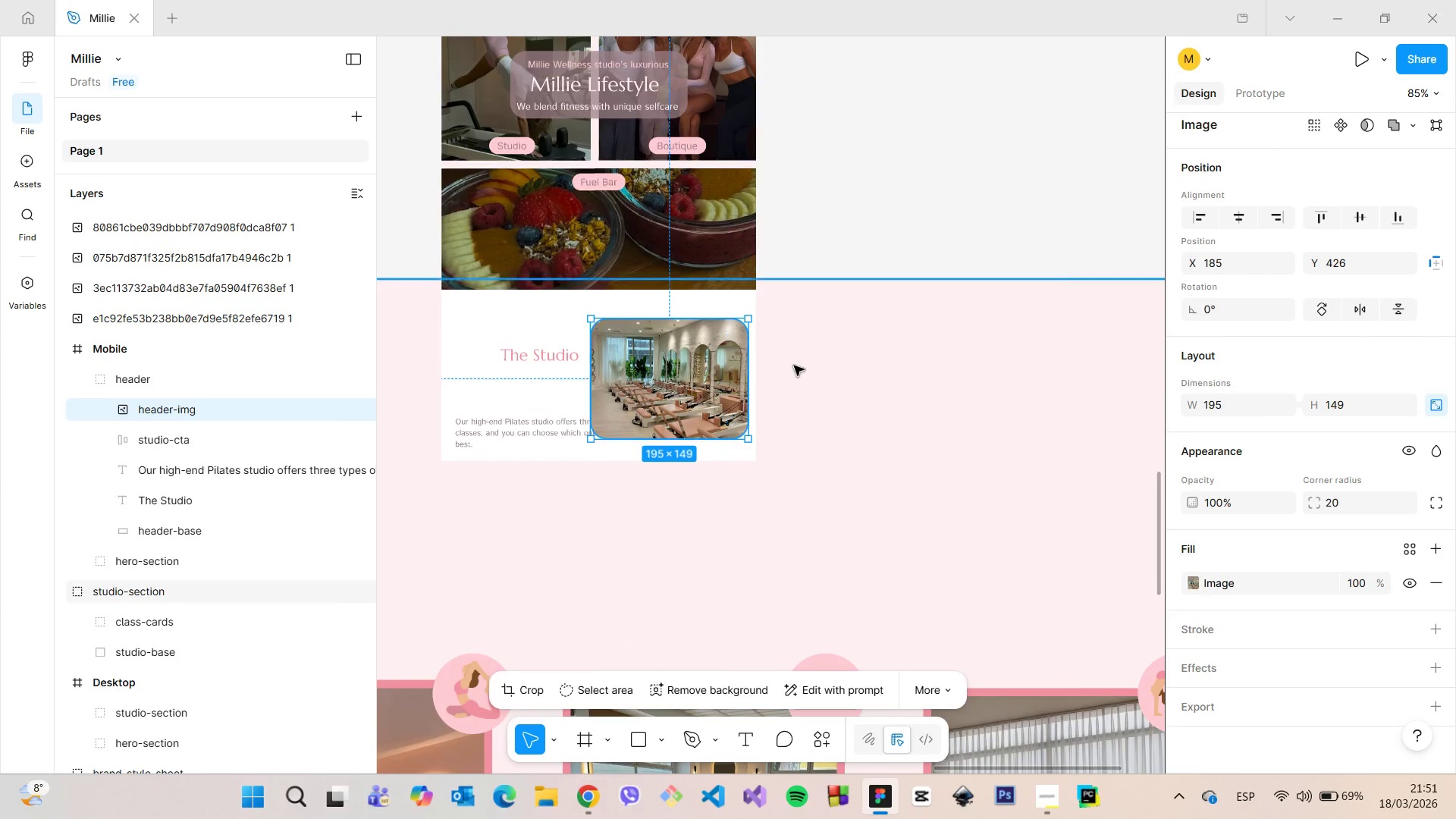 
key(ArrowDown)
 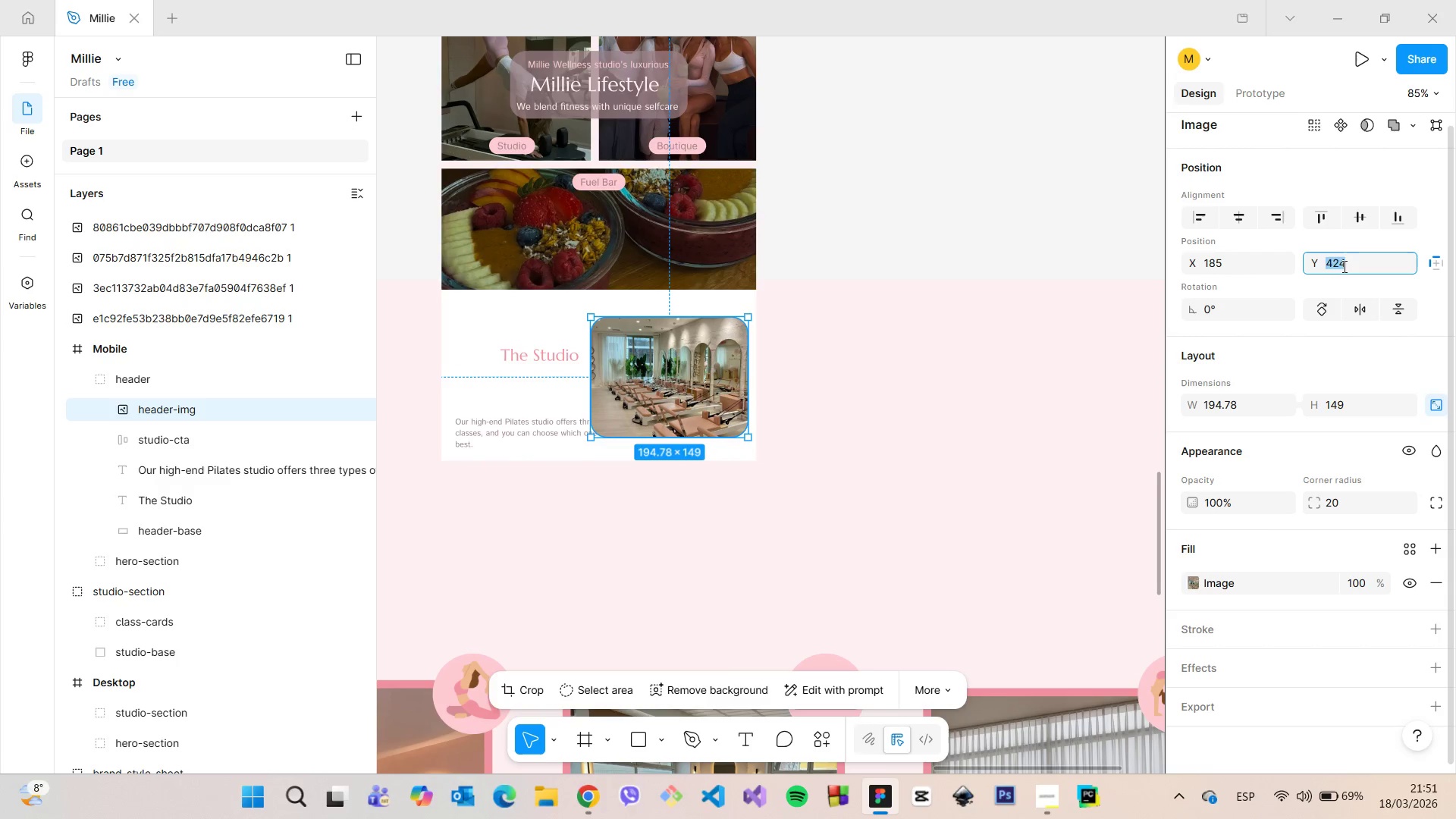 
key(ArrowDown)
 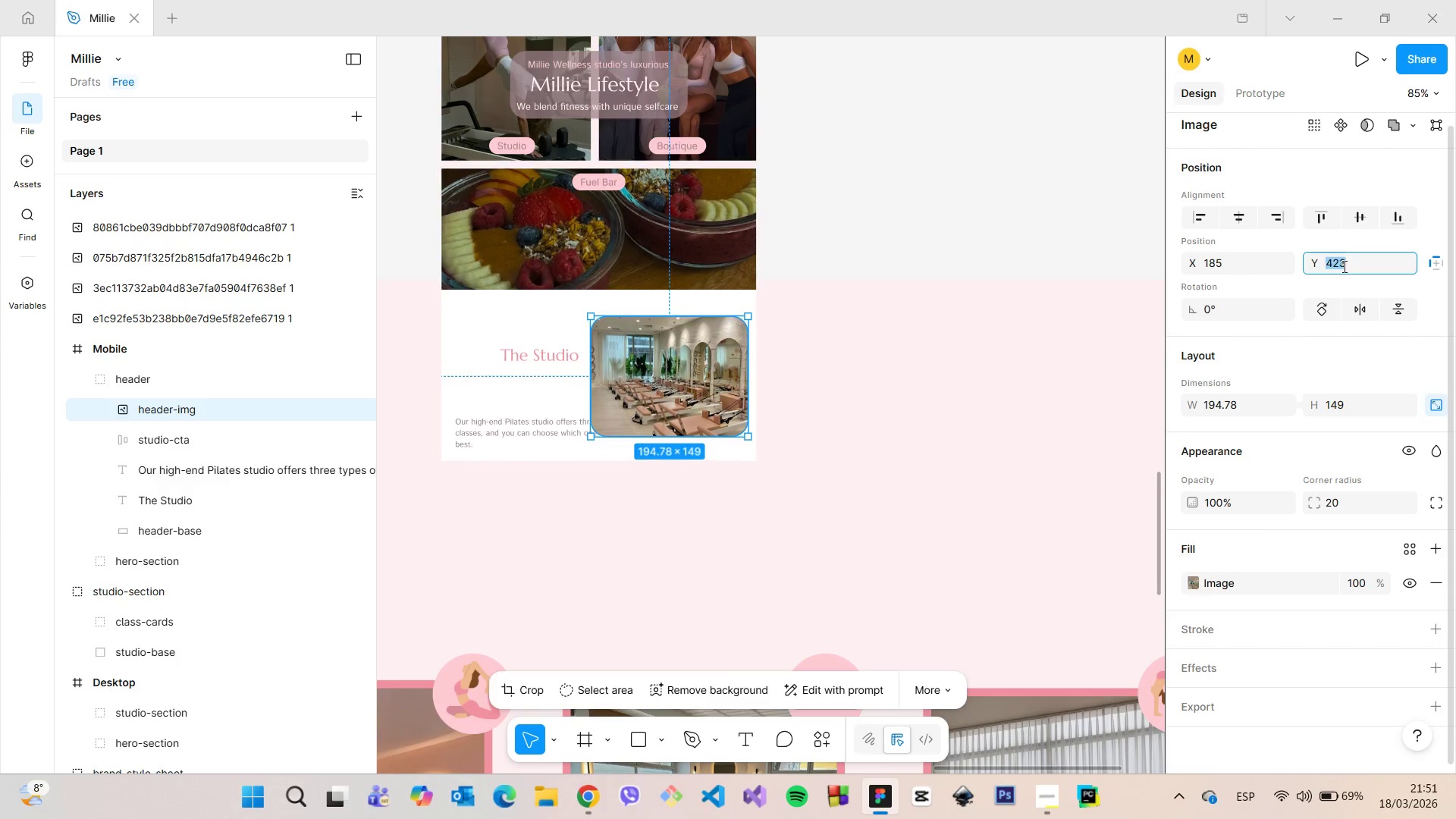 
key(ArrowDown)
 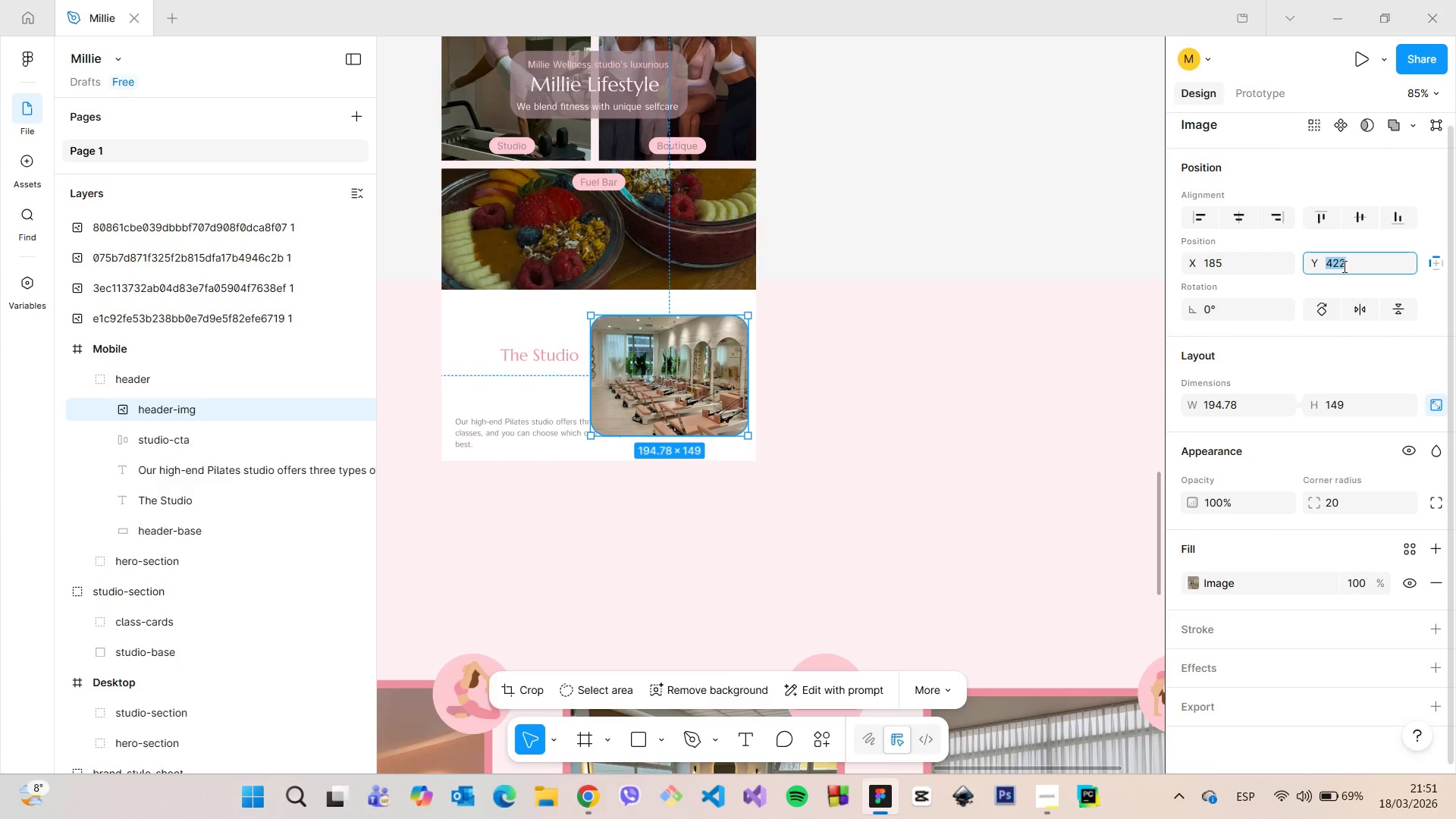 
key(ArrowDown)
 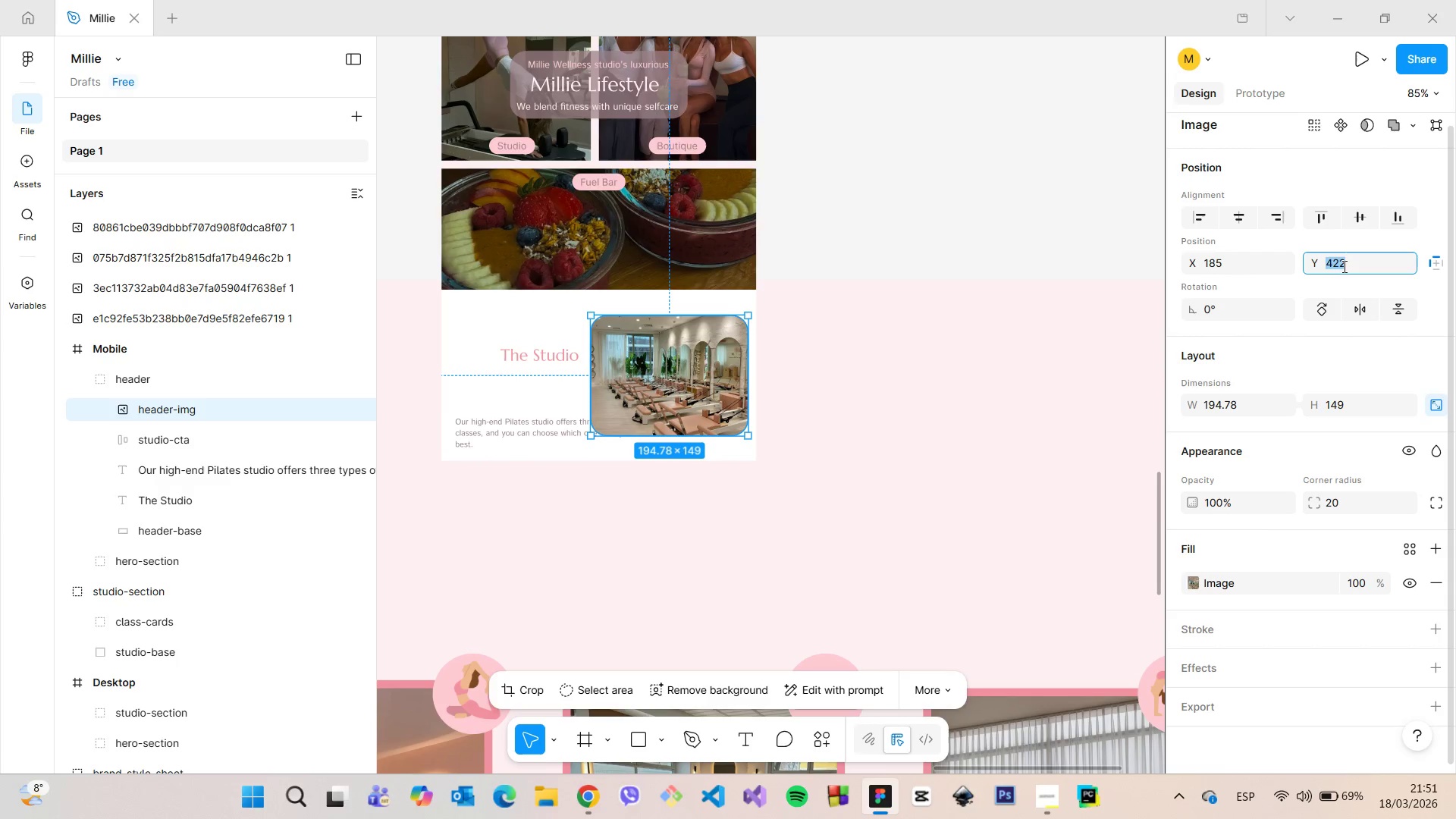 
key(ArrowDown)
 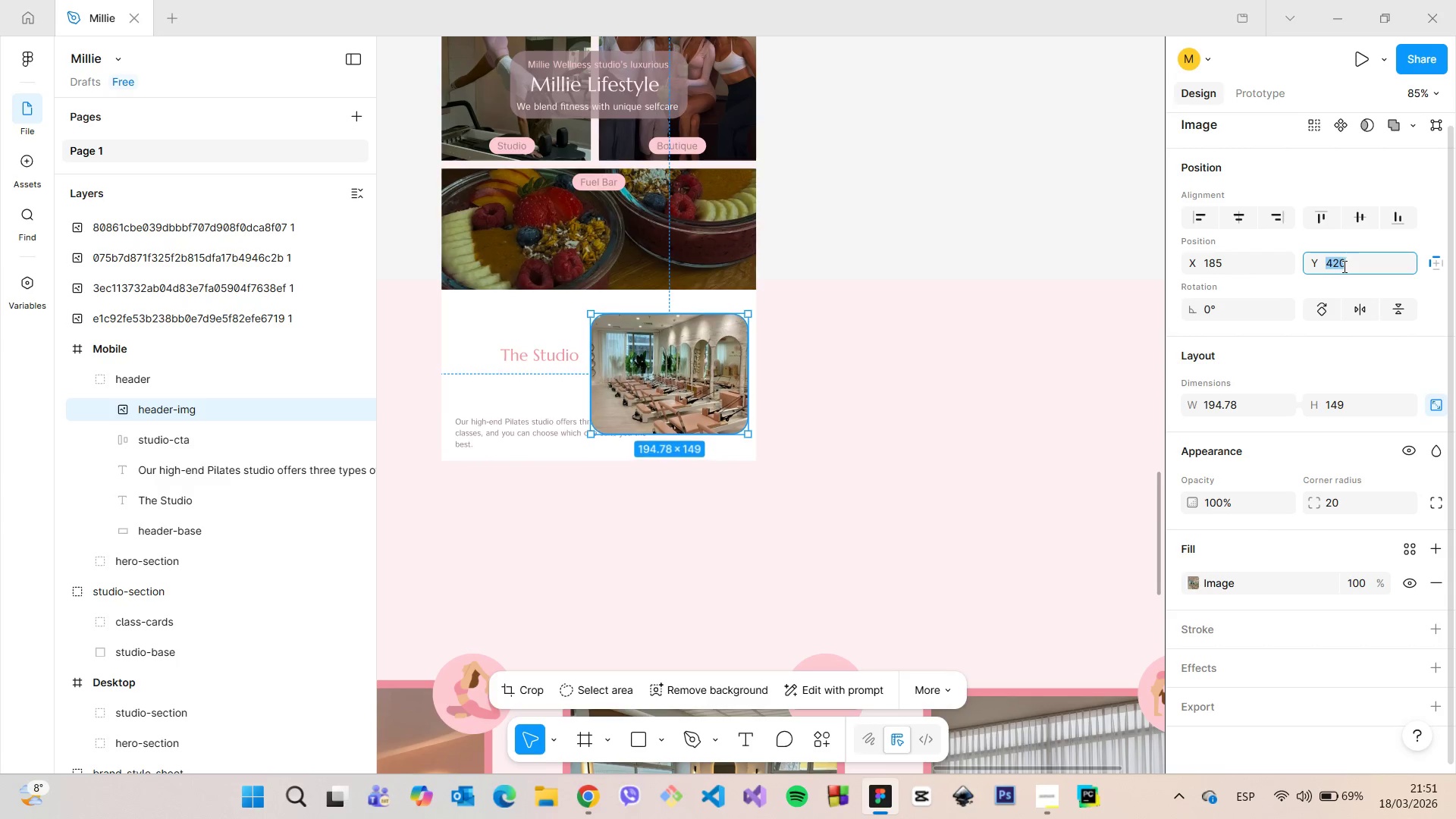 
key(ArrowDown)
 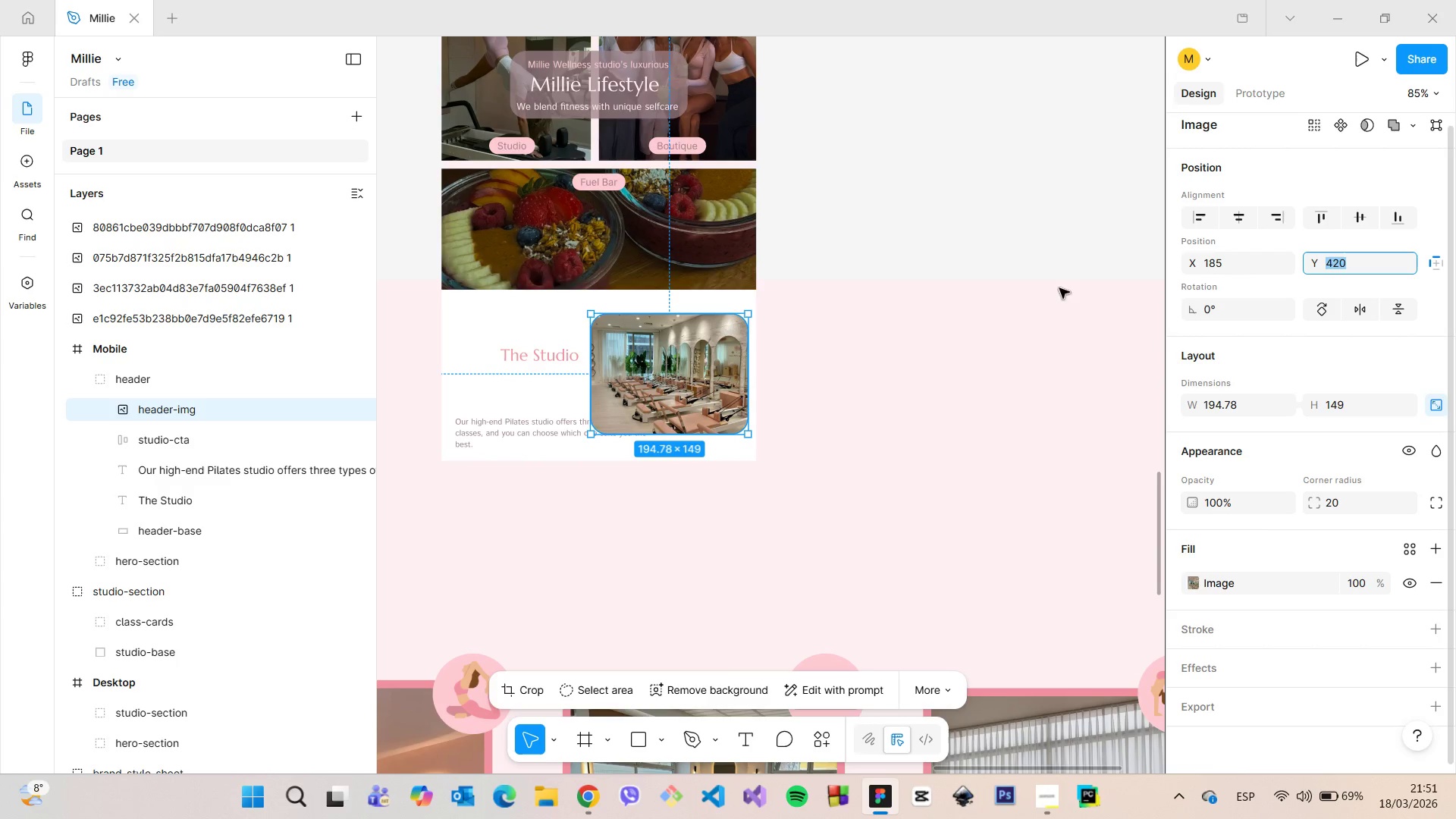 
hold_key(key=AltLeft, duration=0.67)
 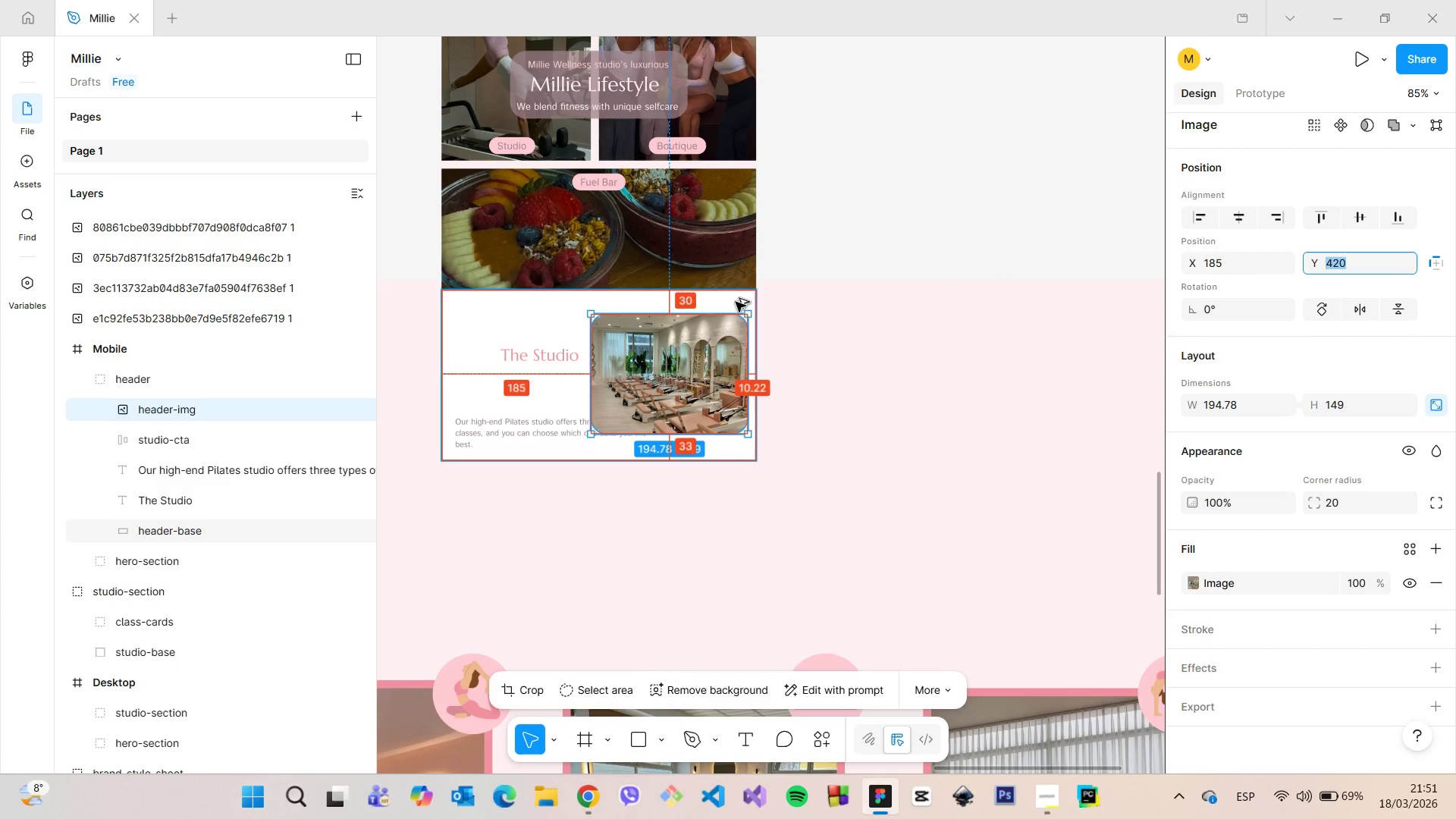 
hold_key(key=AltLeft, duration=11.61)
scroll: coordinate [757, 276], scroll_direction: up, amount: 4.0
 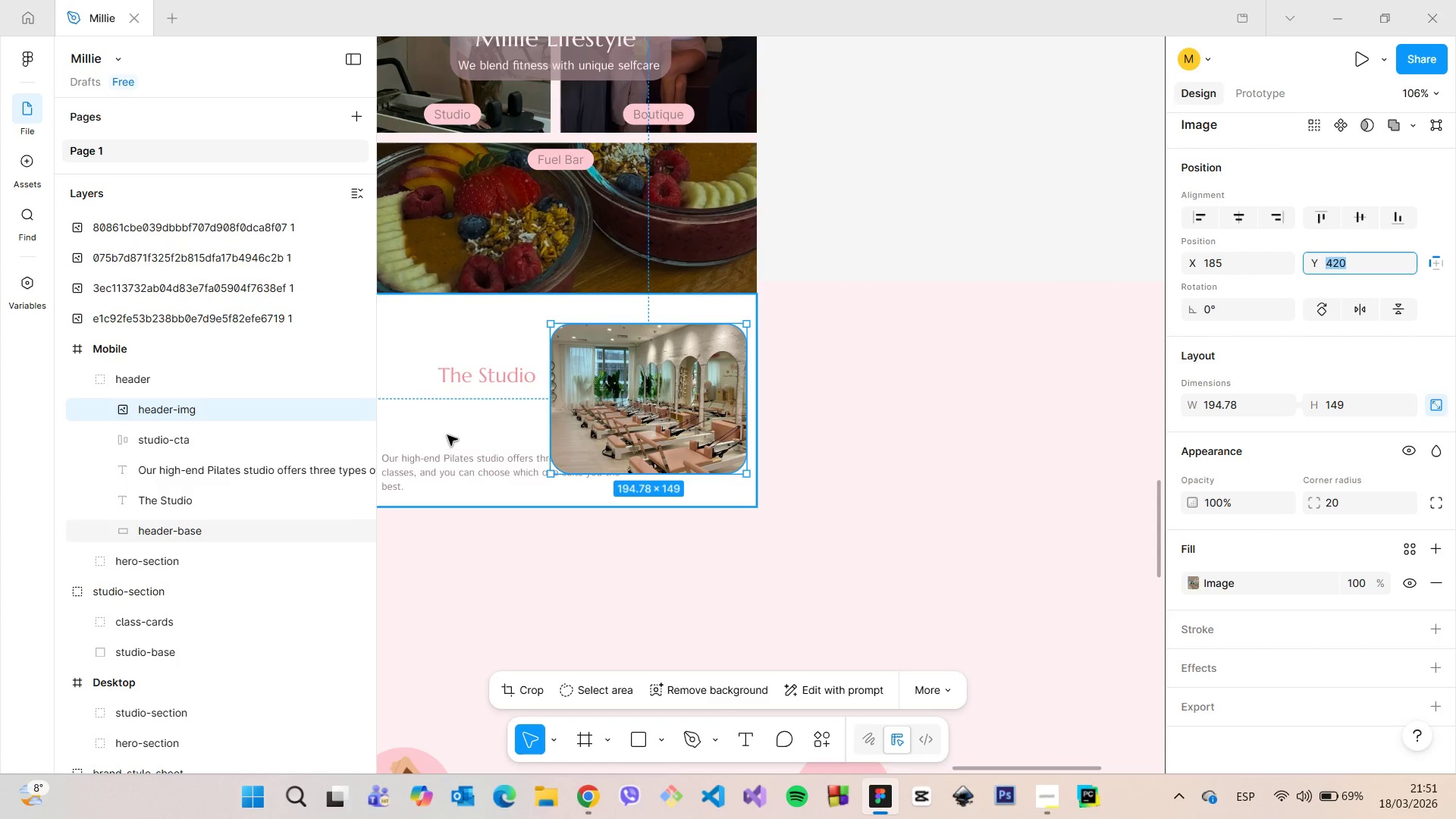 
scroll: coordinate [421, 477], scroll_direction: down, amount: 9.0
 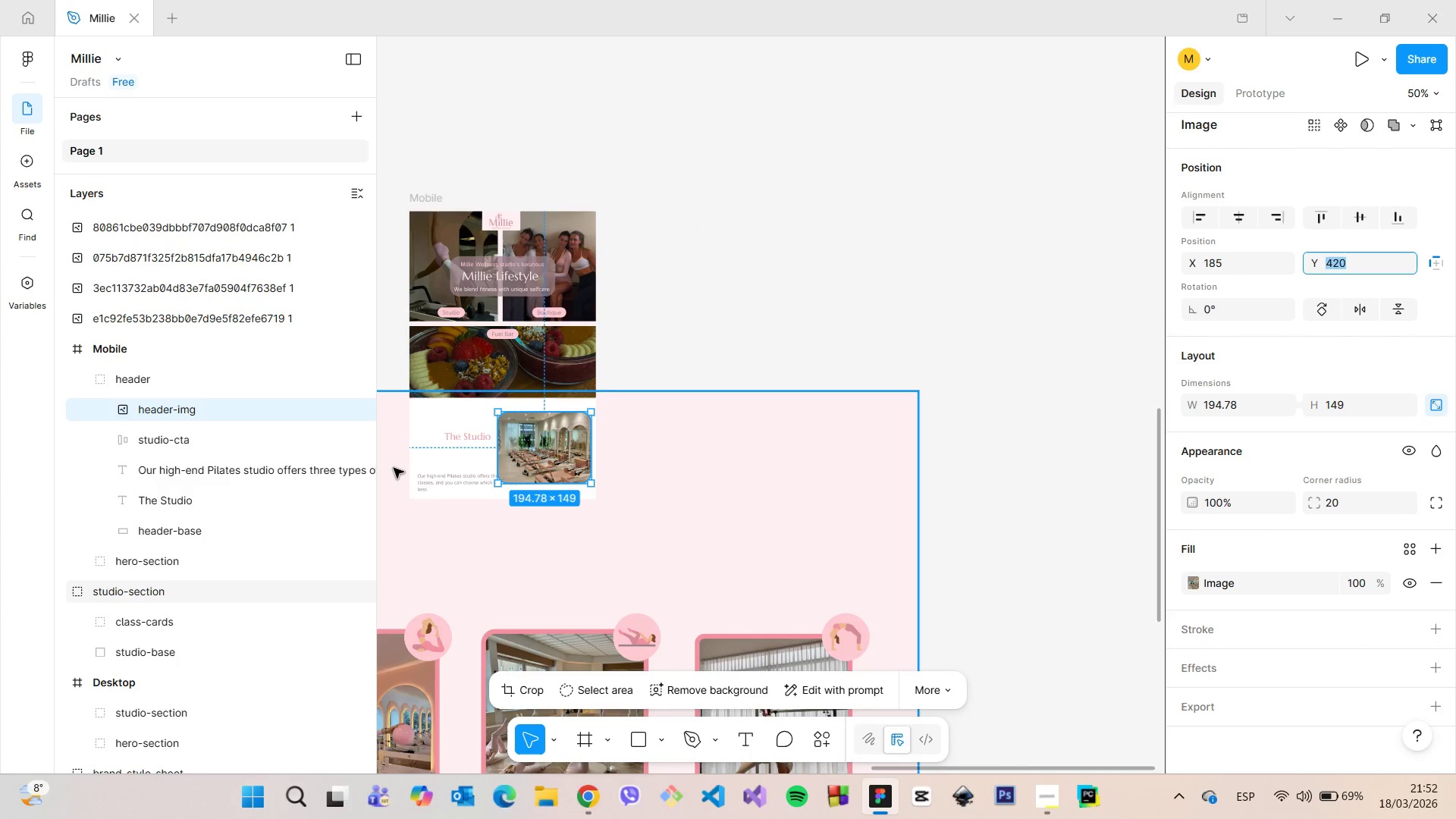 
scroll: coordinate [409, 468], scroll_direction: up, amount: 13.0
 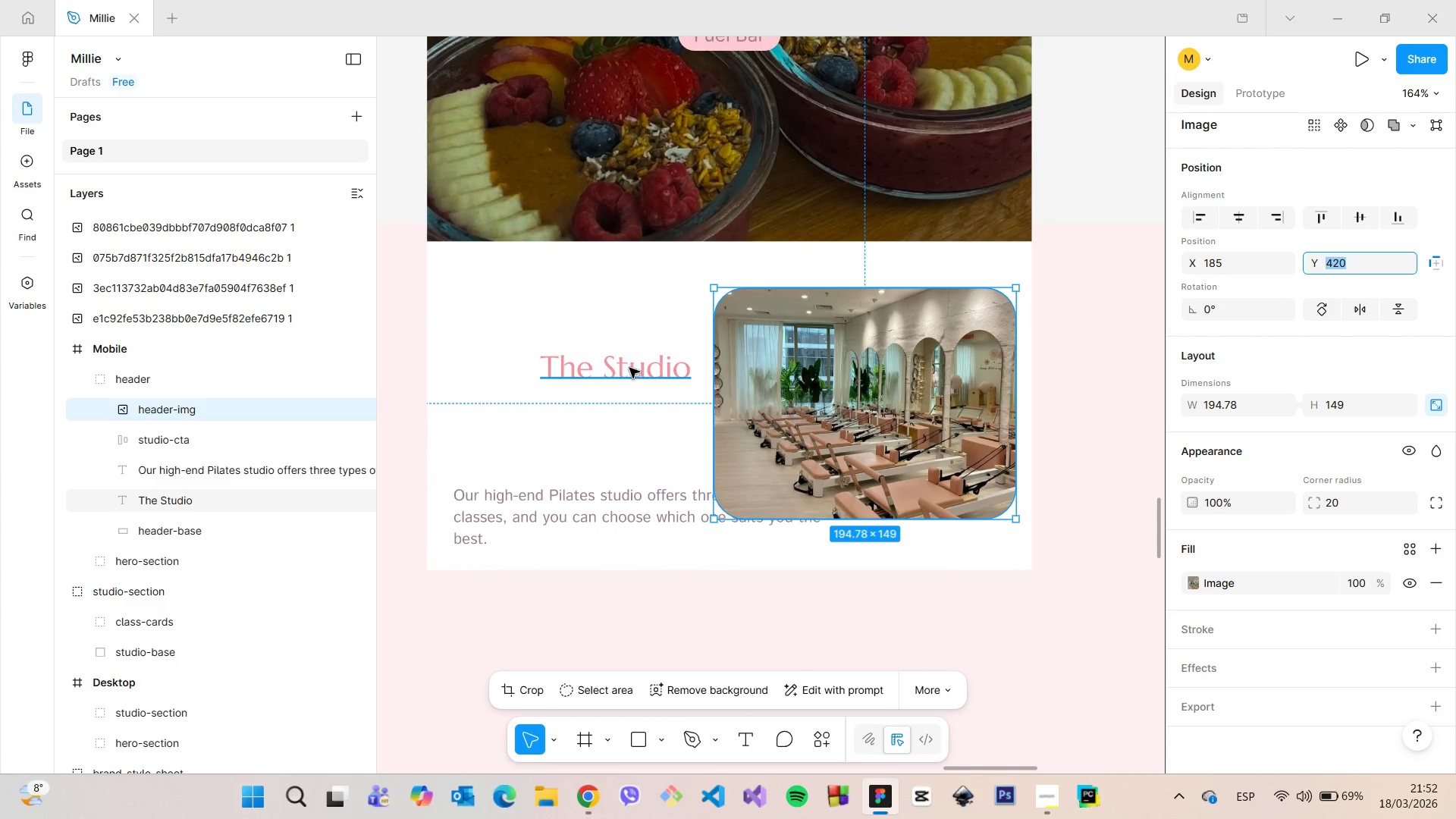 
left_click([629, 368])
 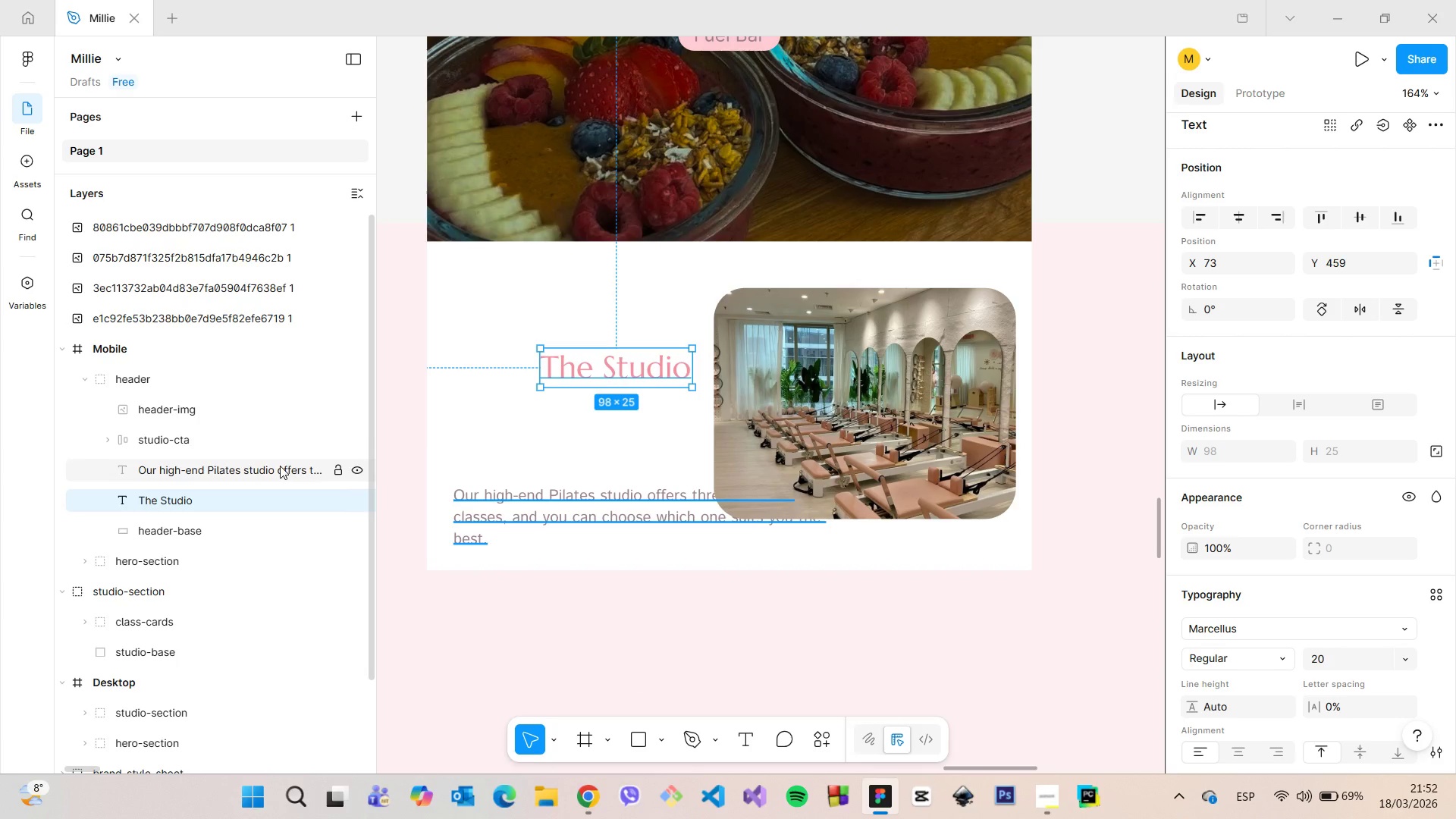 
left_click_drag(start_coordinate=[626, 365], to_coordinate=[532, 309])
 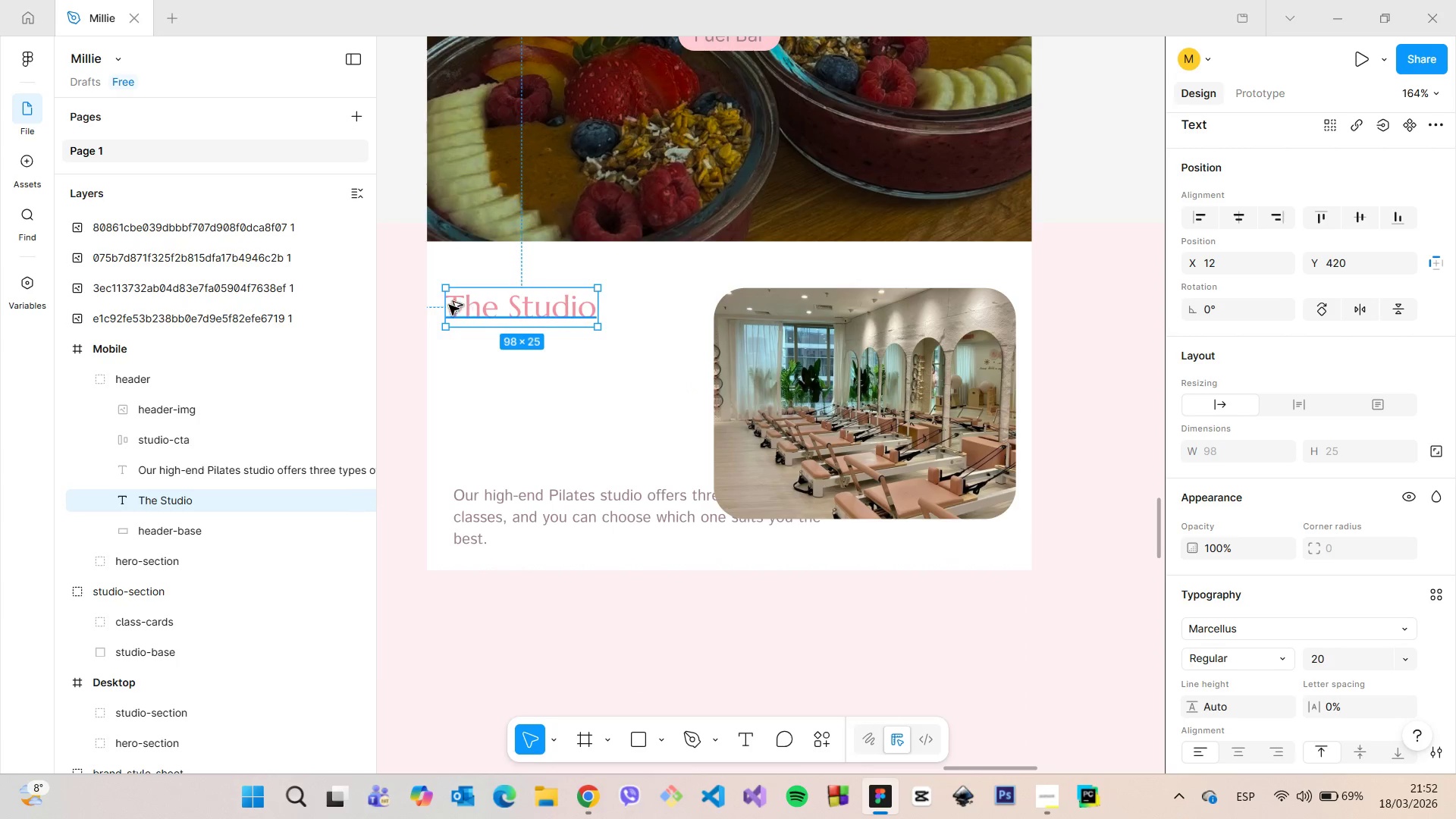 
hold_key(key=AltLeft, duration=0.55)
 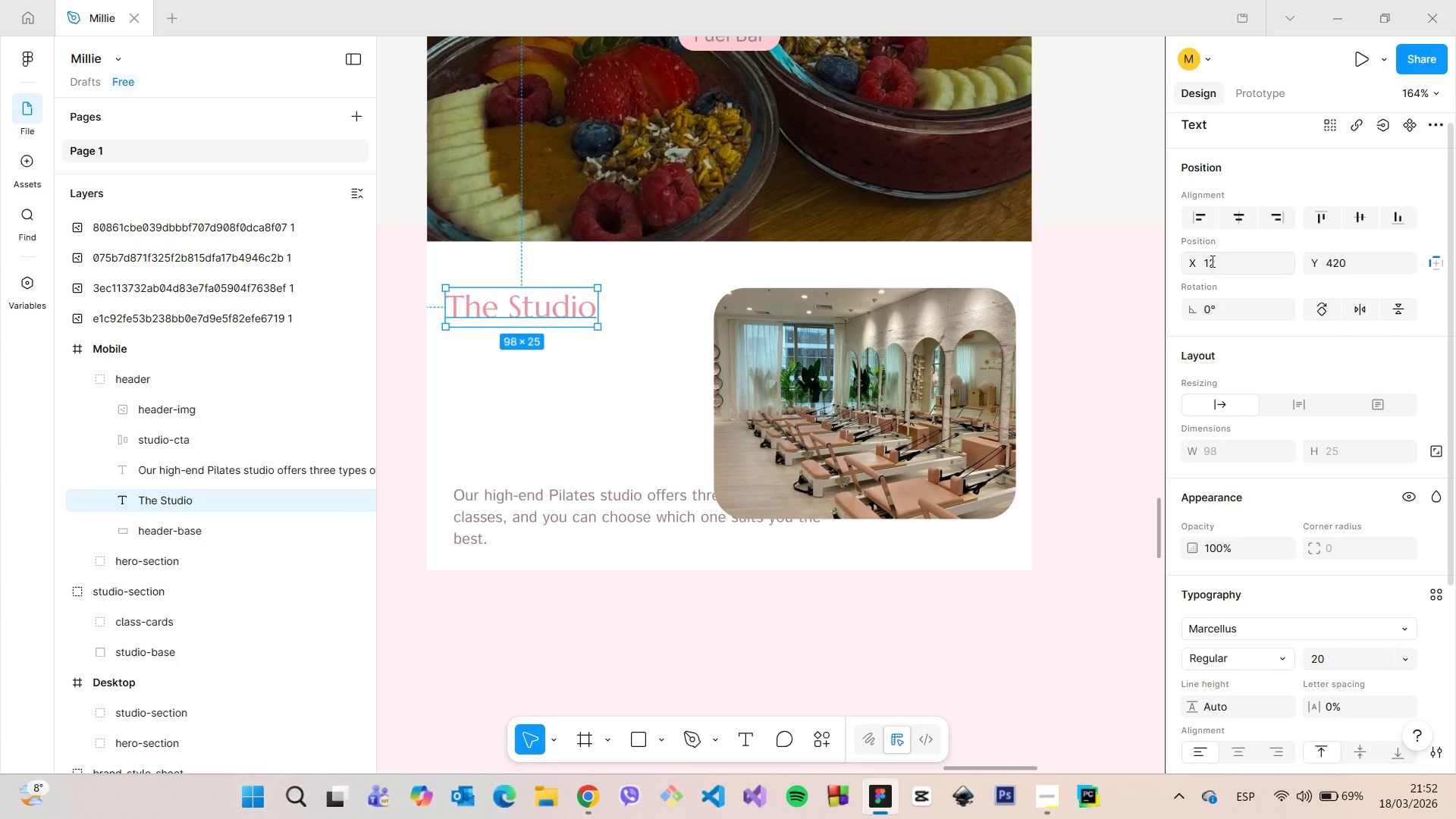 
left_click([1211, 261])
 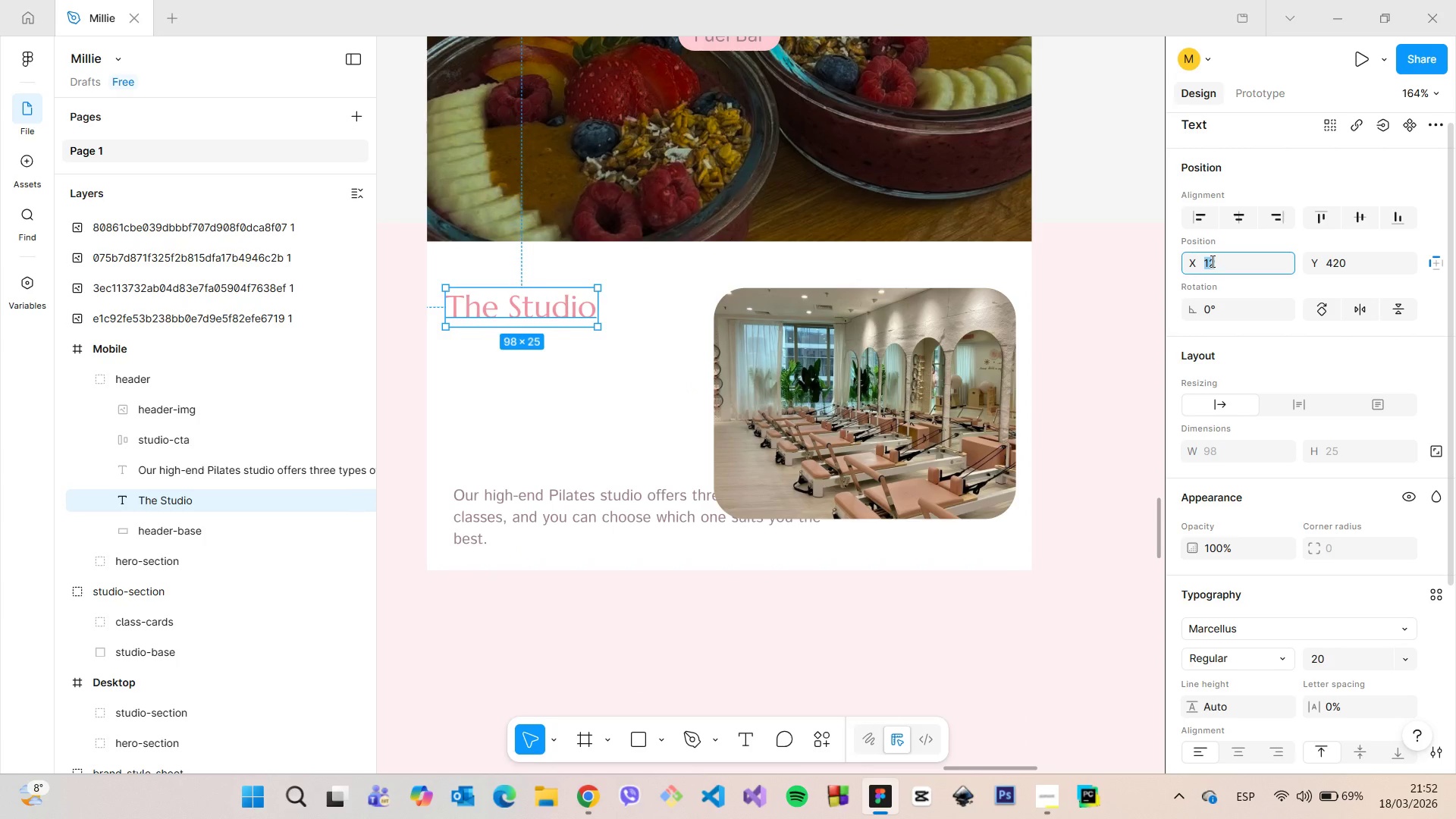 
type(10)
 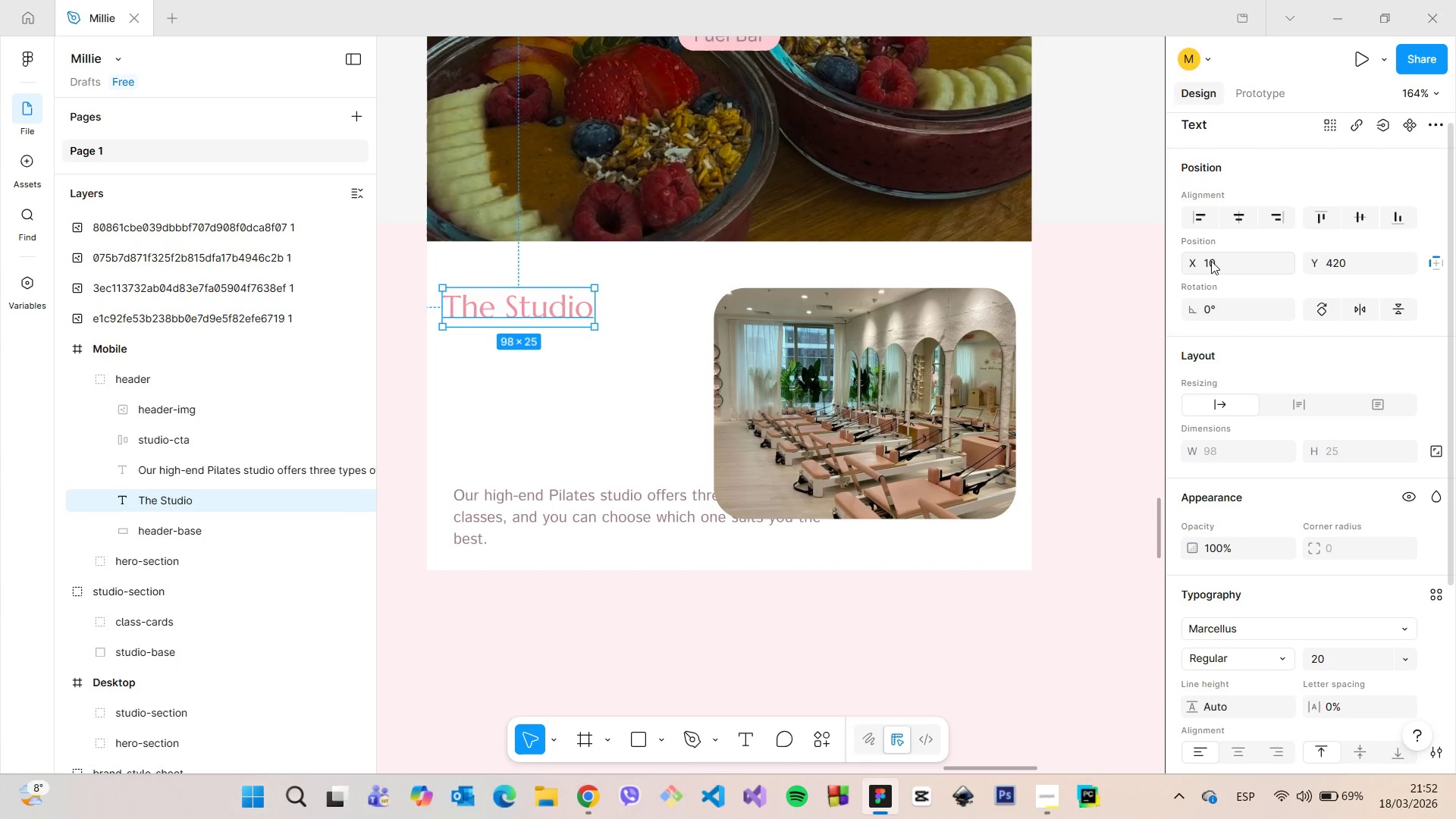 
key(Enter)
 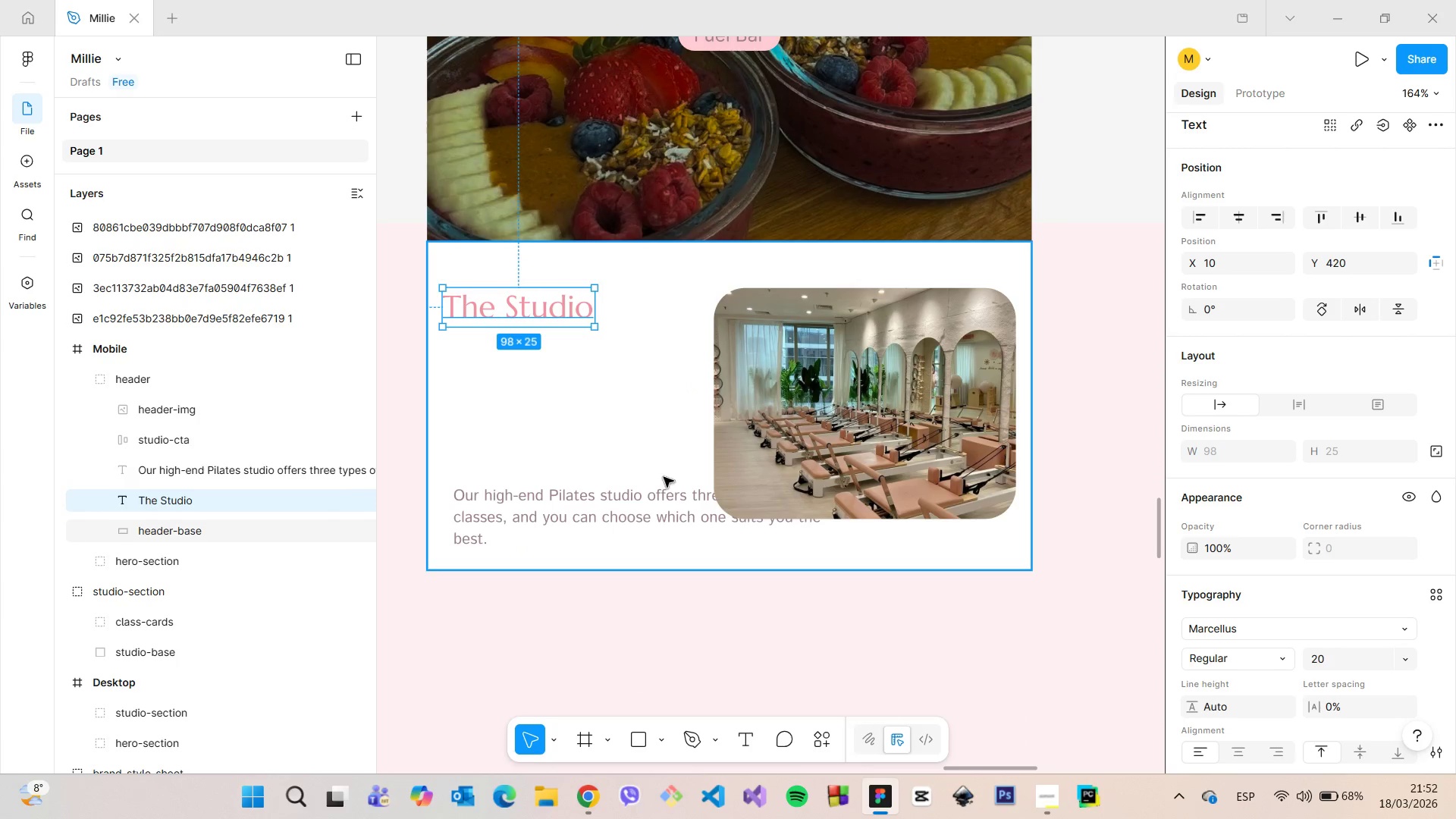 
left_click([638, 511])
 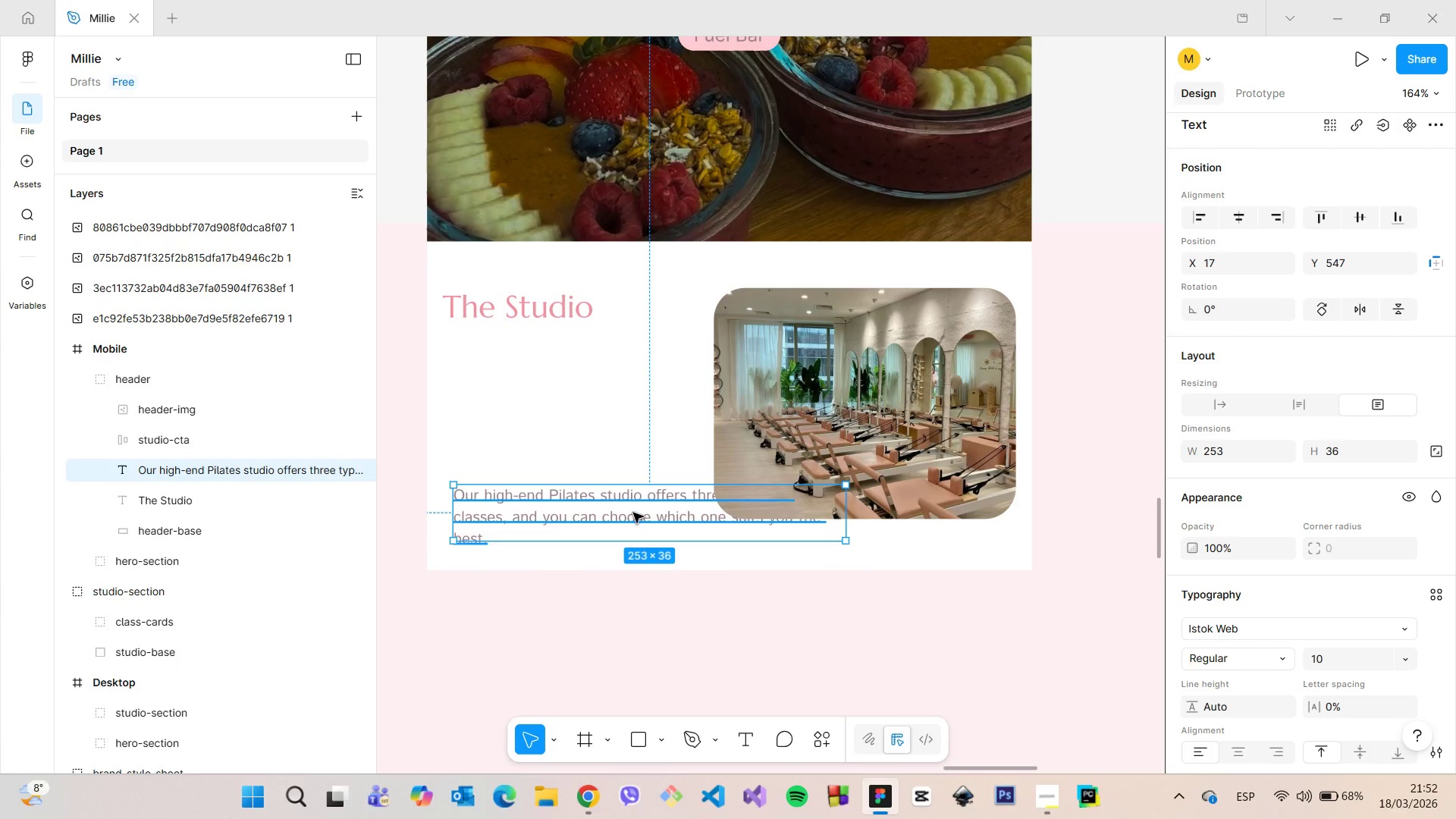 
left_click_drag(start_coordinate=[632, 513], to_coordinate=[624, 367])
 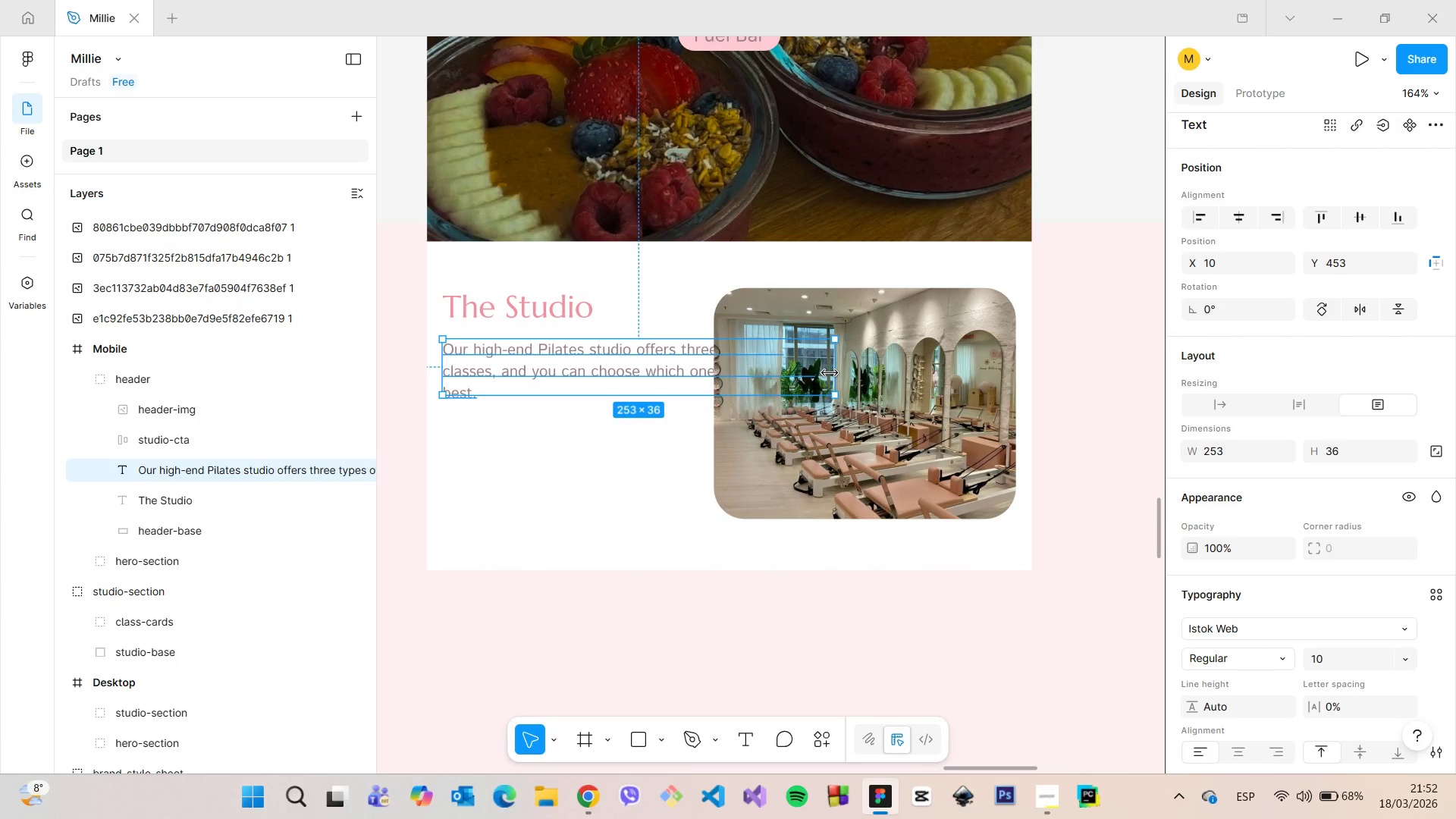 
left_click_drag(start_coordinate=[830, 373], to_coordinate=[692, 361])
 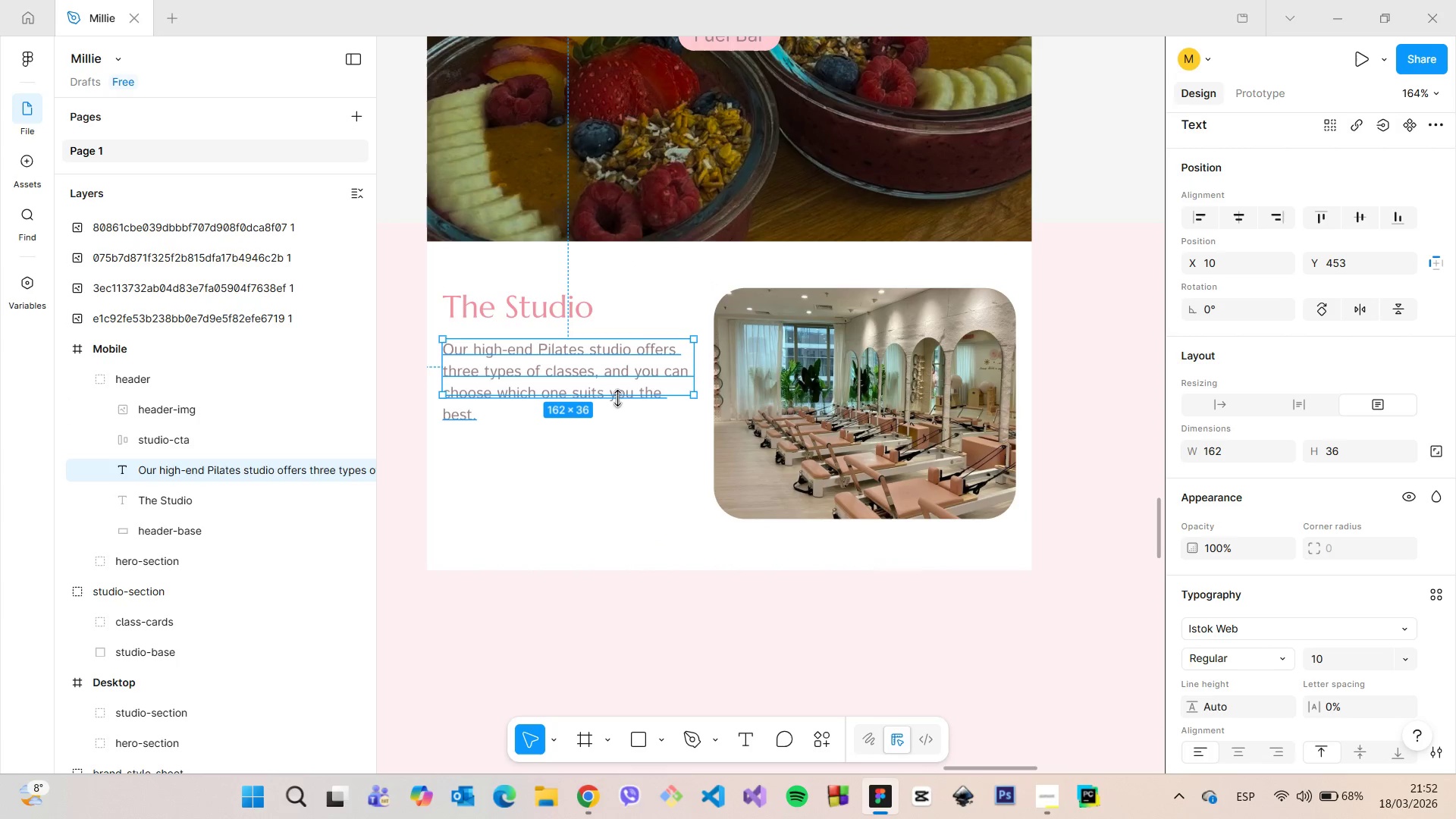 
left_click_drag(start_coordinate=[617, 397], to_coordinate=[616, 433])
 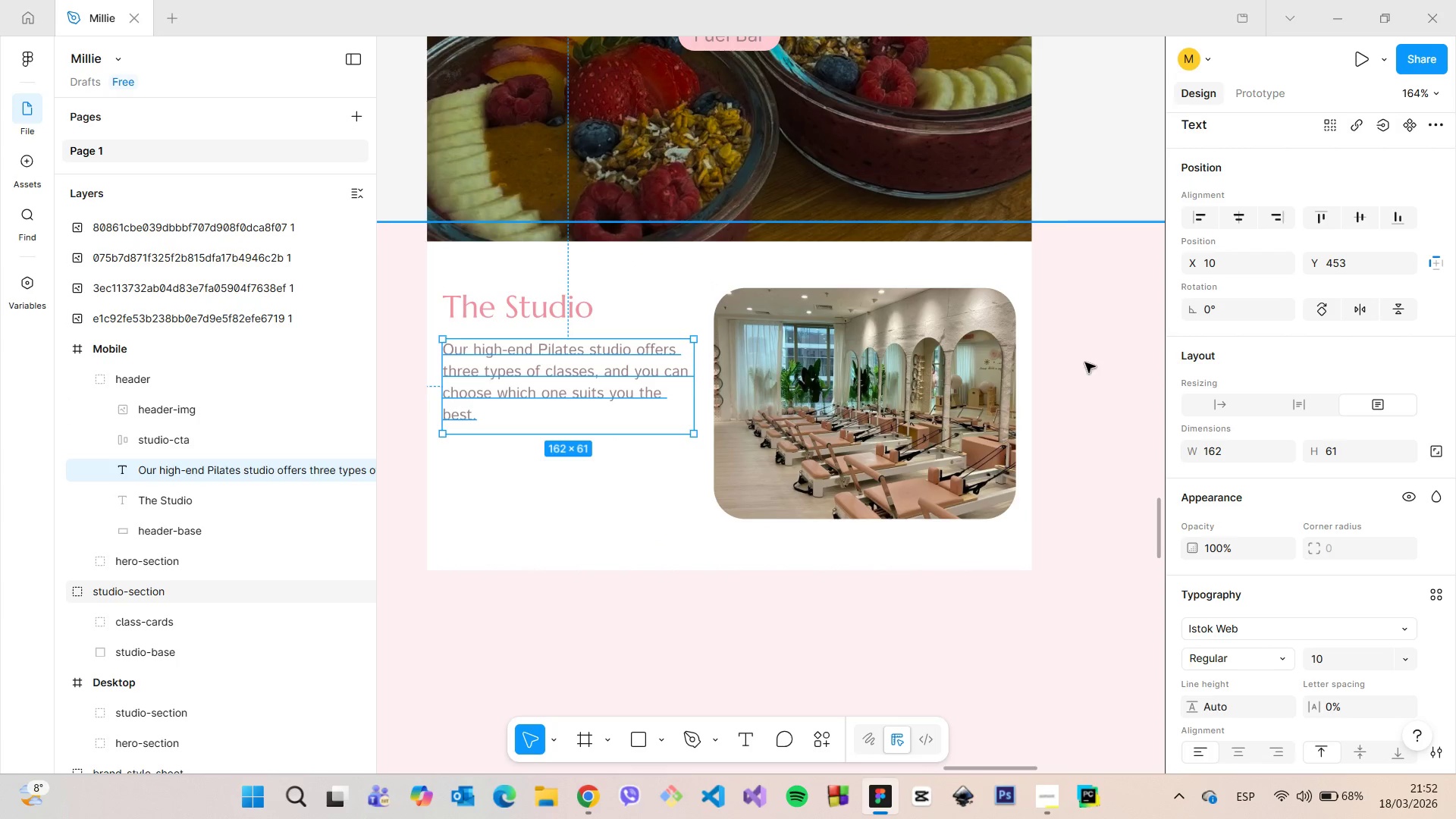 
left_click([1085, 362])
 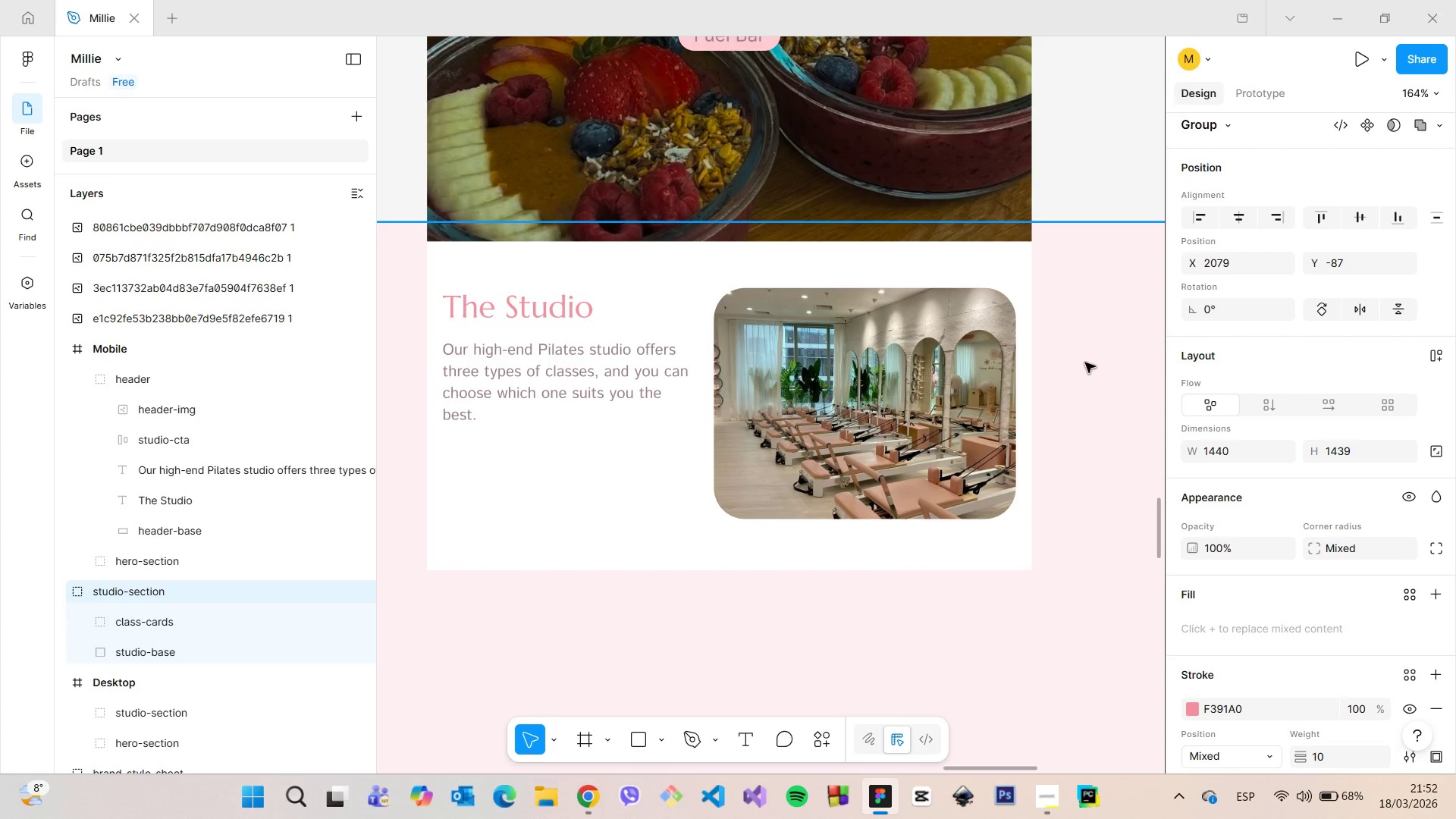 
scroll: coordinate [1085, 362], scroll_direction: down, amount: 5.0
 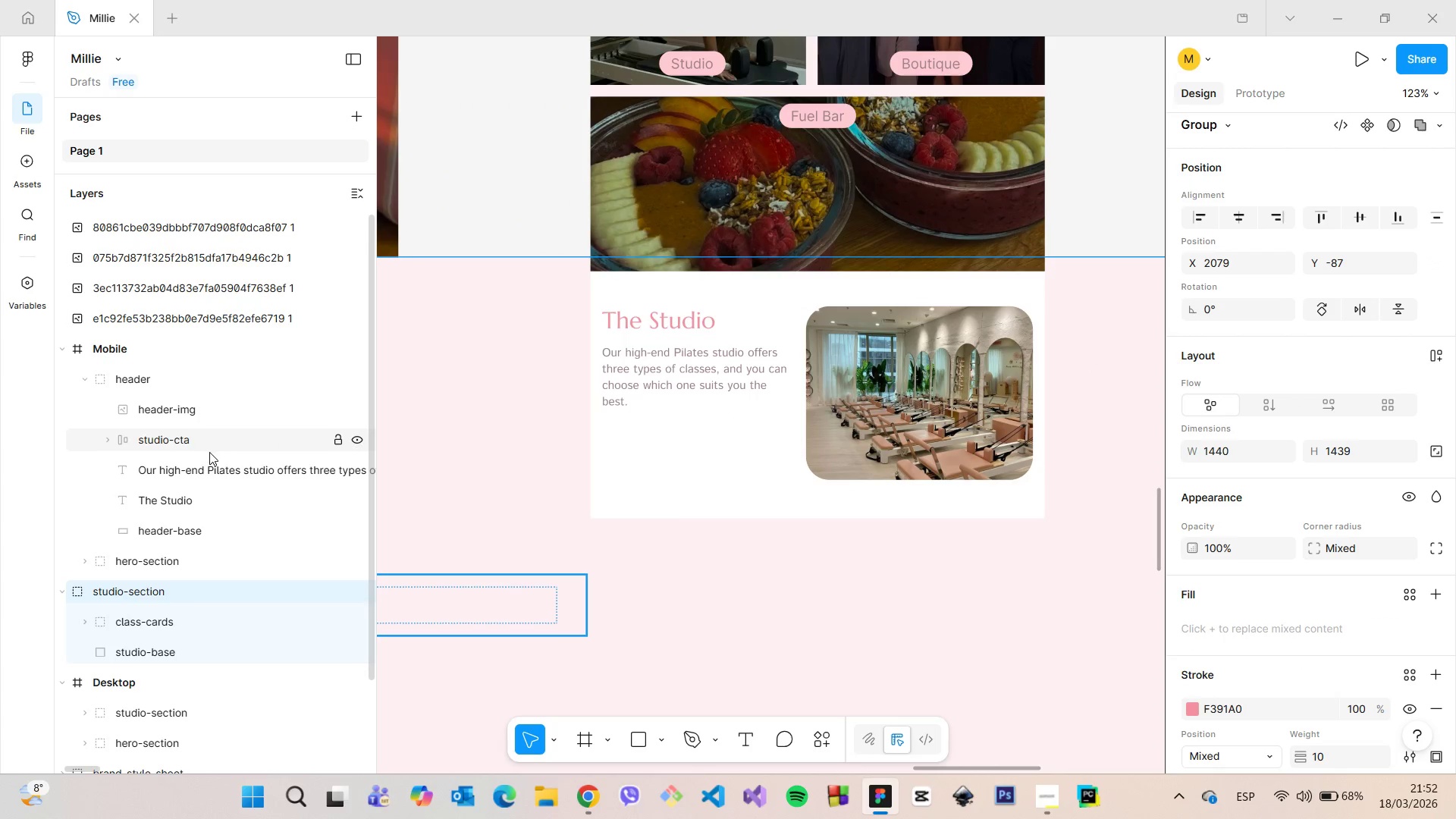 
left_click([206, 442])
 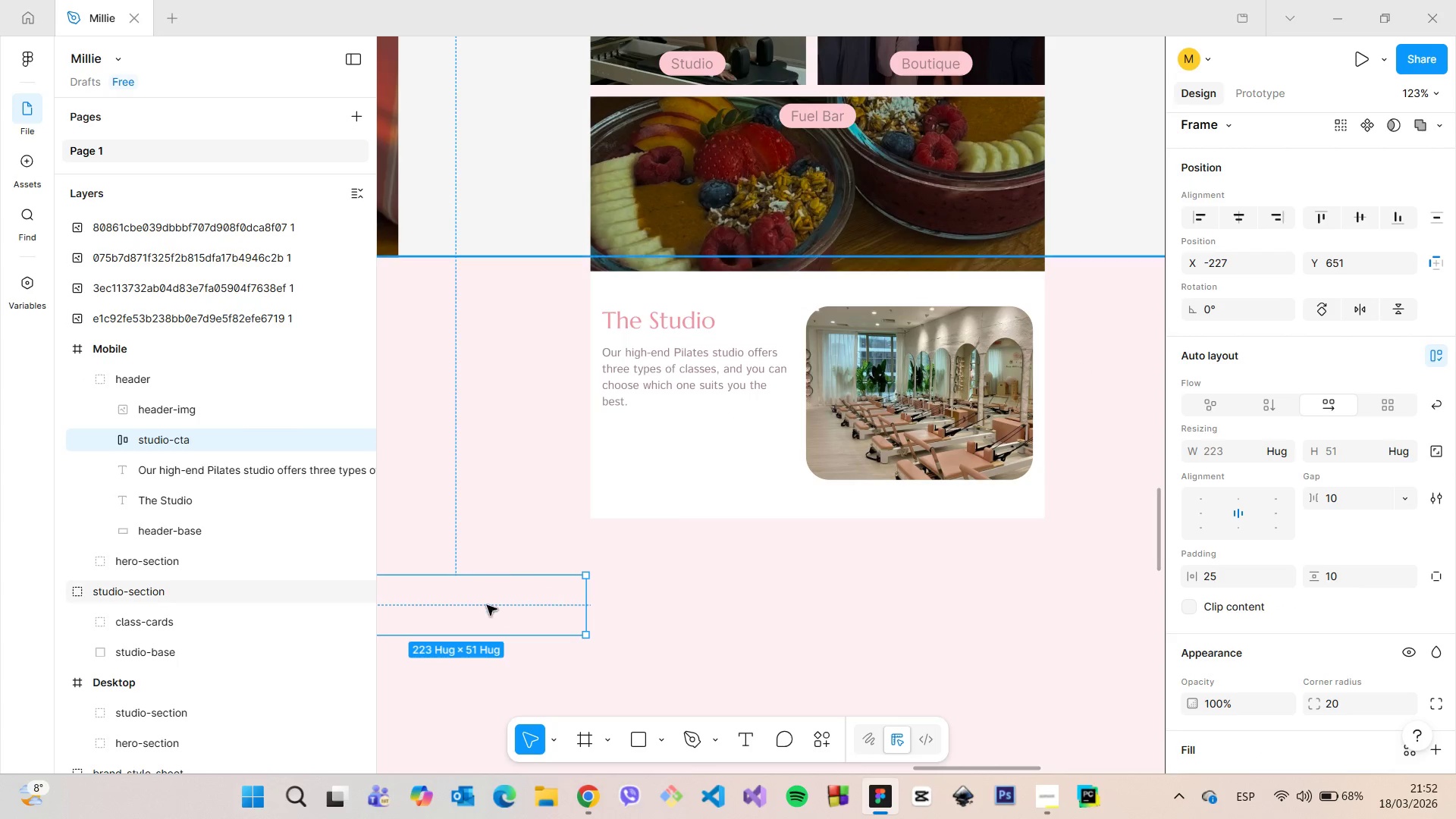 
left_click_drag(start_coordinate=[484, 607], to_coordinate=[752, 461])
 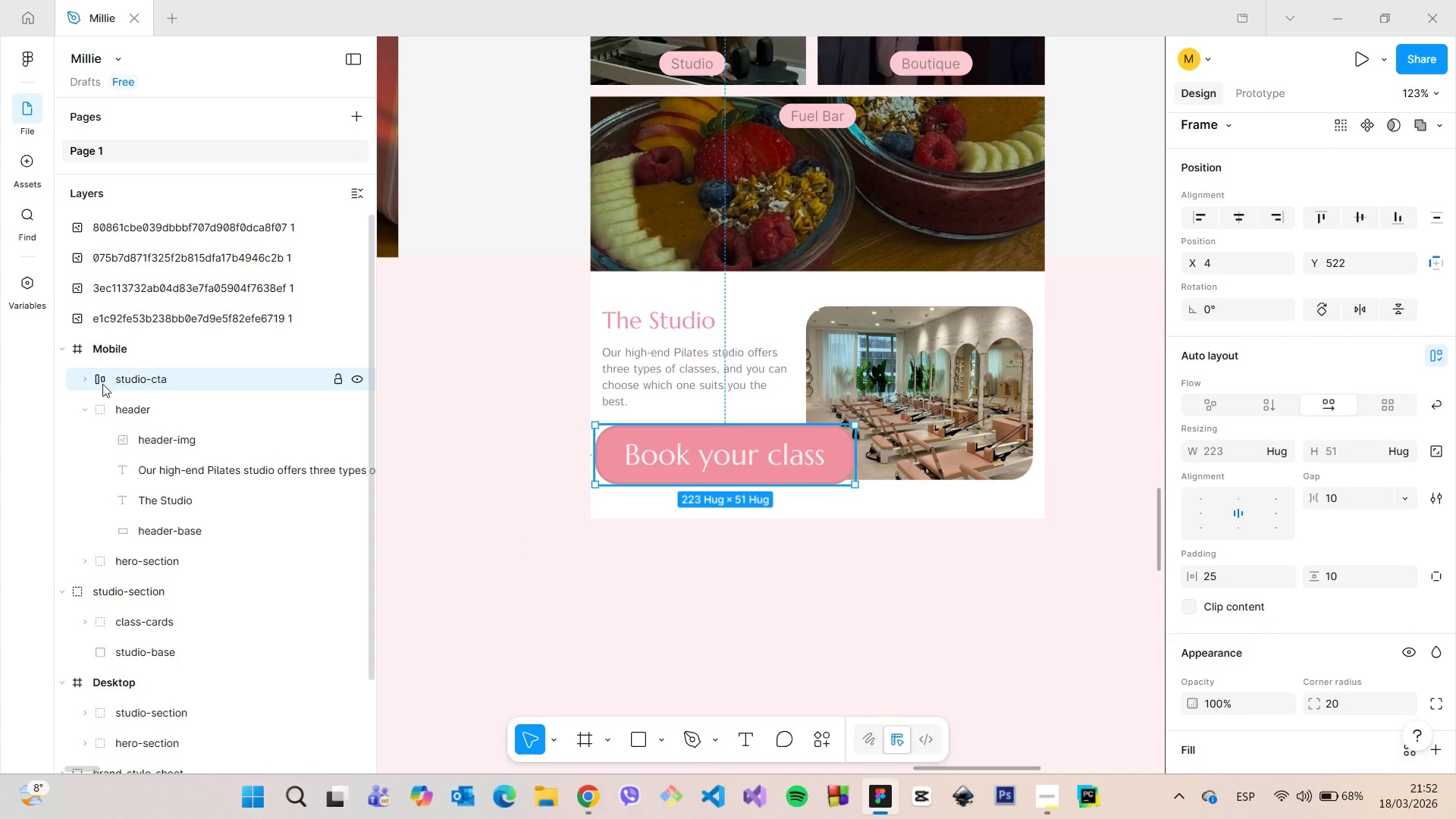 
left_click_drag(start_coordinate=[105, 381], to_coordinate=[148, 421])
 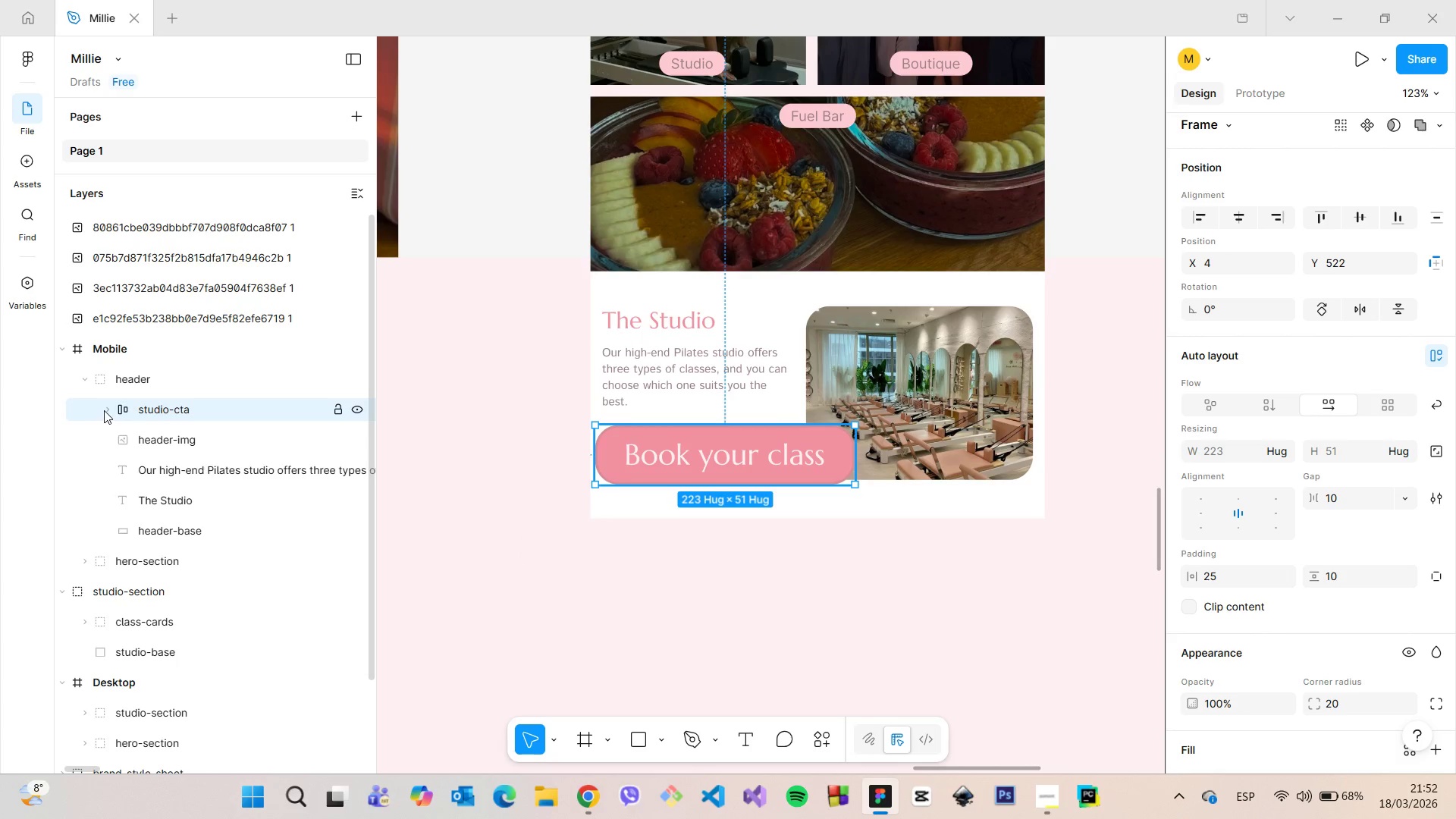 
left_click([104, 410])
 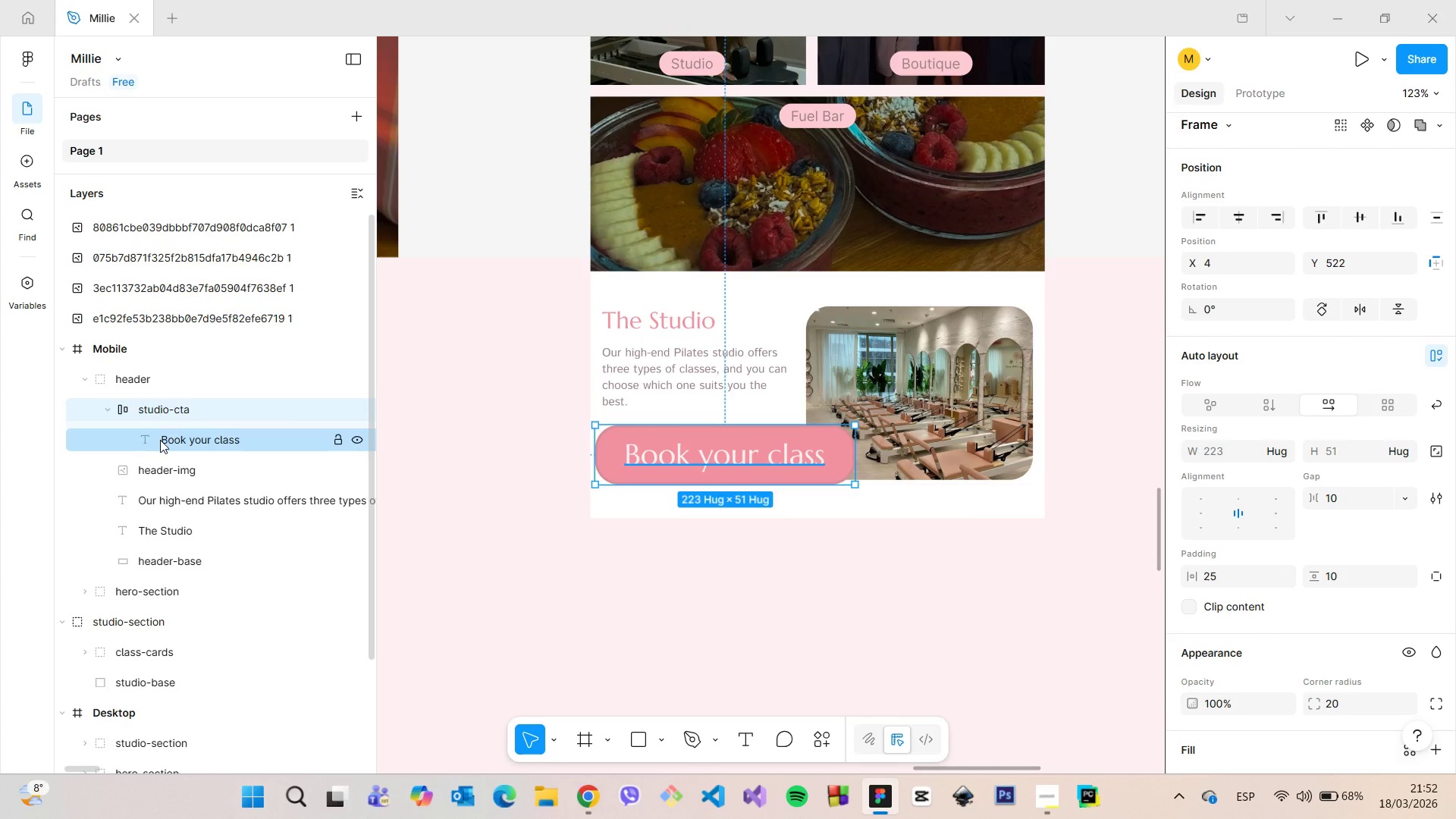 
left_click([160, 440])
 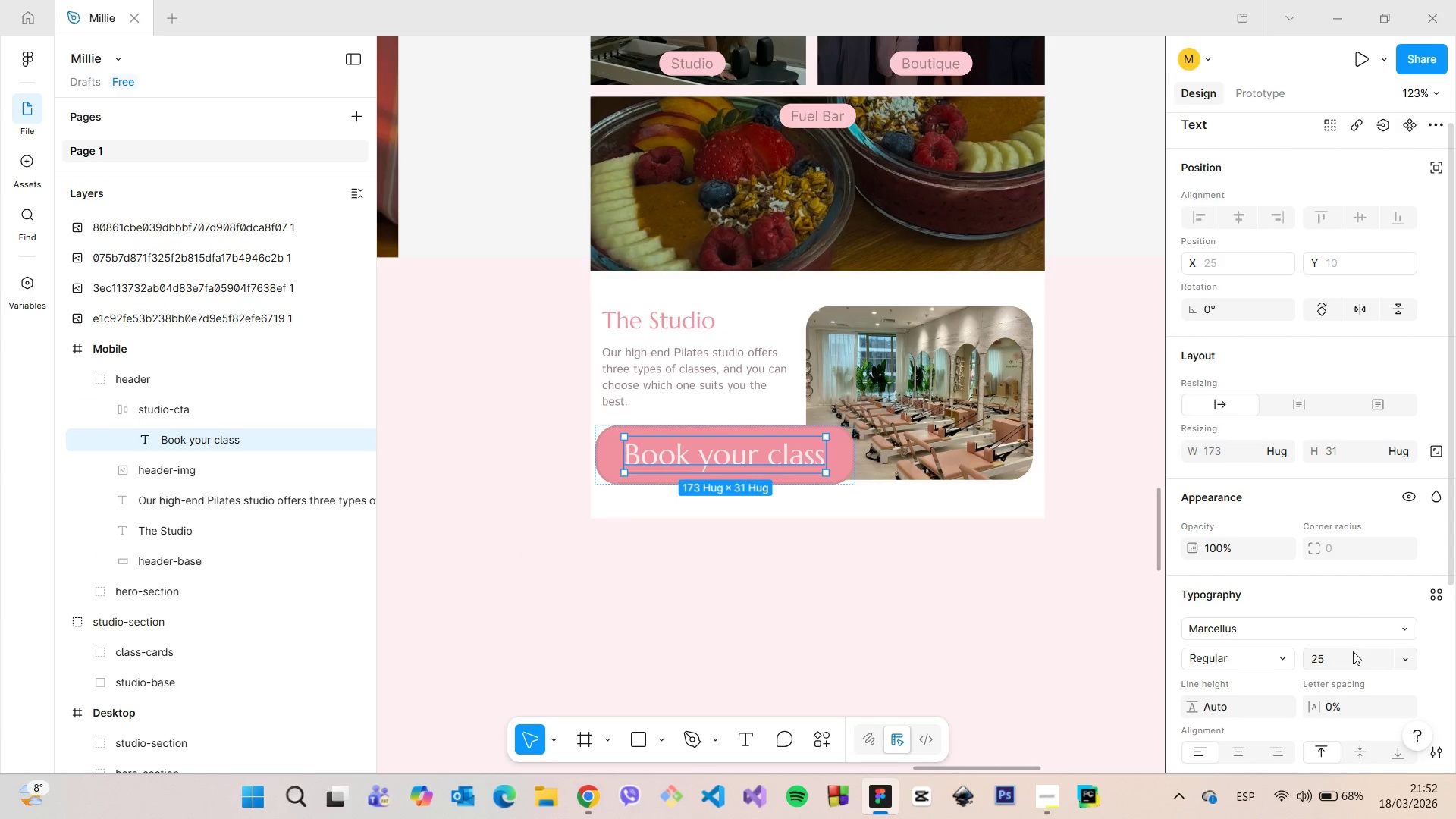 
left_click([1353, 657])
 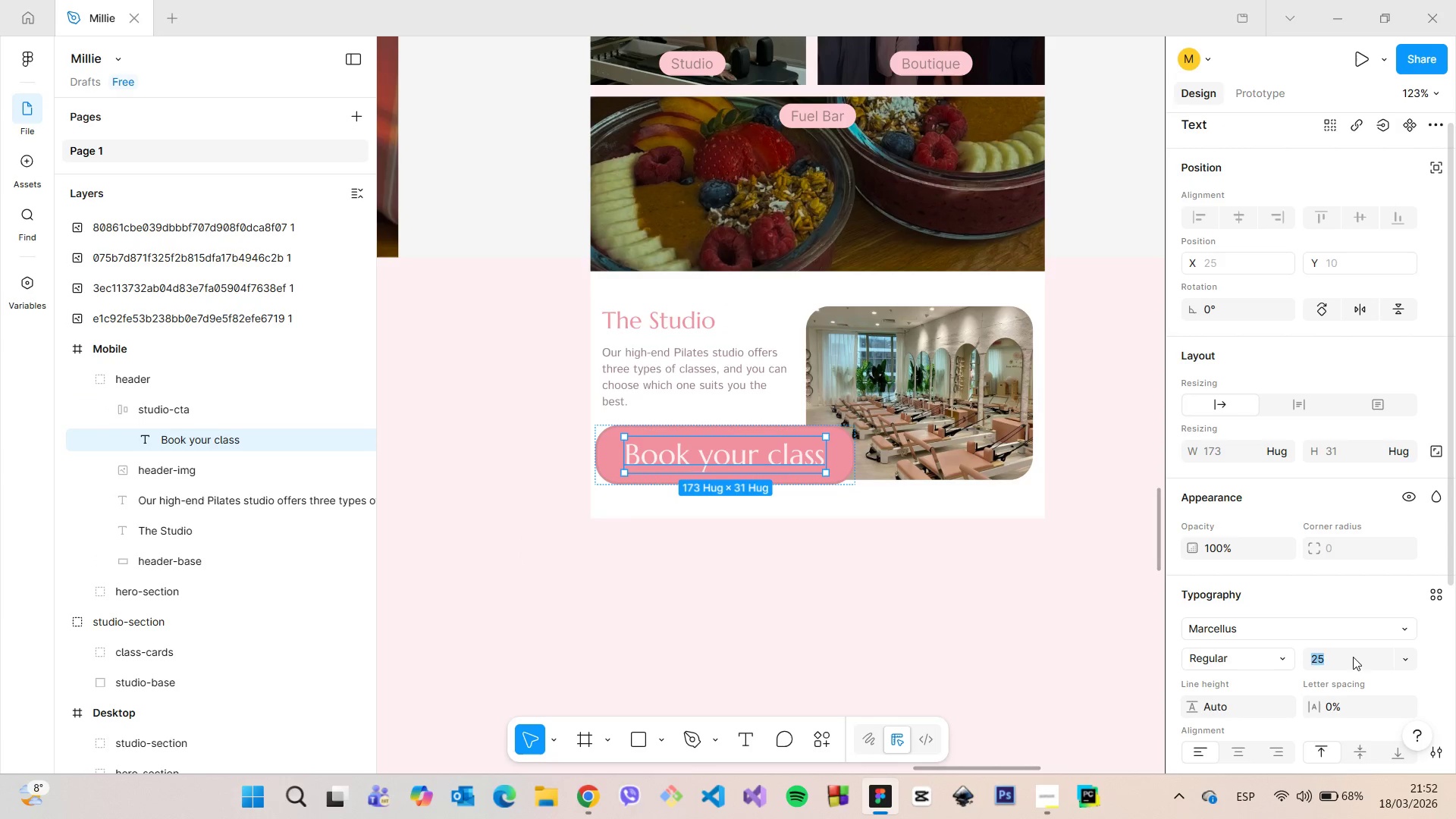 
type(10)
 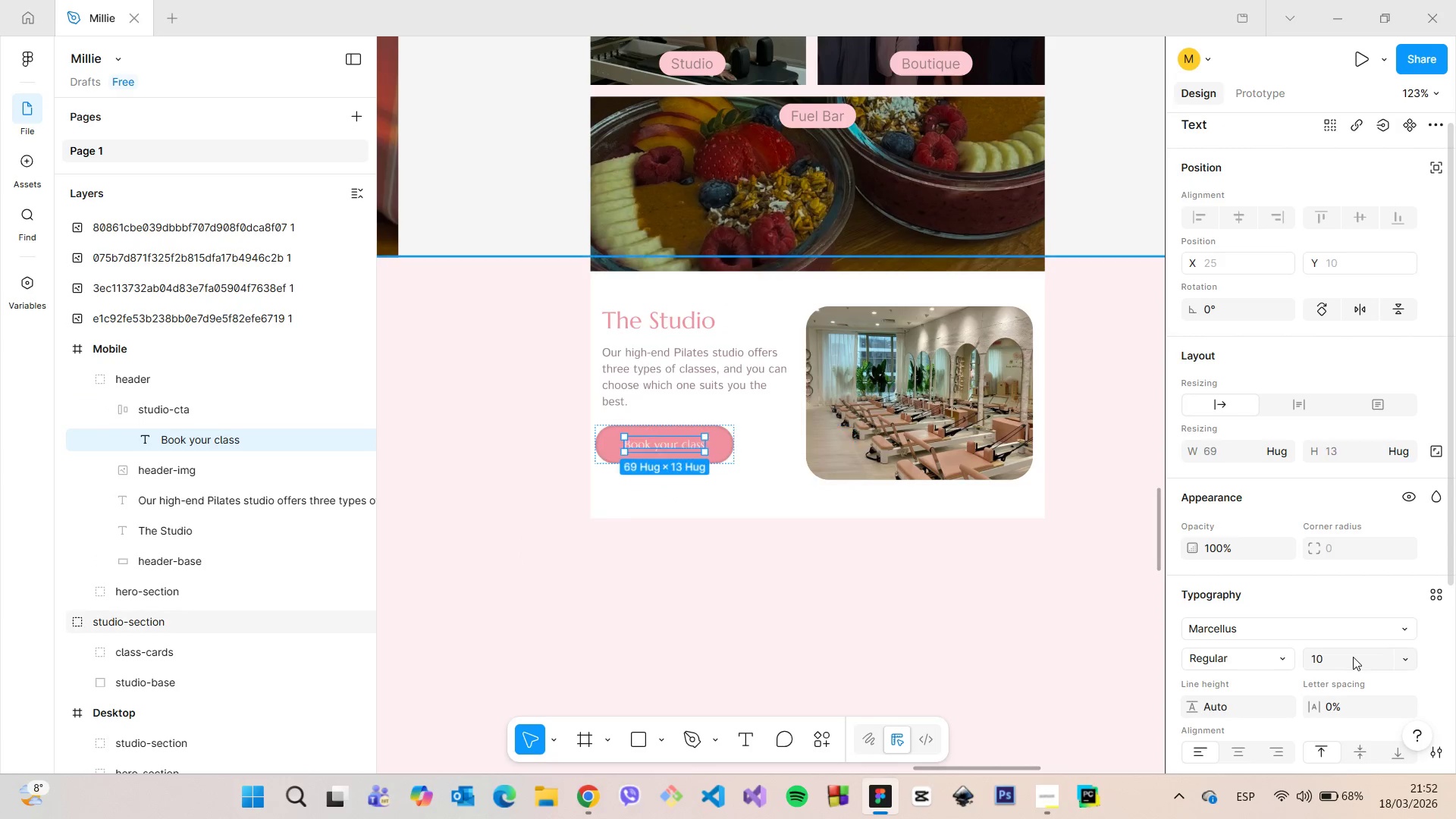 
key(Enter)
 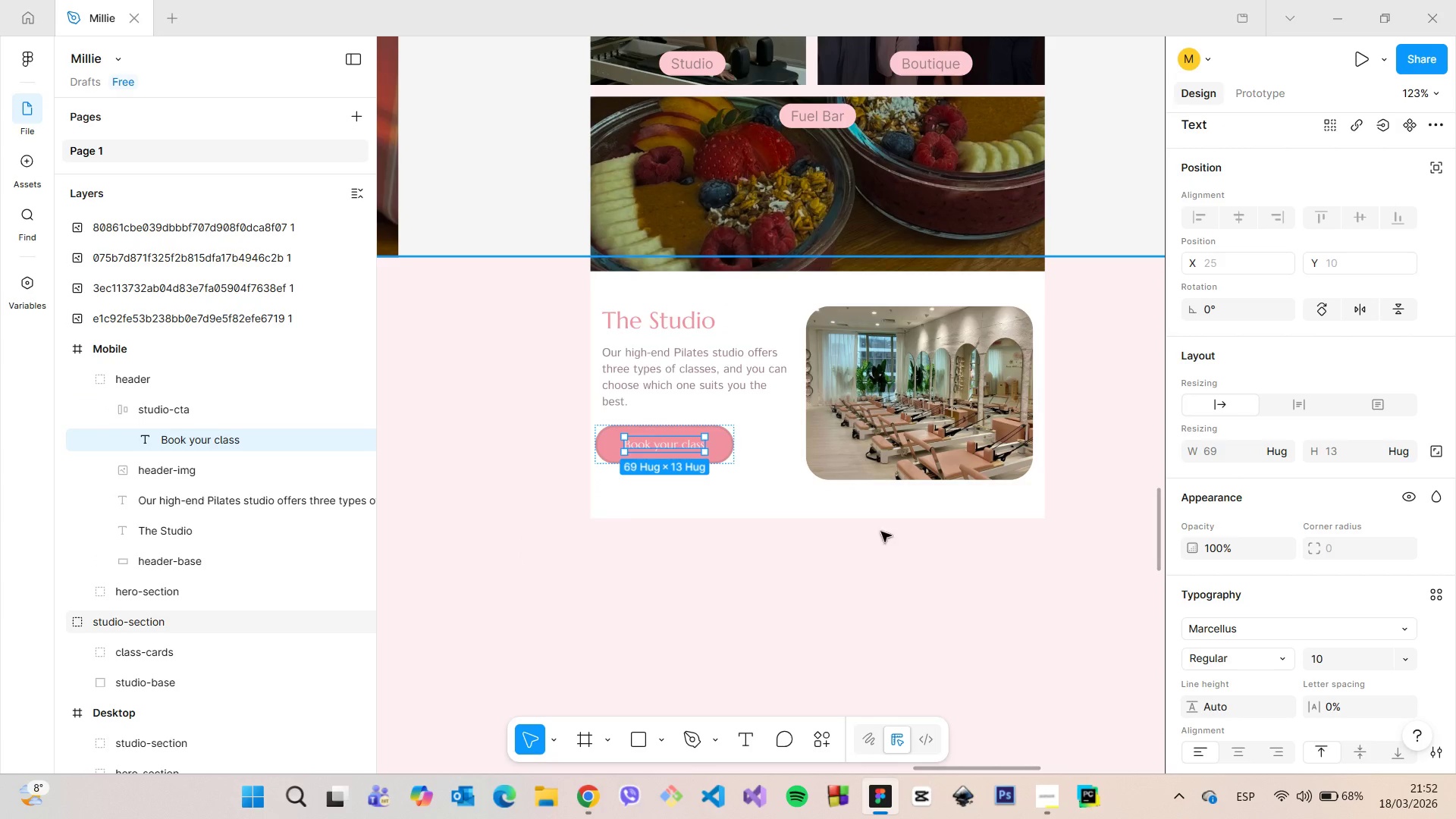 
scroll: coordinate [773, 510], scroll_direction: up, amount: 2.0
 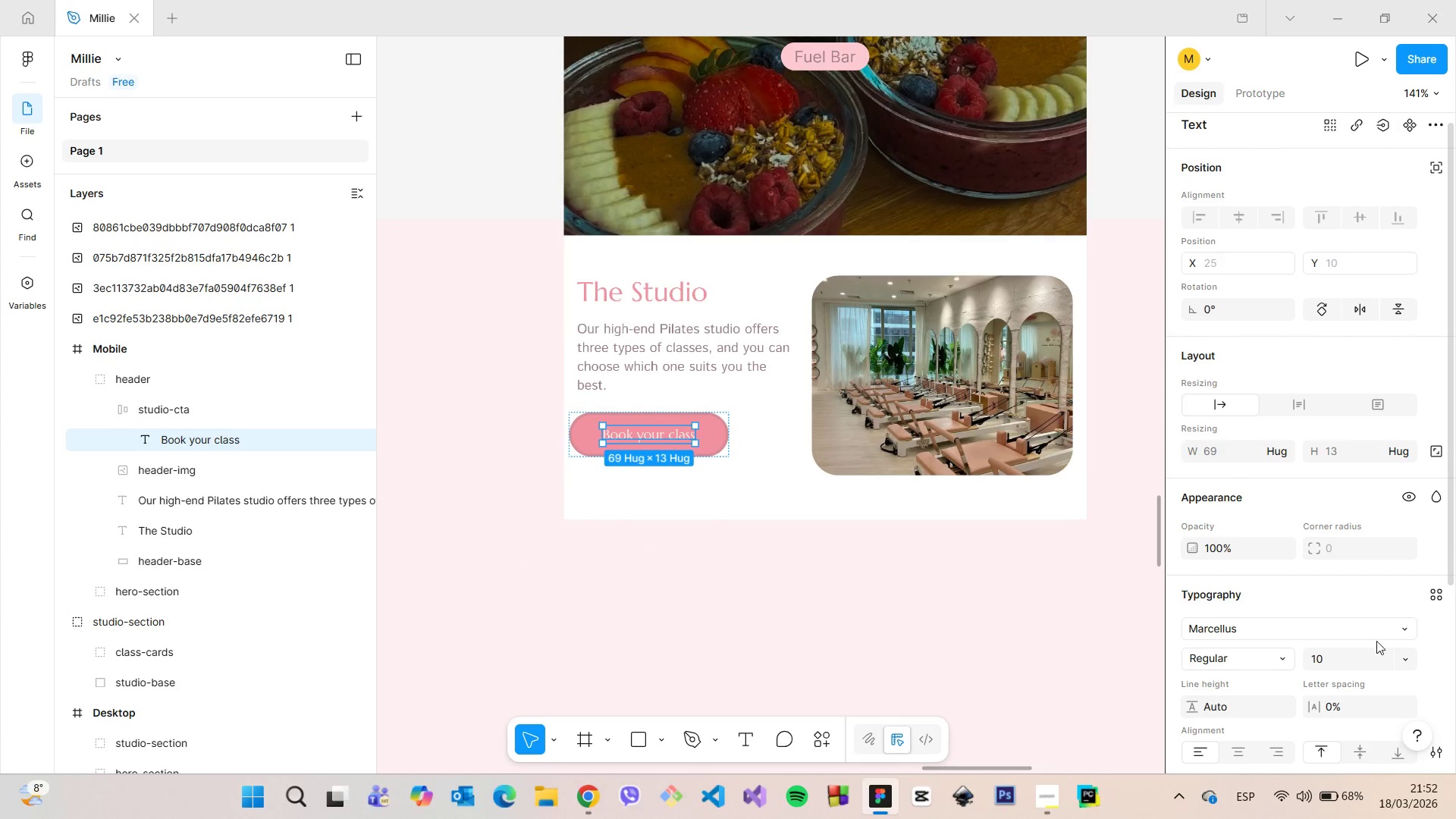 
left_click([1361, 657])
 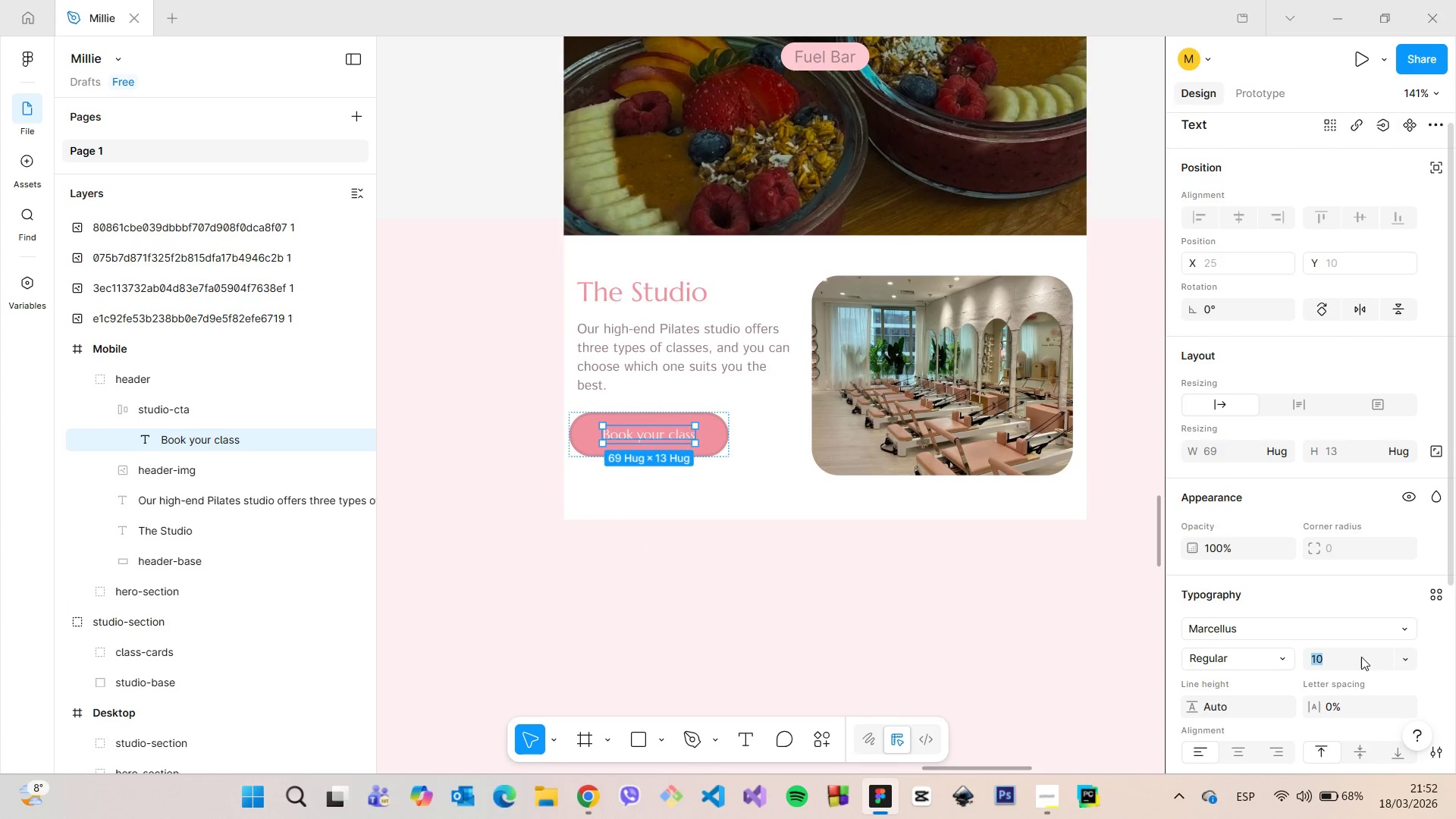 
type(12)
 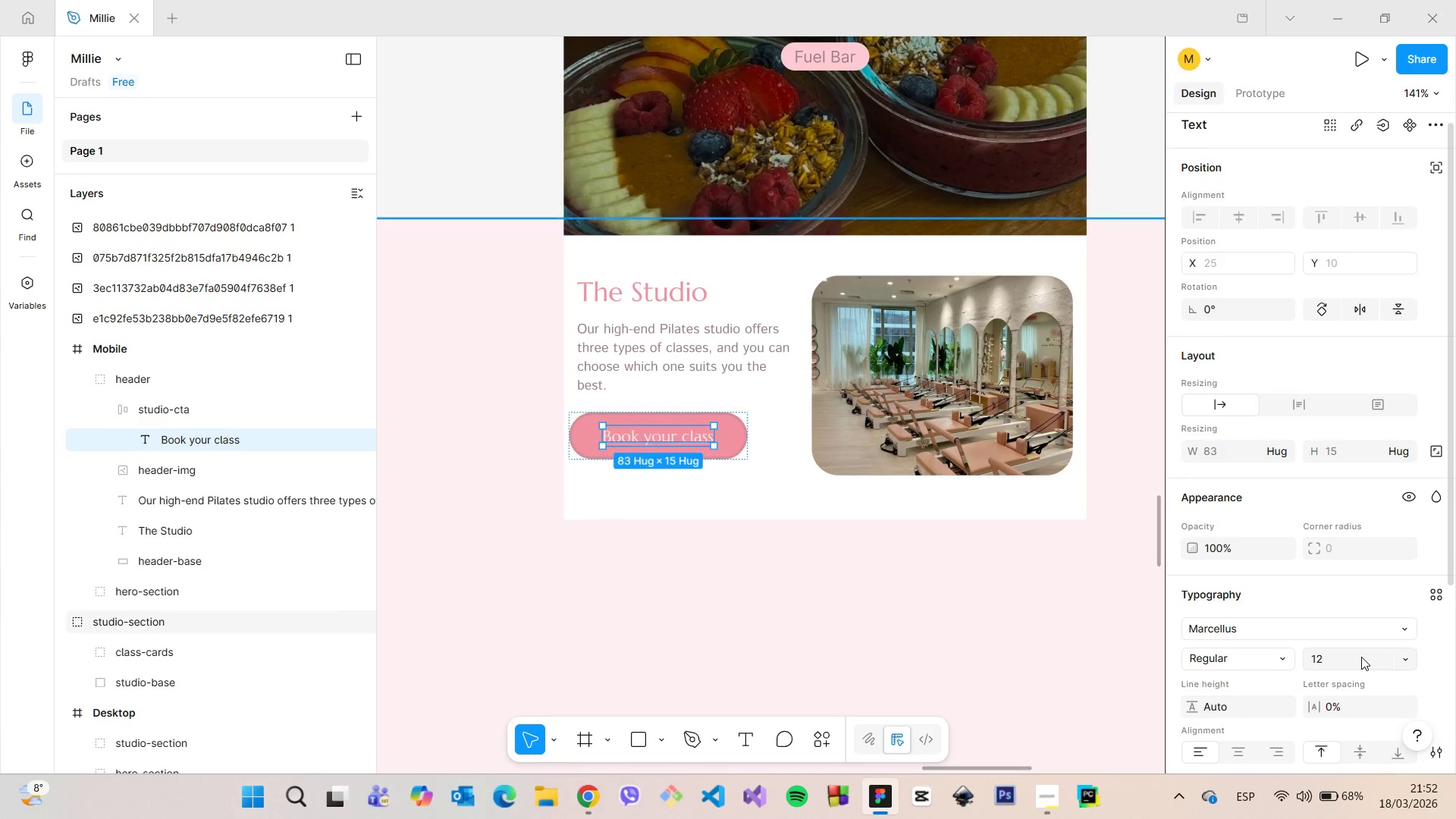 
key(Enter)
 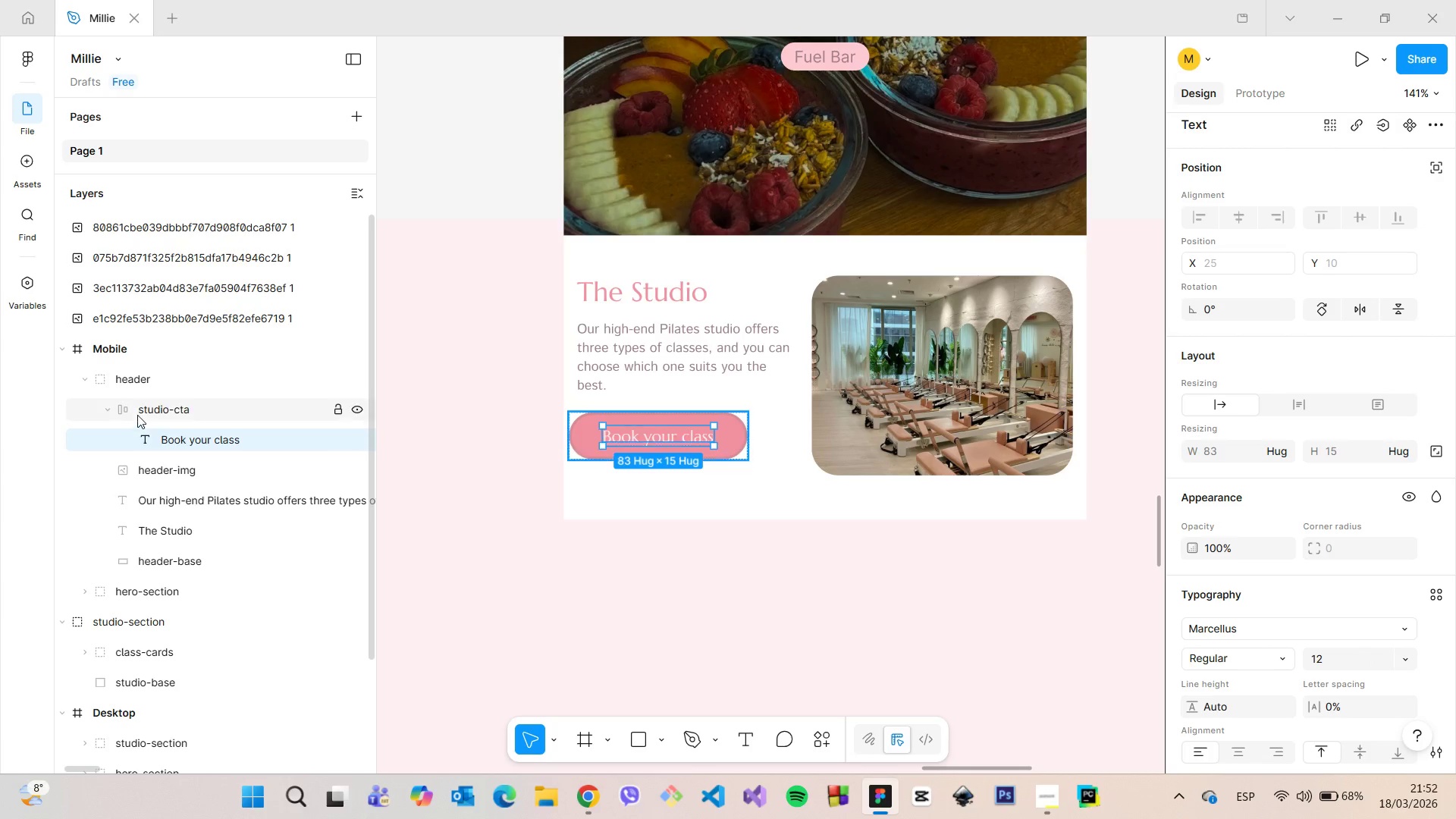 
left_click([137, 415])
 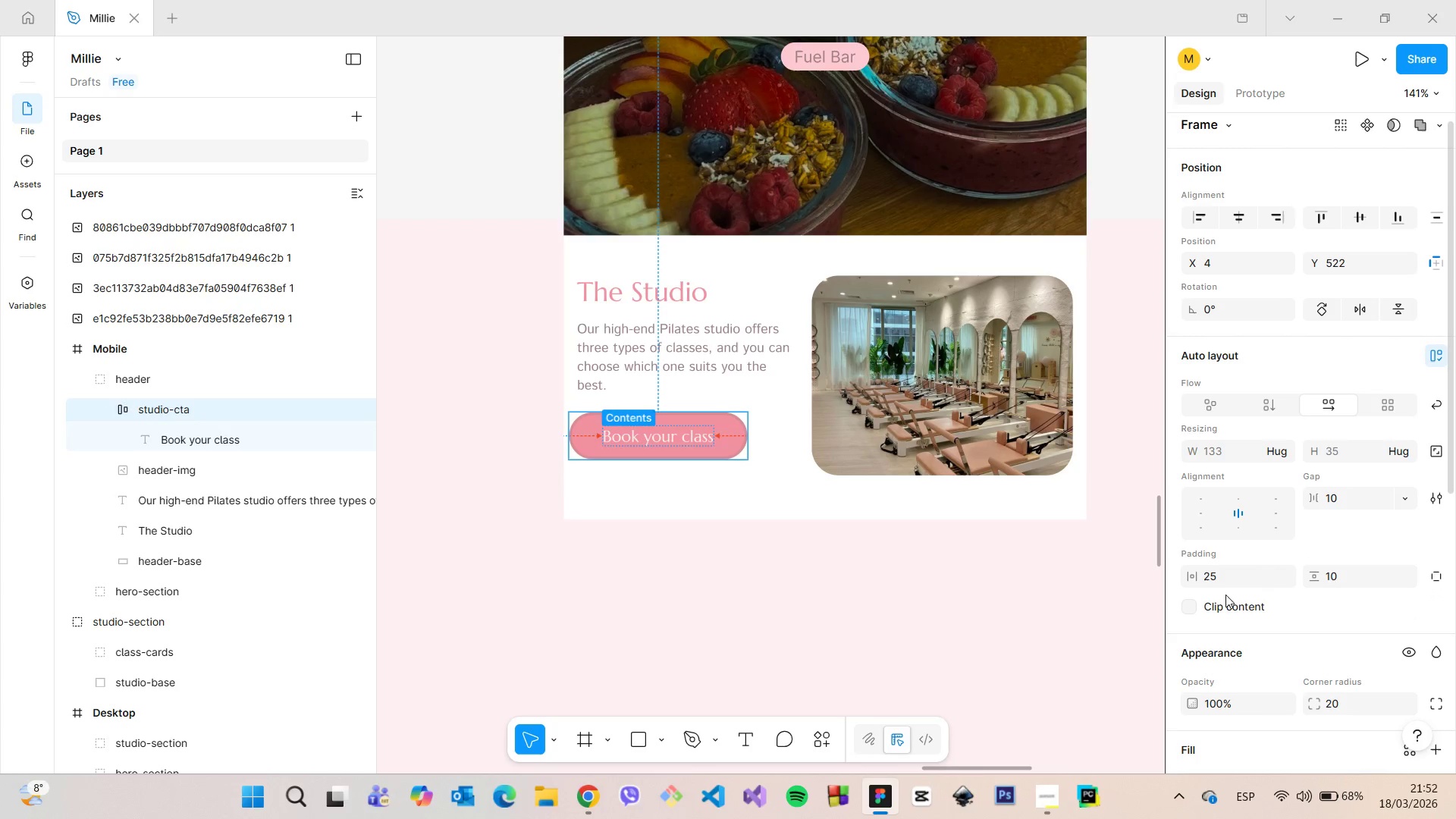 
left_click([1221, 576])
 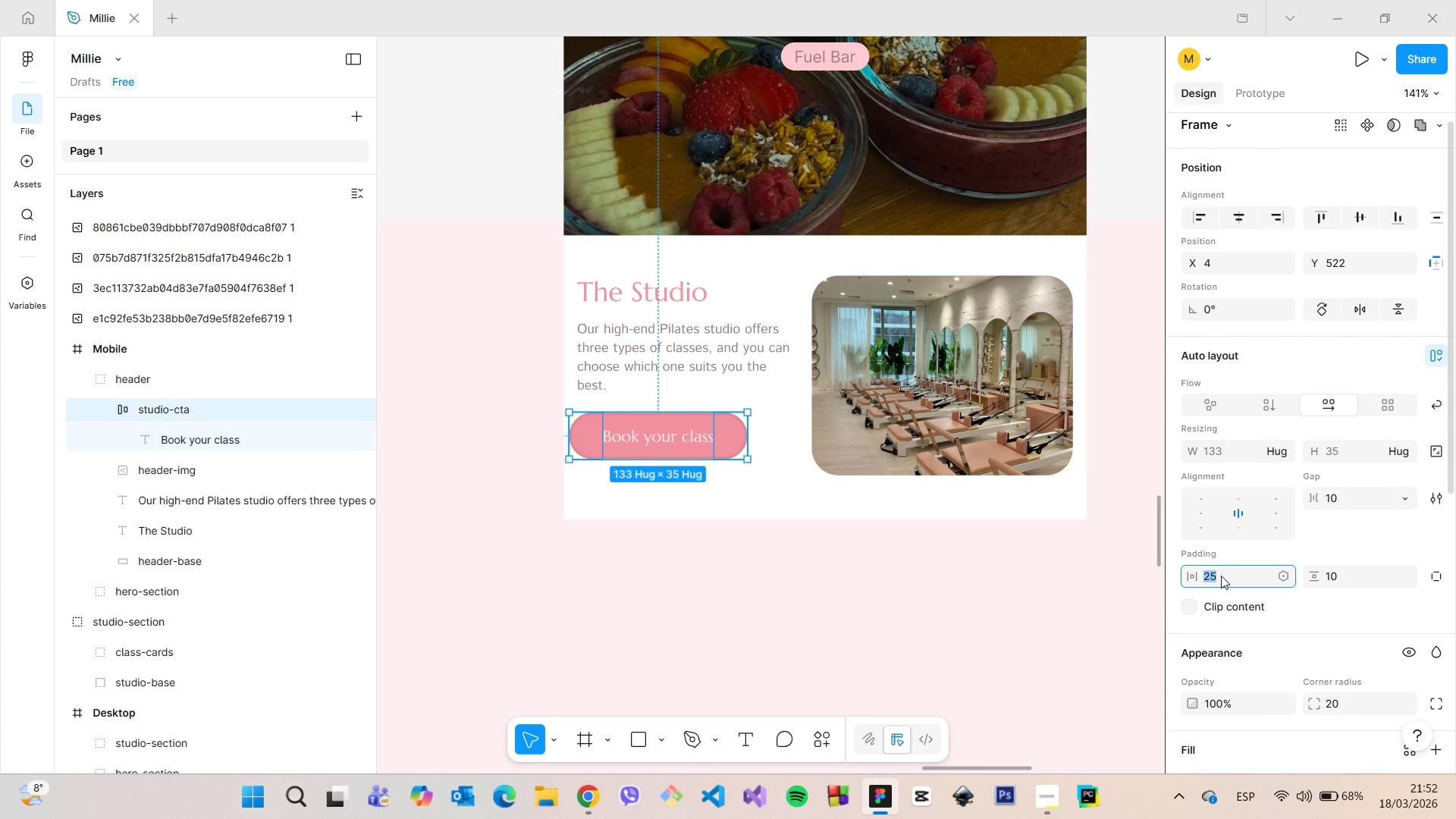 
type(10)
 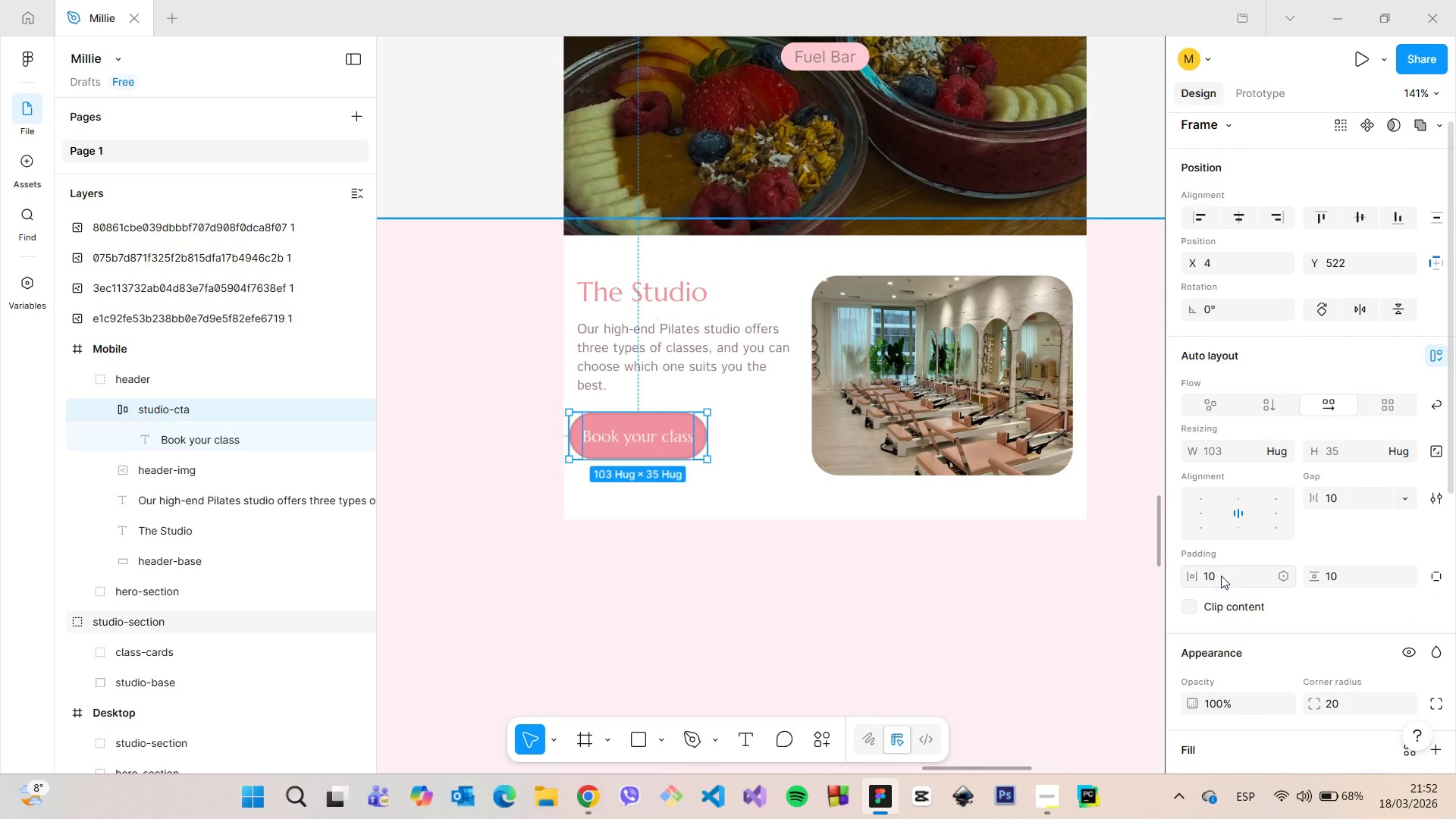 
key(Enter)
 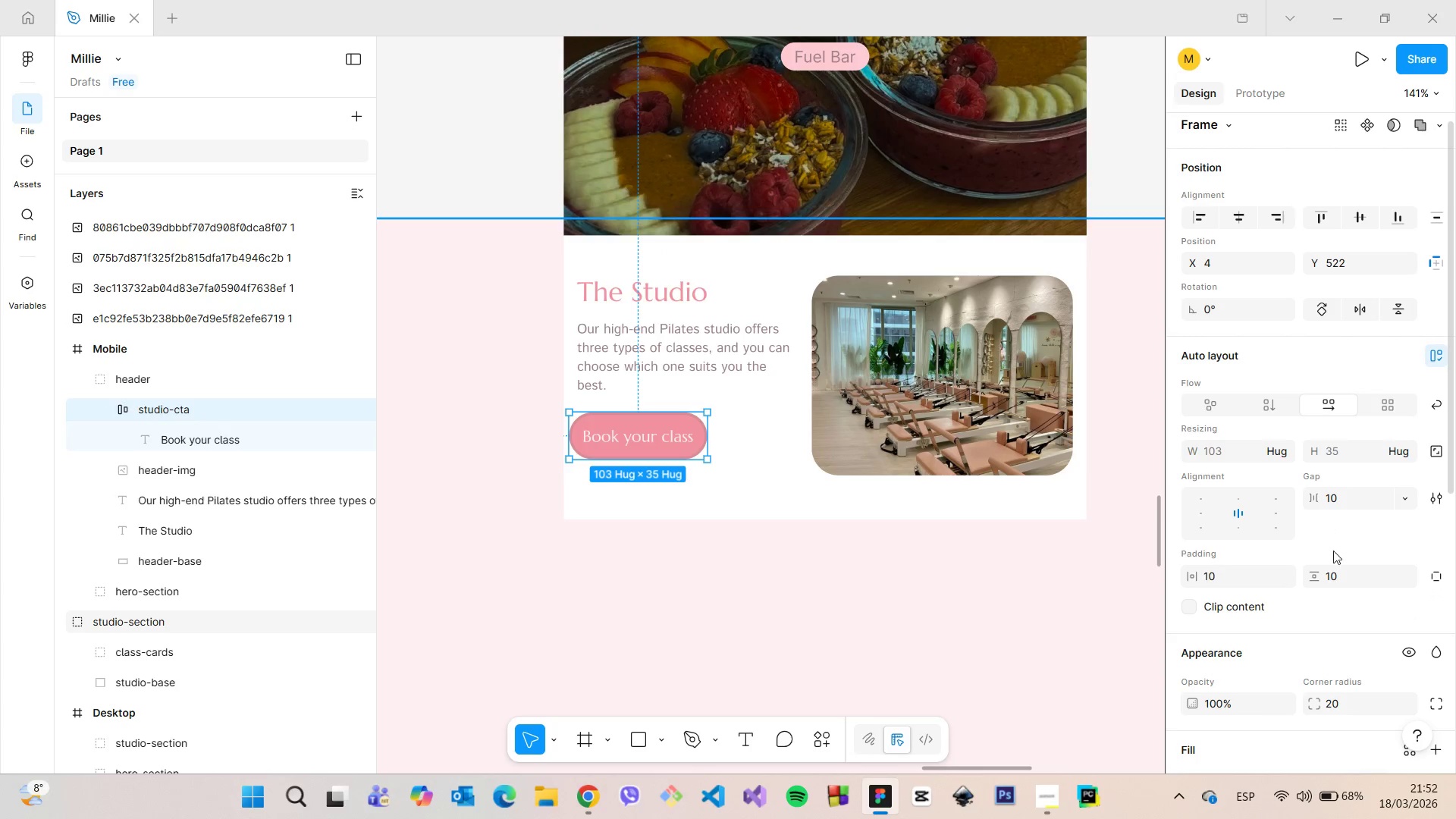 
left_click([1344, 580])
 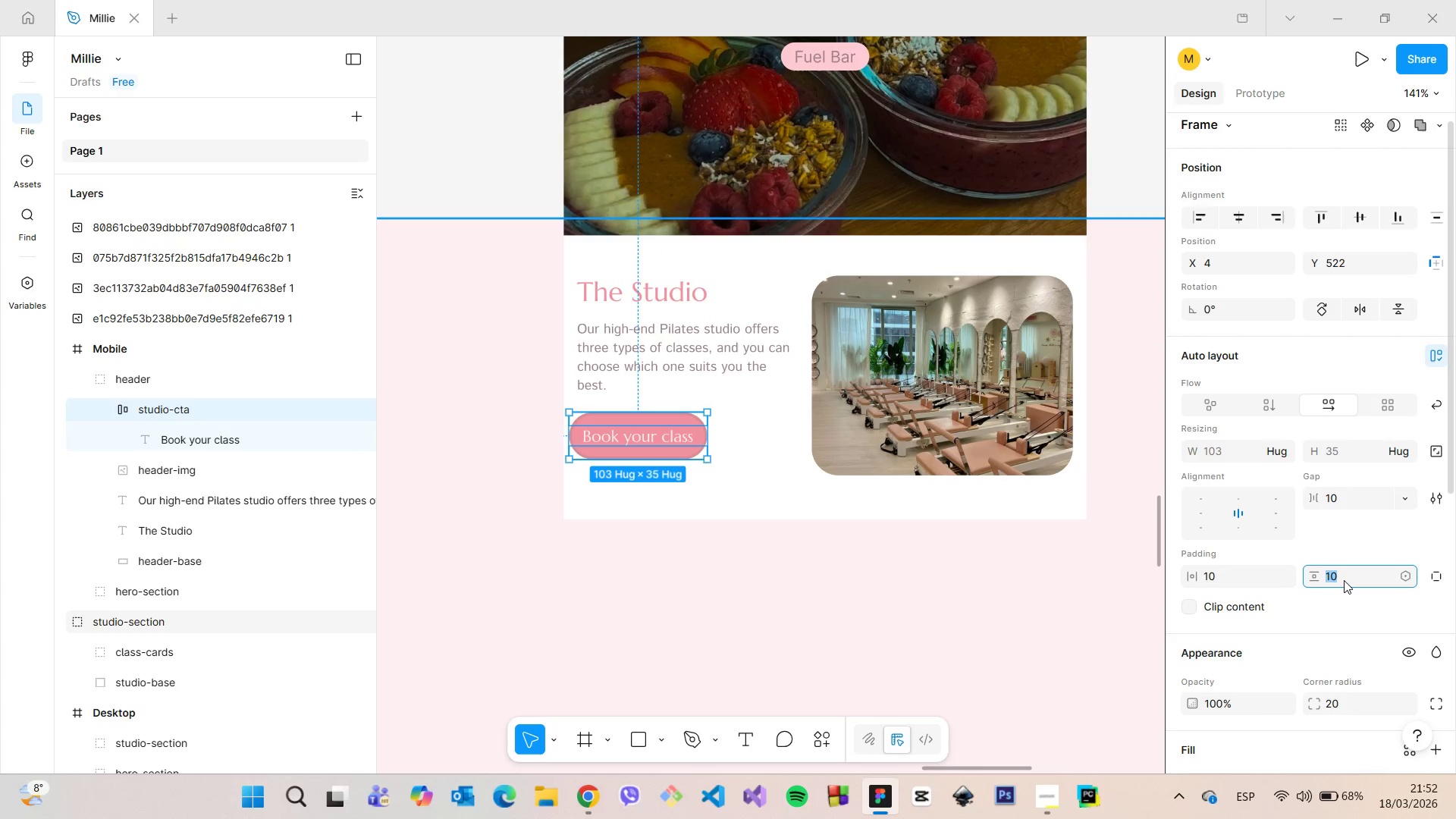 
key(3)
 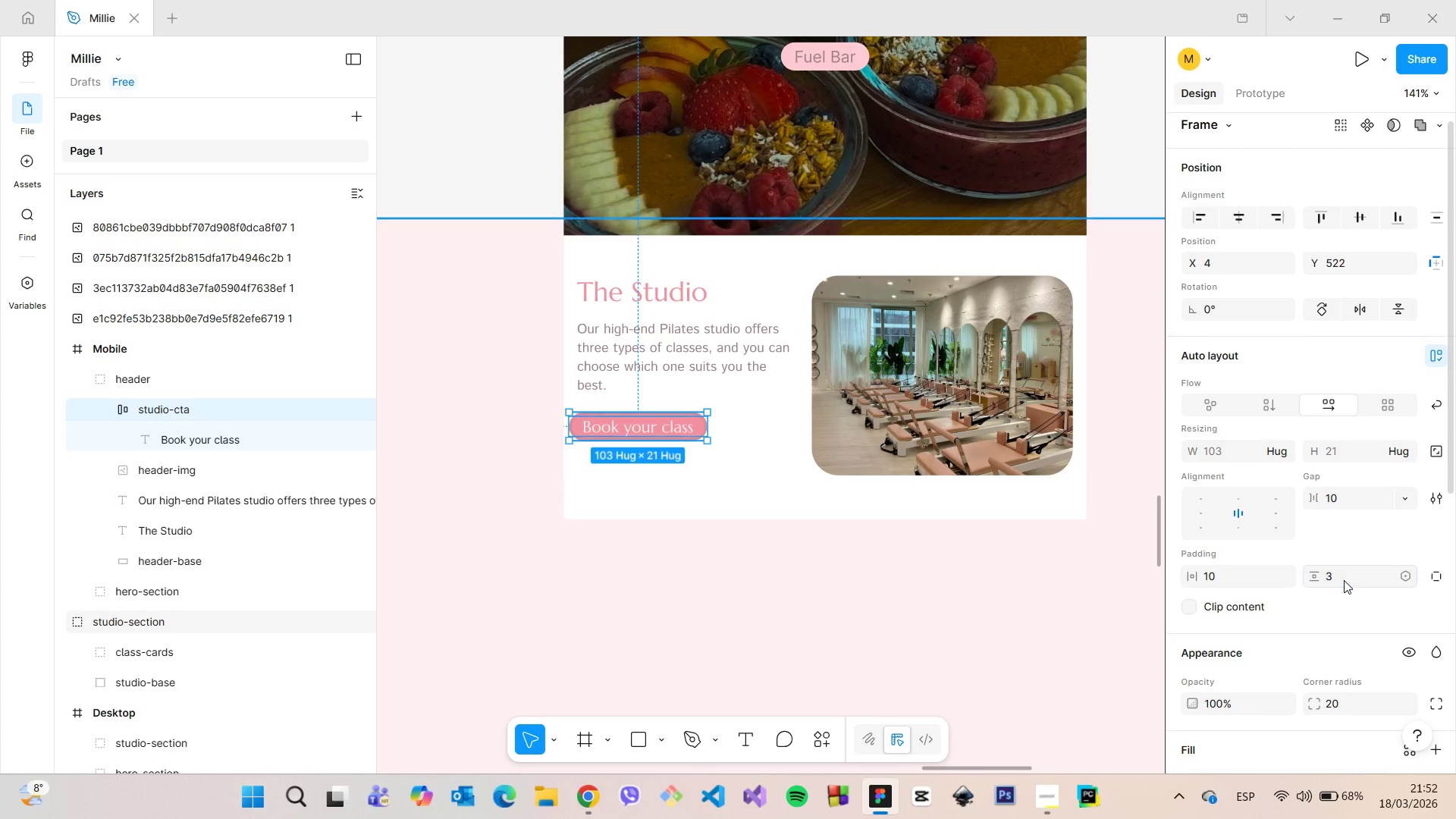 
key(Enter)
 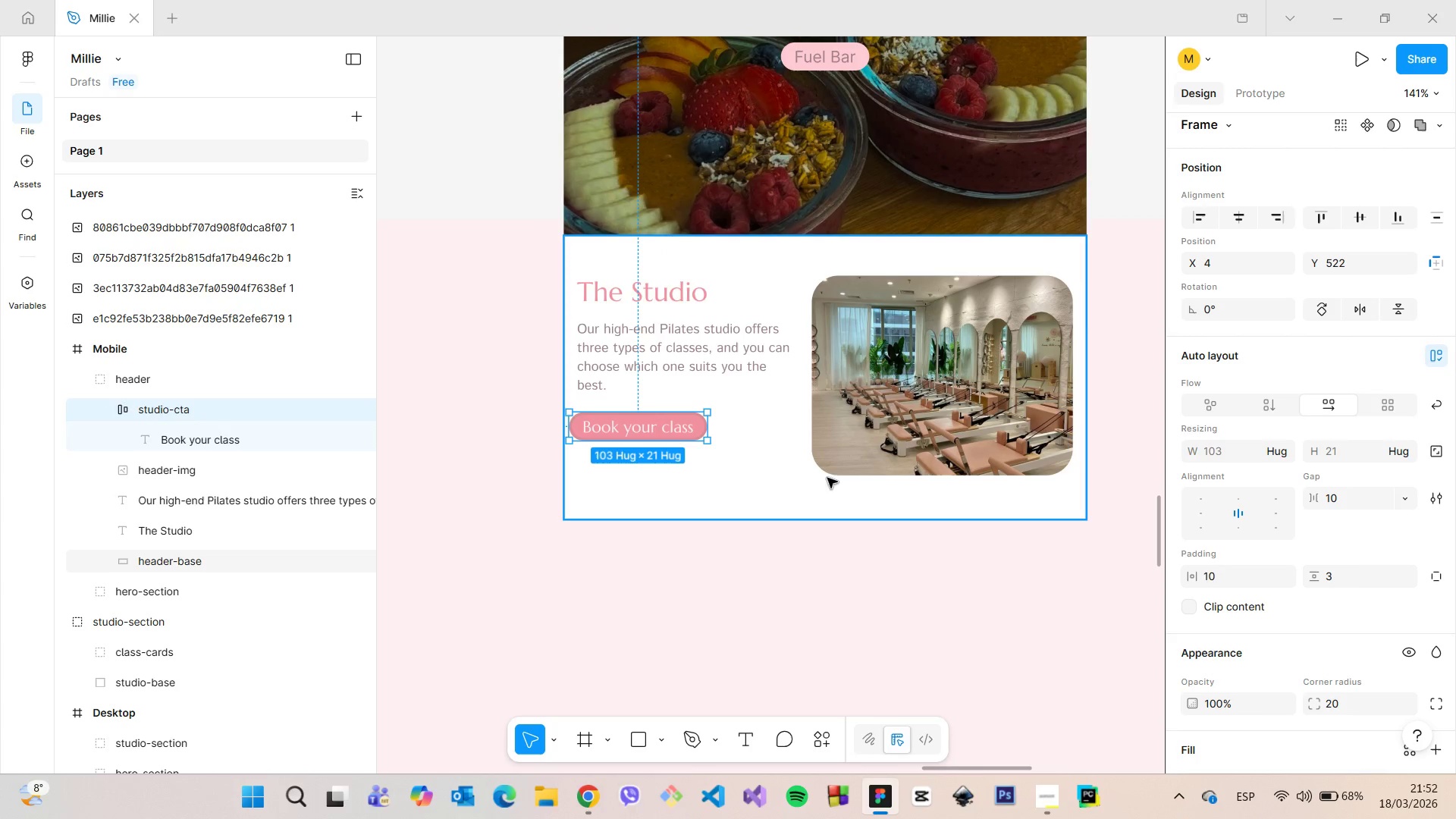 
scroll: coordinate [741, 457], scroll_direction: up, amount: 3.0
 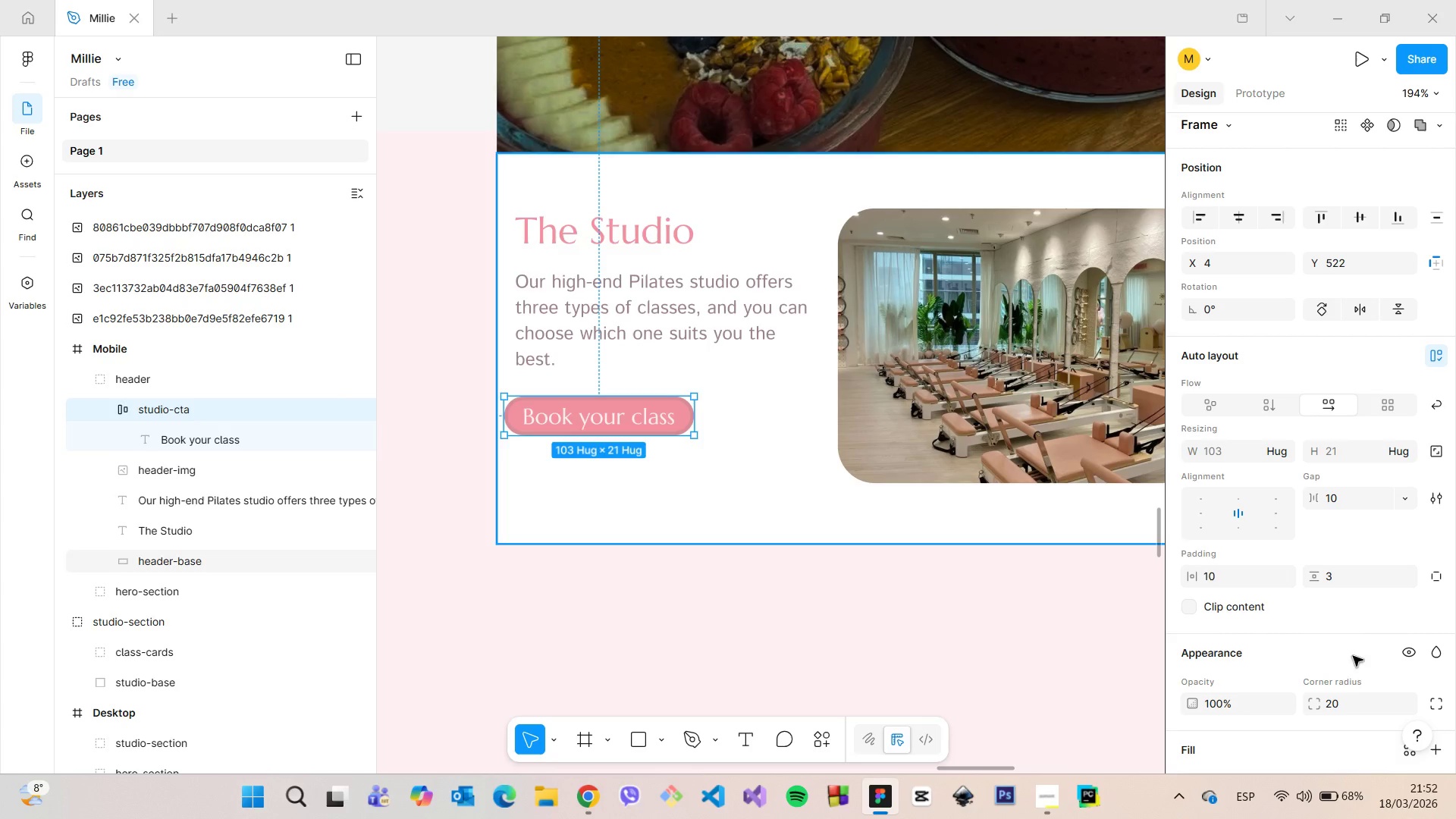 
scroll: coordinate [1350, 692], scroll_direction: down, amount: 5.0
 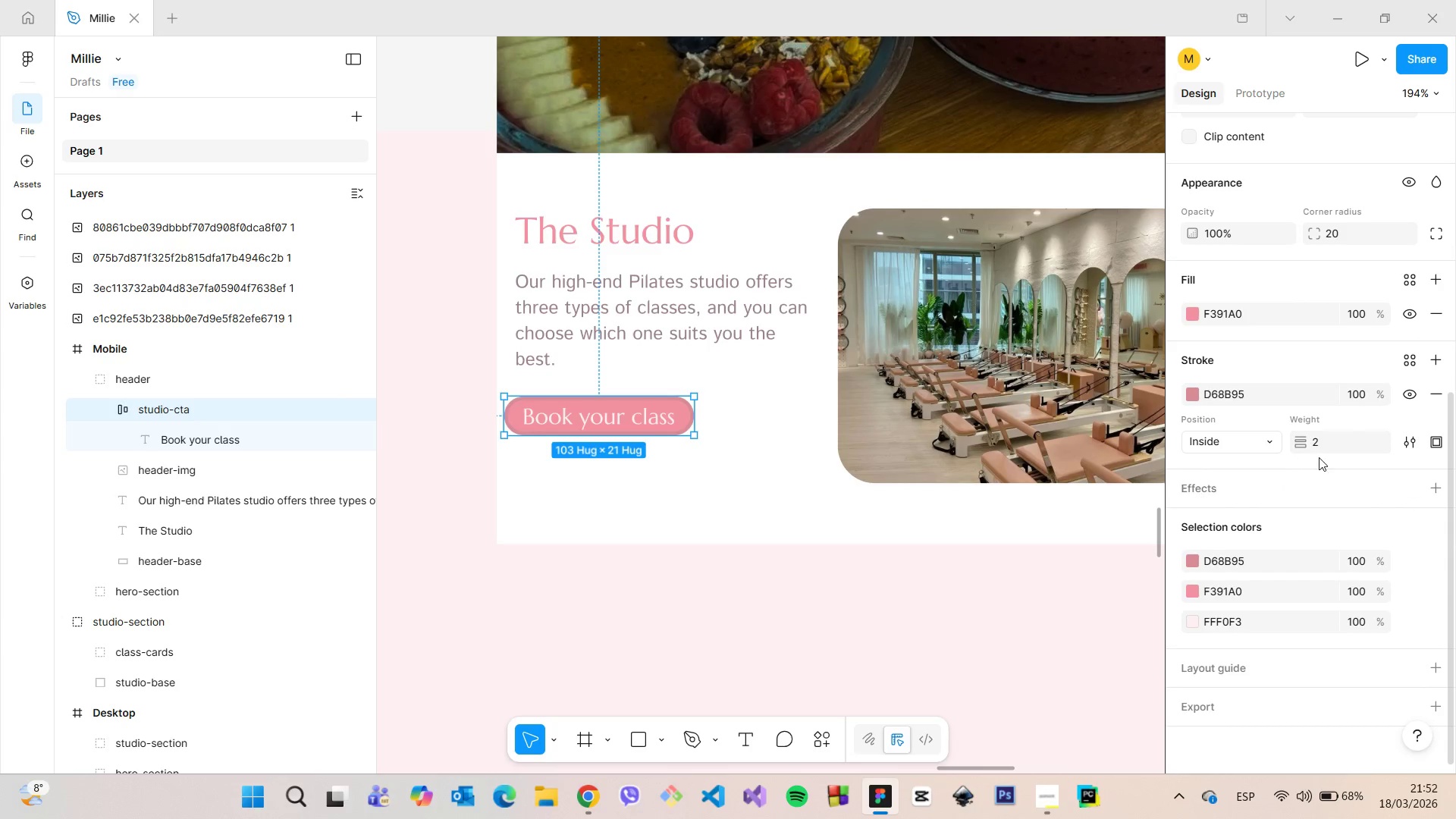 
left_click([1324, 450])
 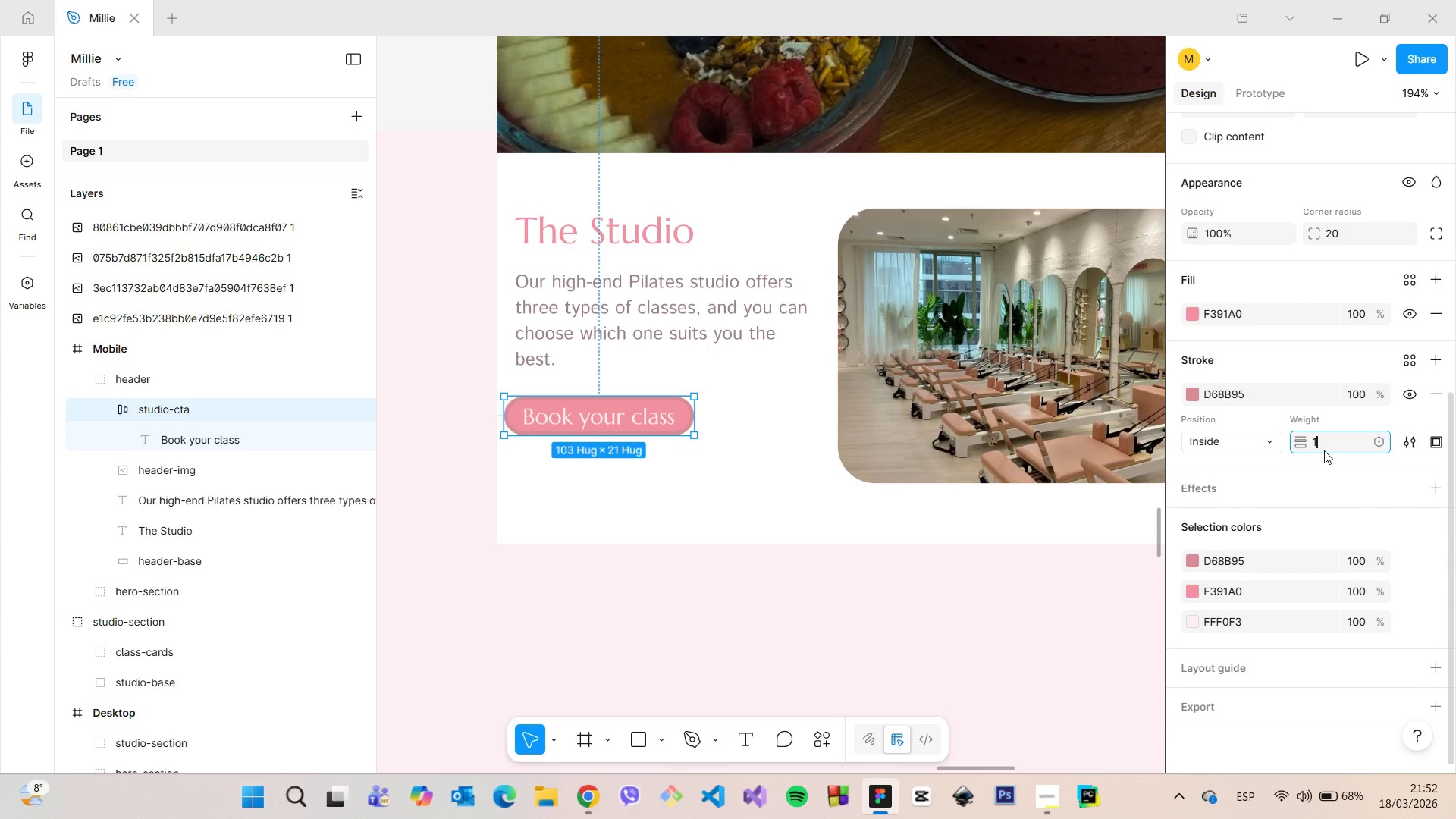 
key(1)
 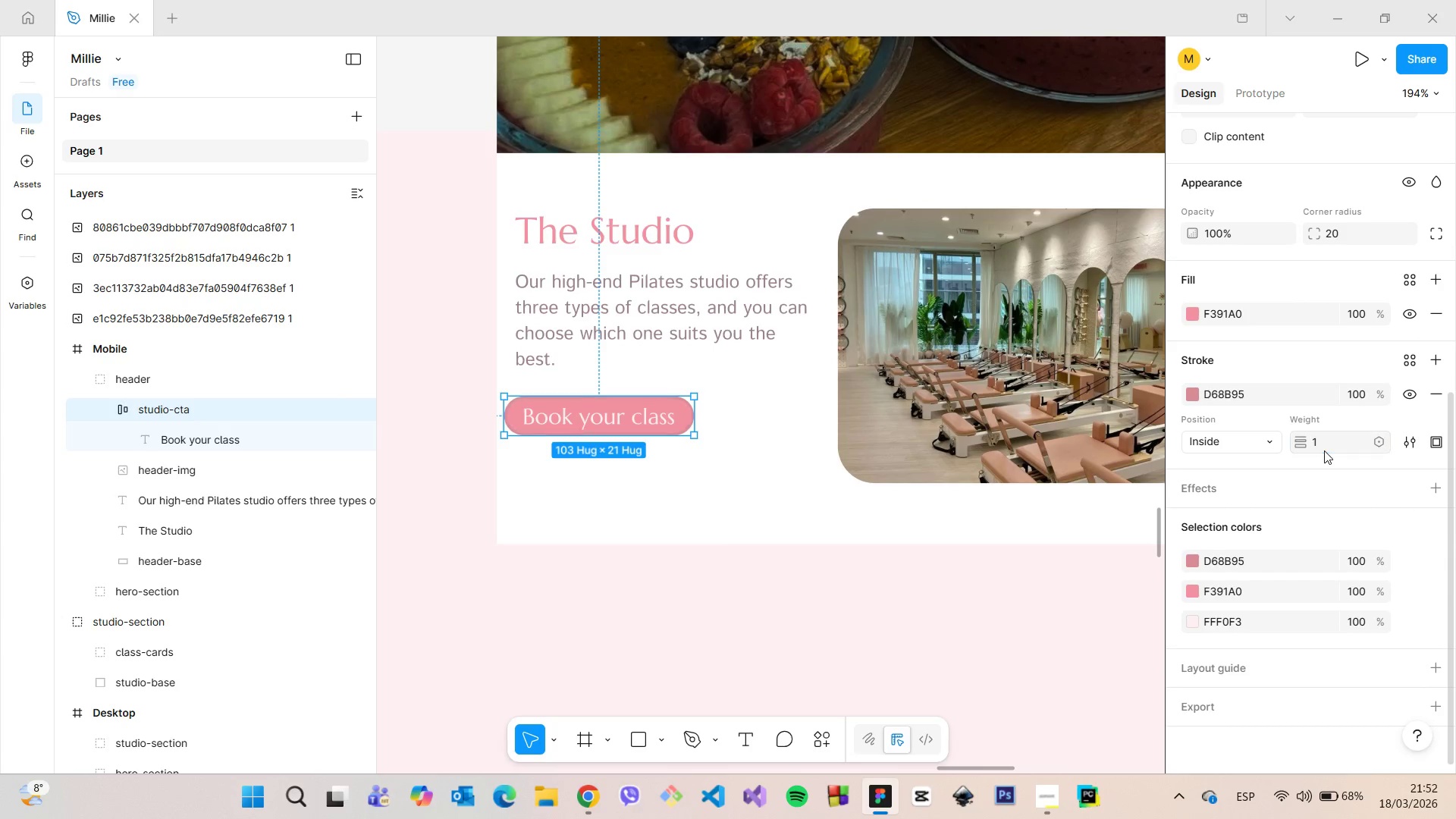 
key(Enter)
 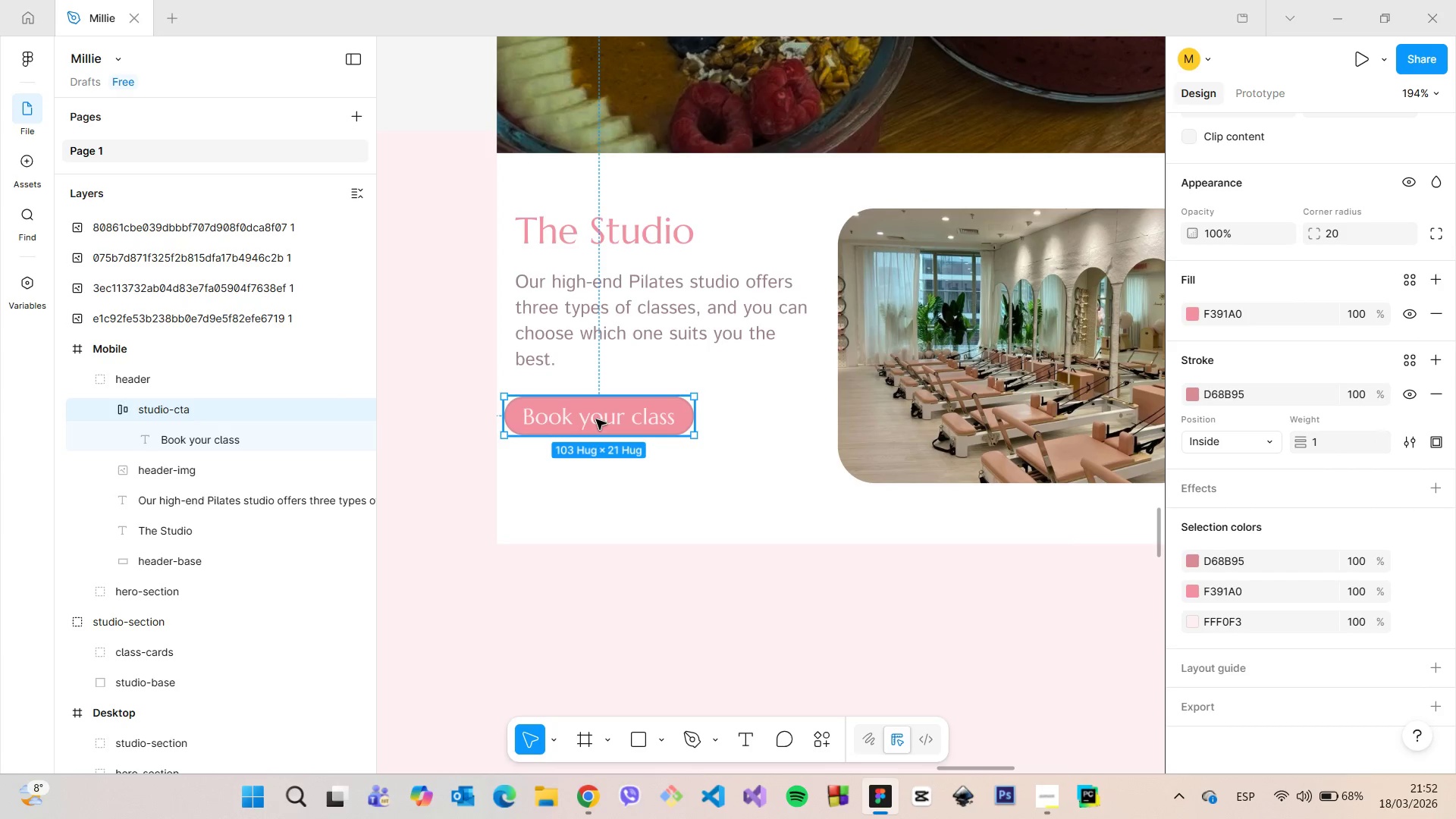 
left_click_drag(start_coordinate=[596, 419], to_coordinate=[600, 419])
 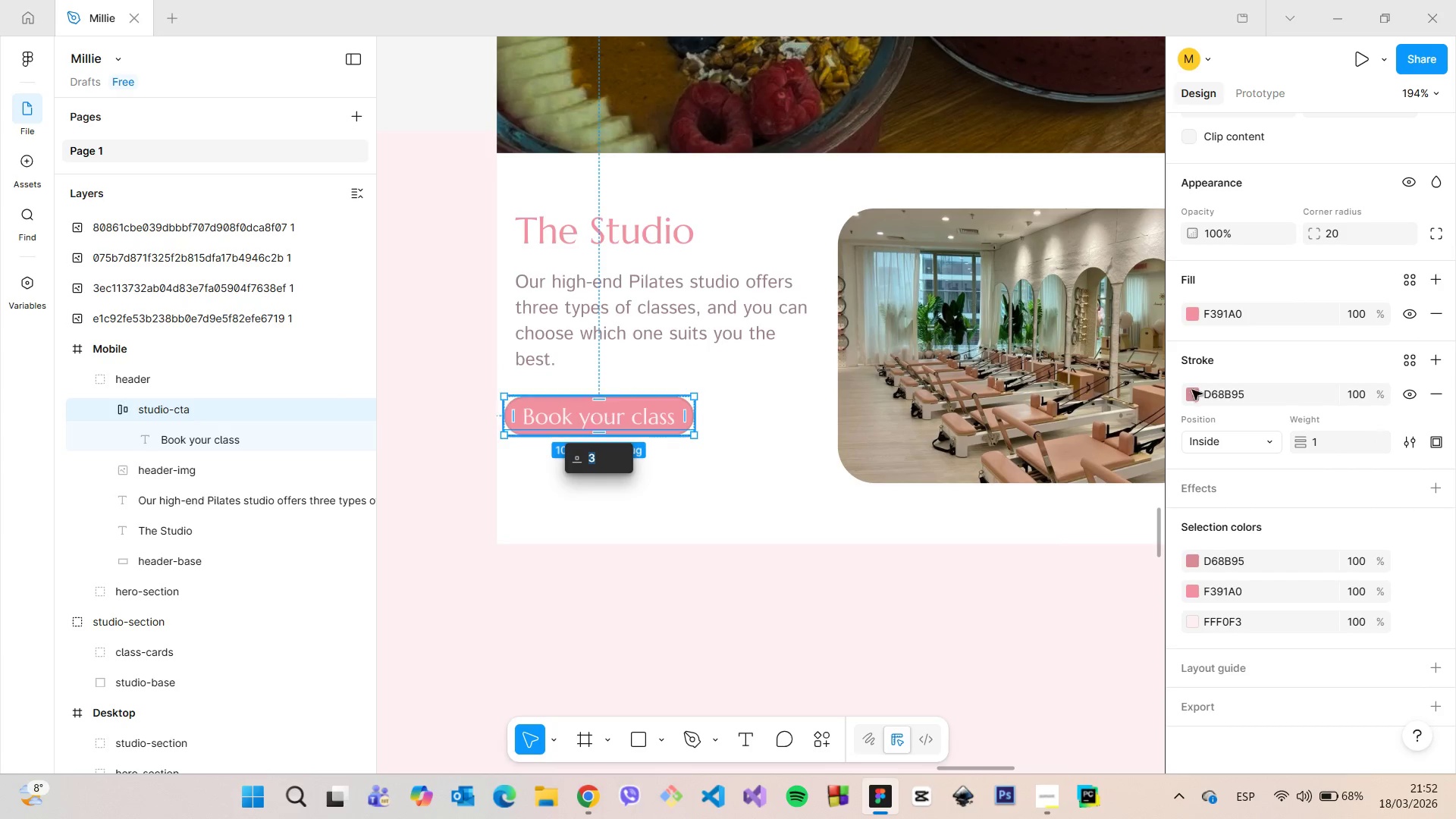 
scroll: coordinate [1387, 377], scroll_direction: up, amount: 3.0
 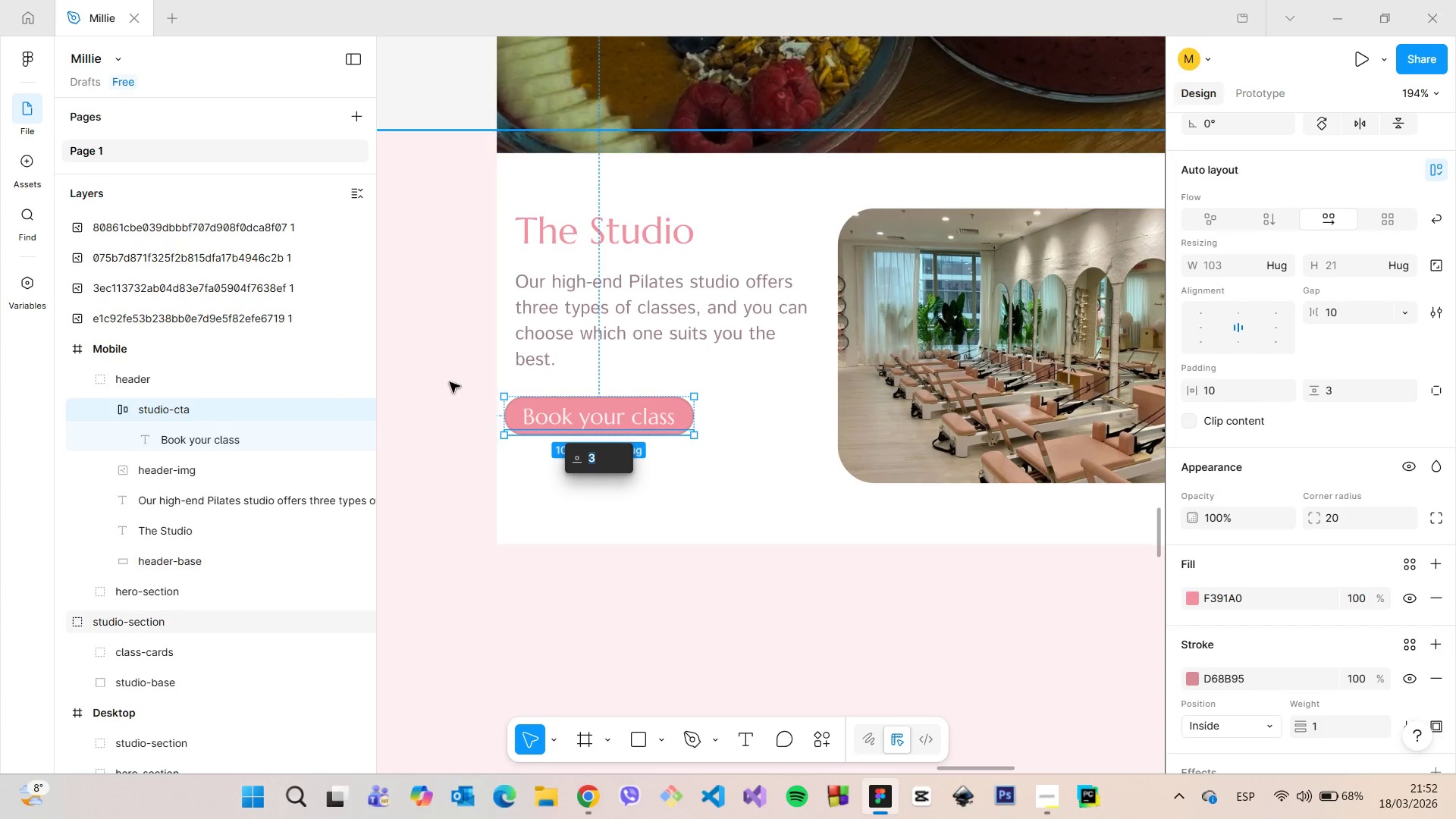 
left_click([446, 390])
 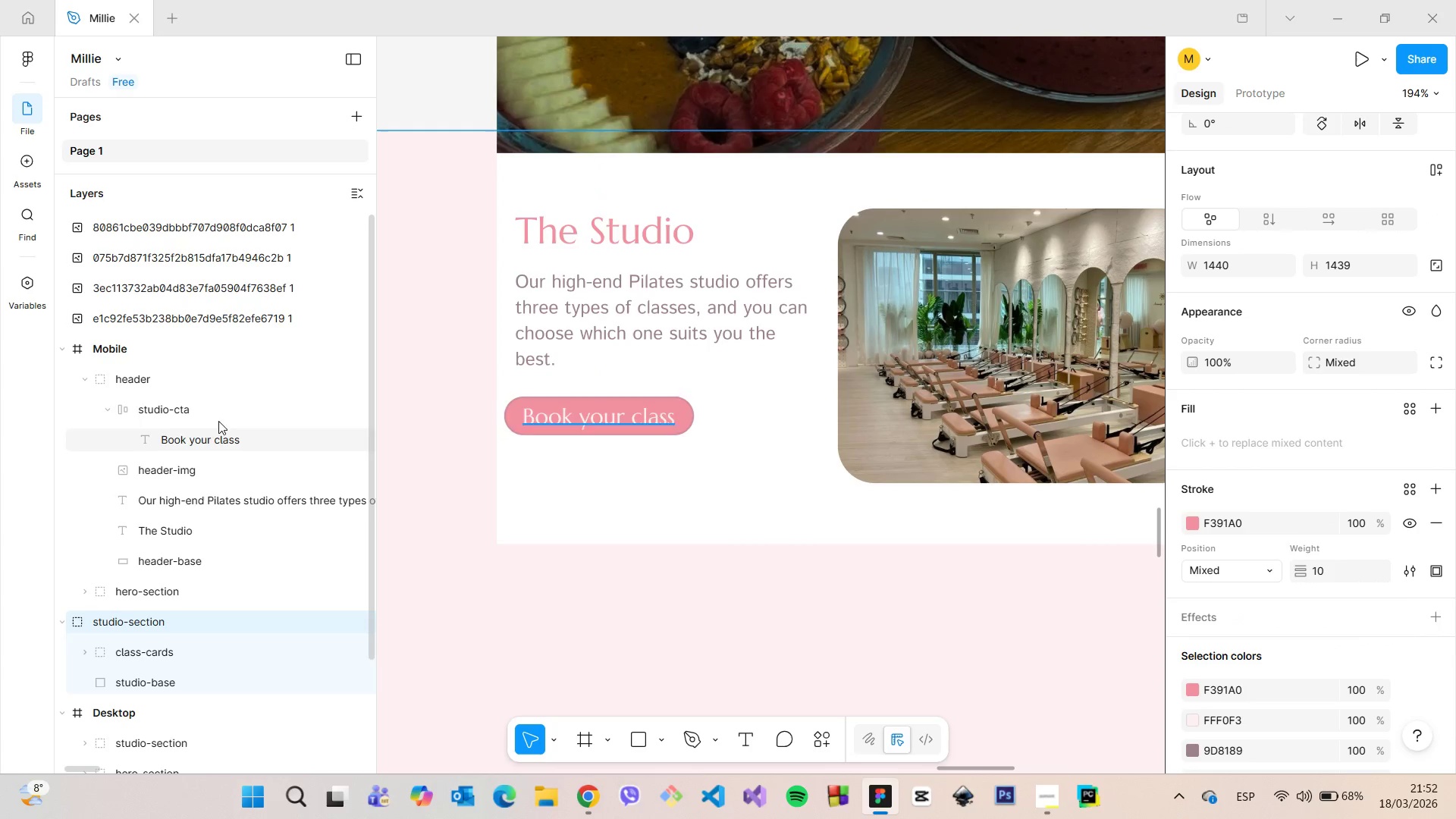 
left_click([209, 417])
 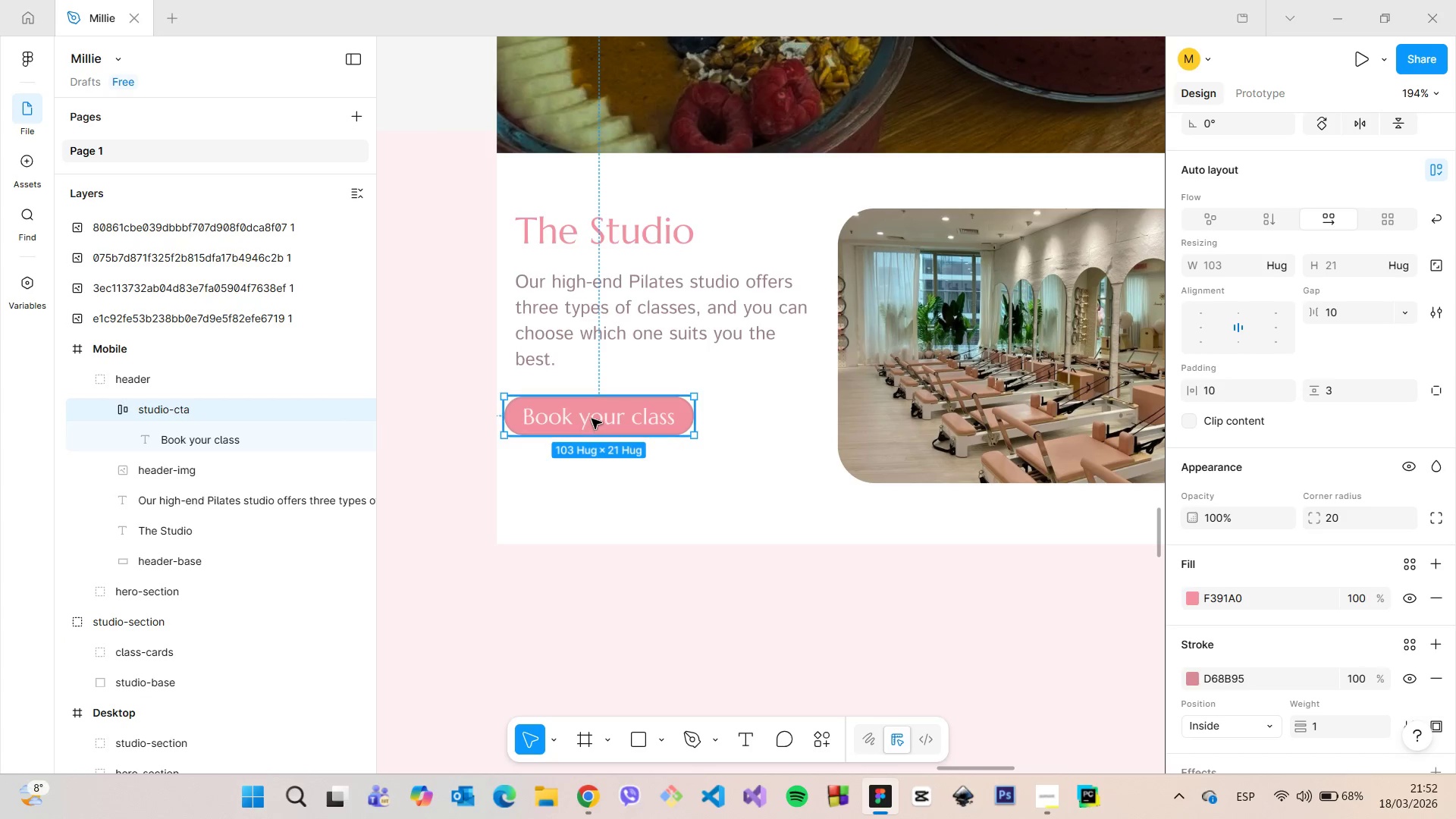 
left_click_drag(start_coordinate=[592, 417], to_coordinate=[623, 436])
 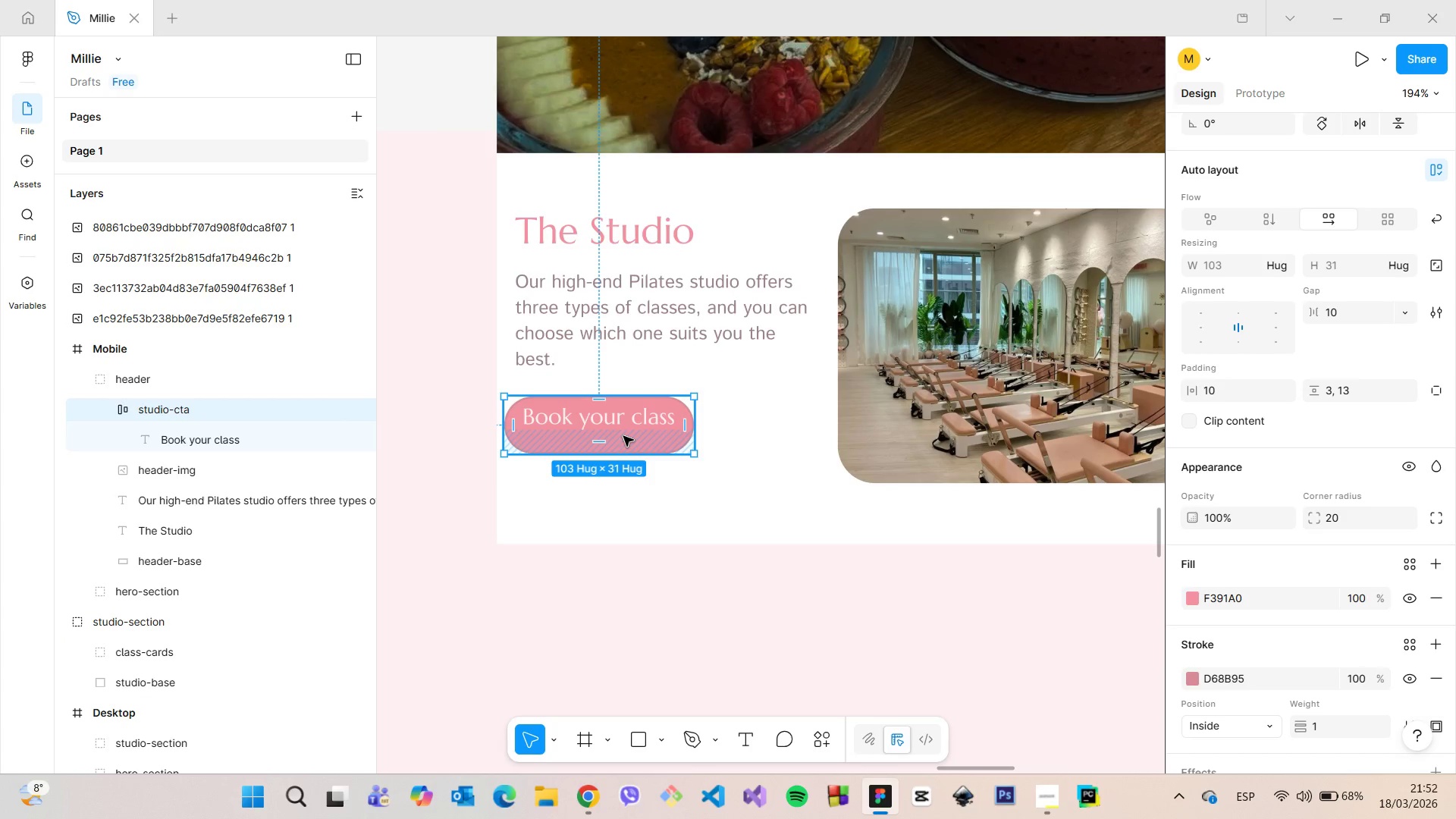 
key(Control+Z)
 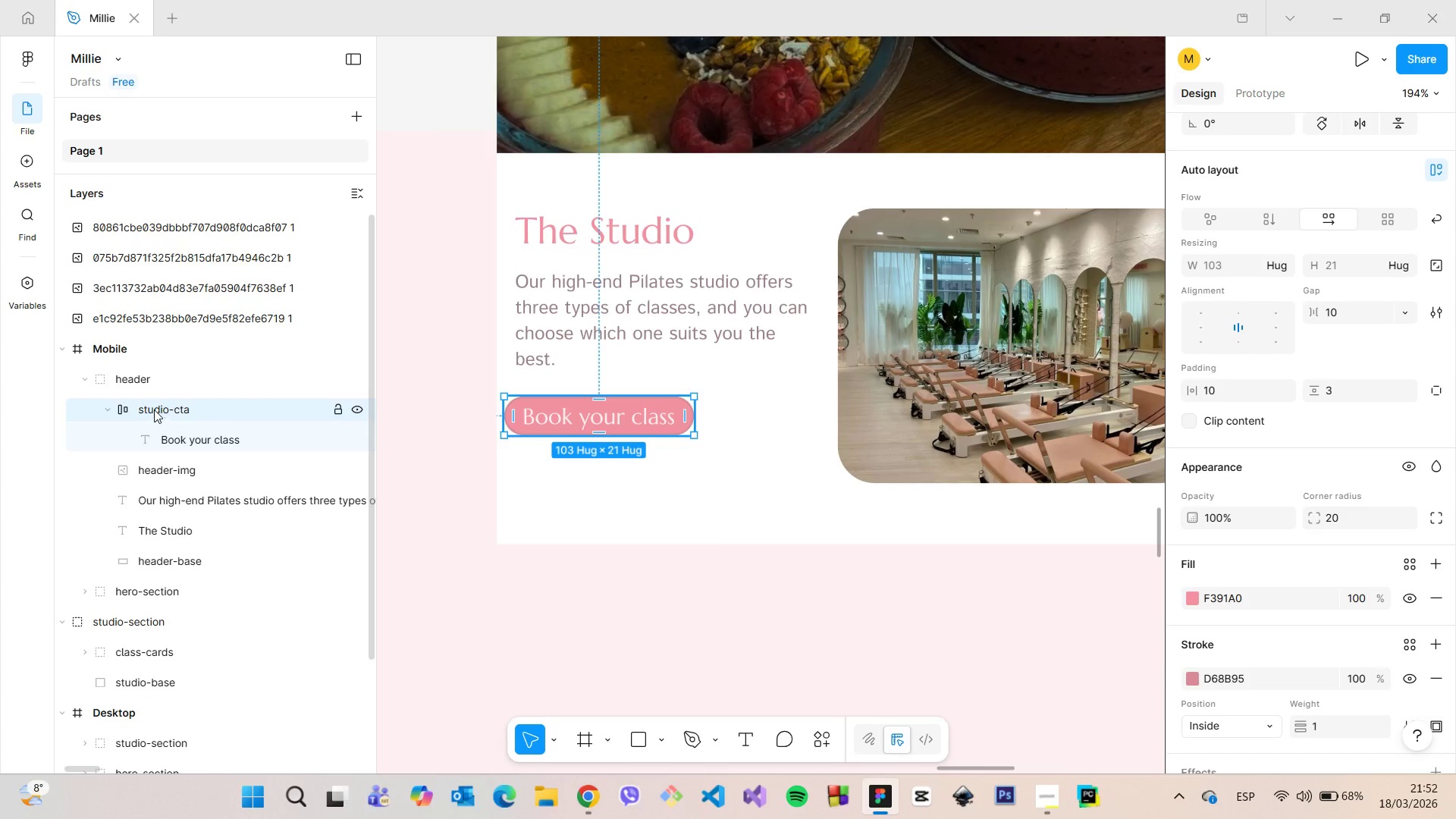 
left_click([108, 410])
 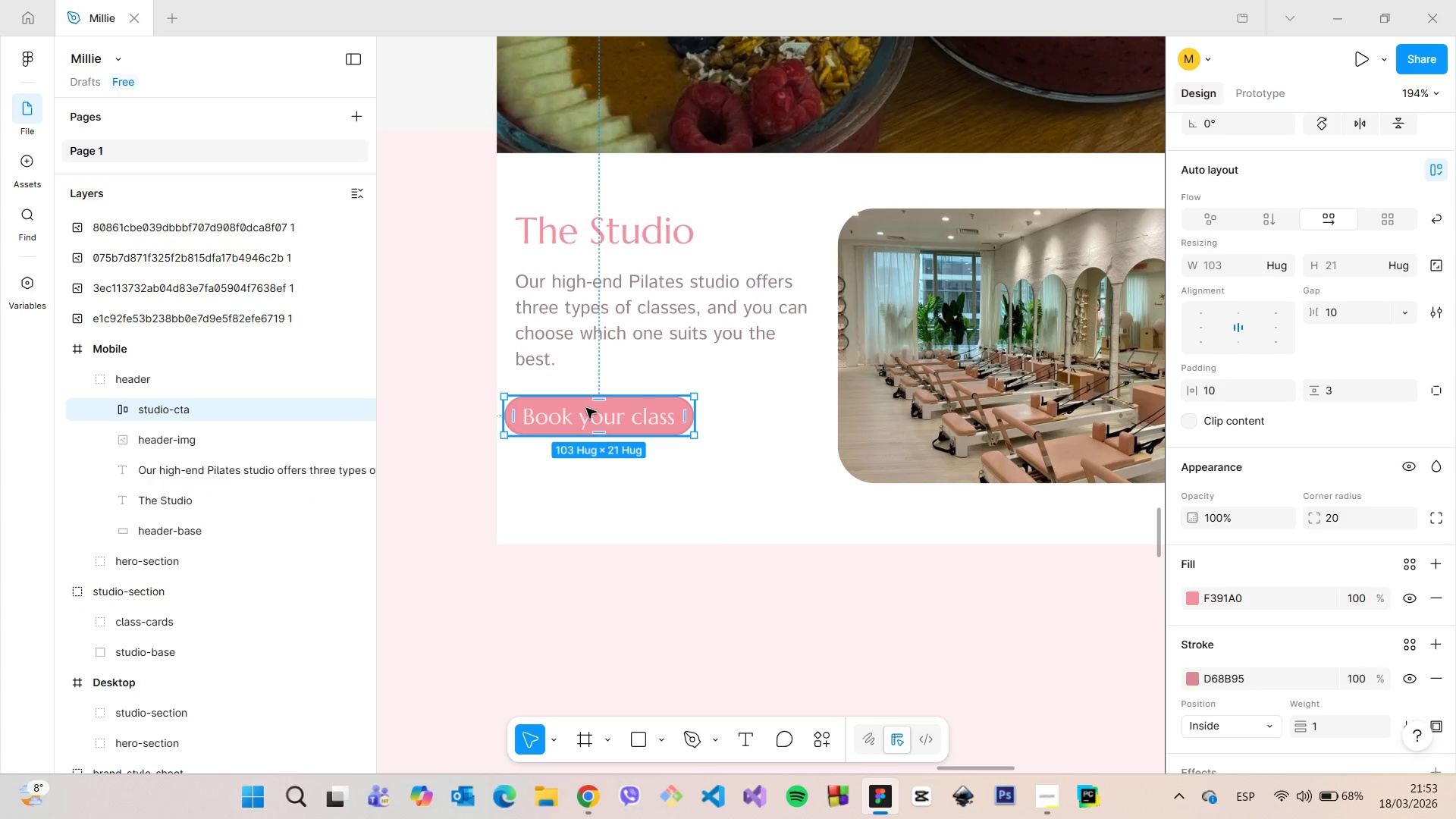 
left_click([590, 413])
 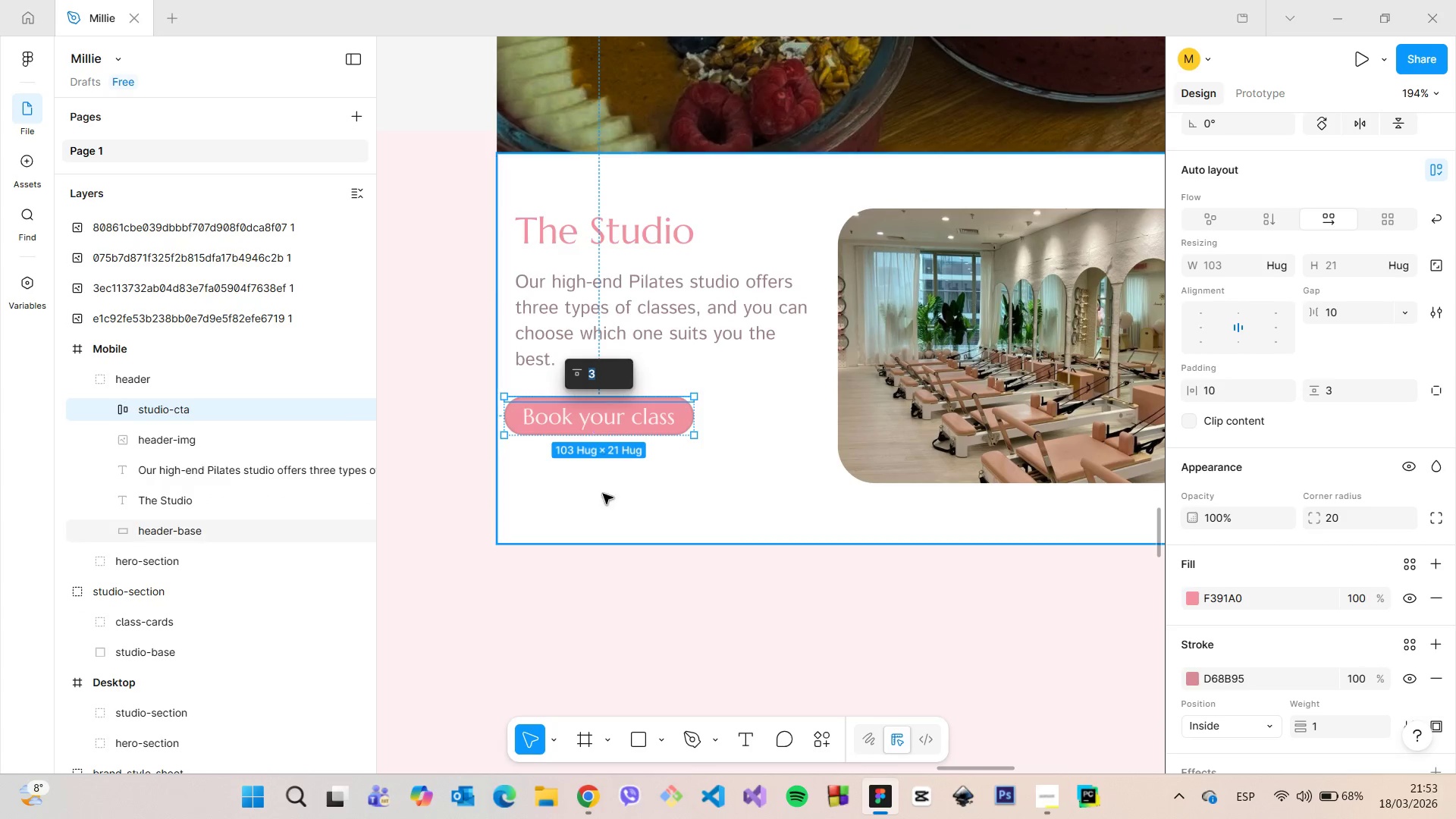 
left_click([600, 510])
 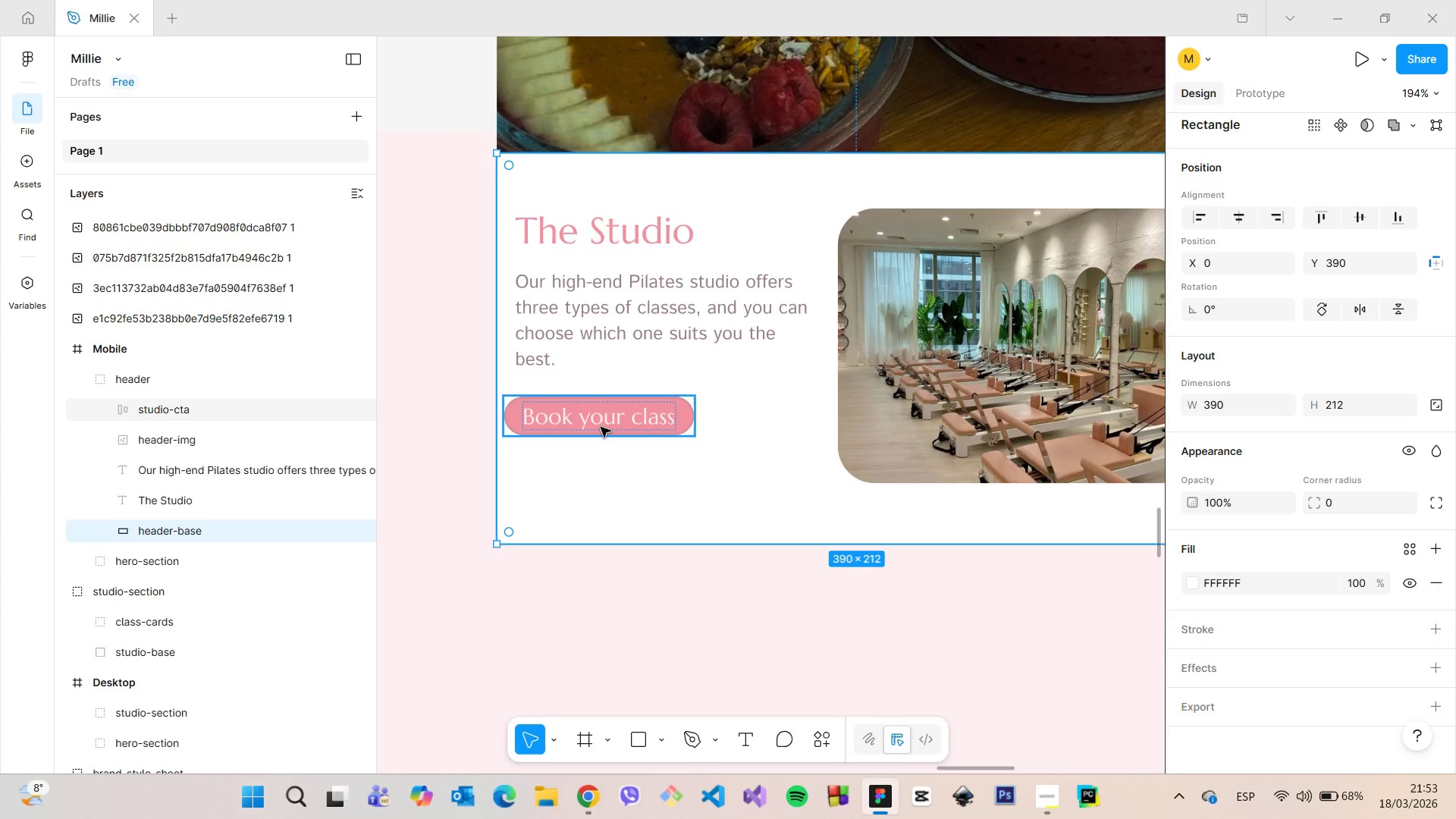 
left_click([601, 427])
 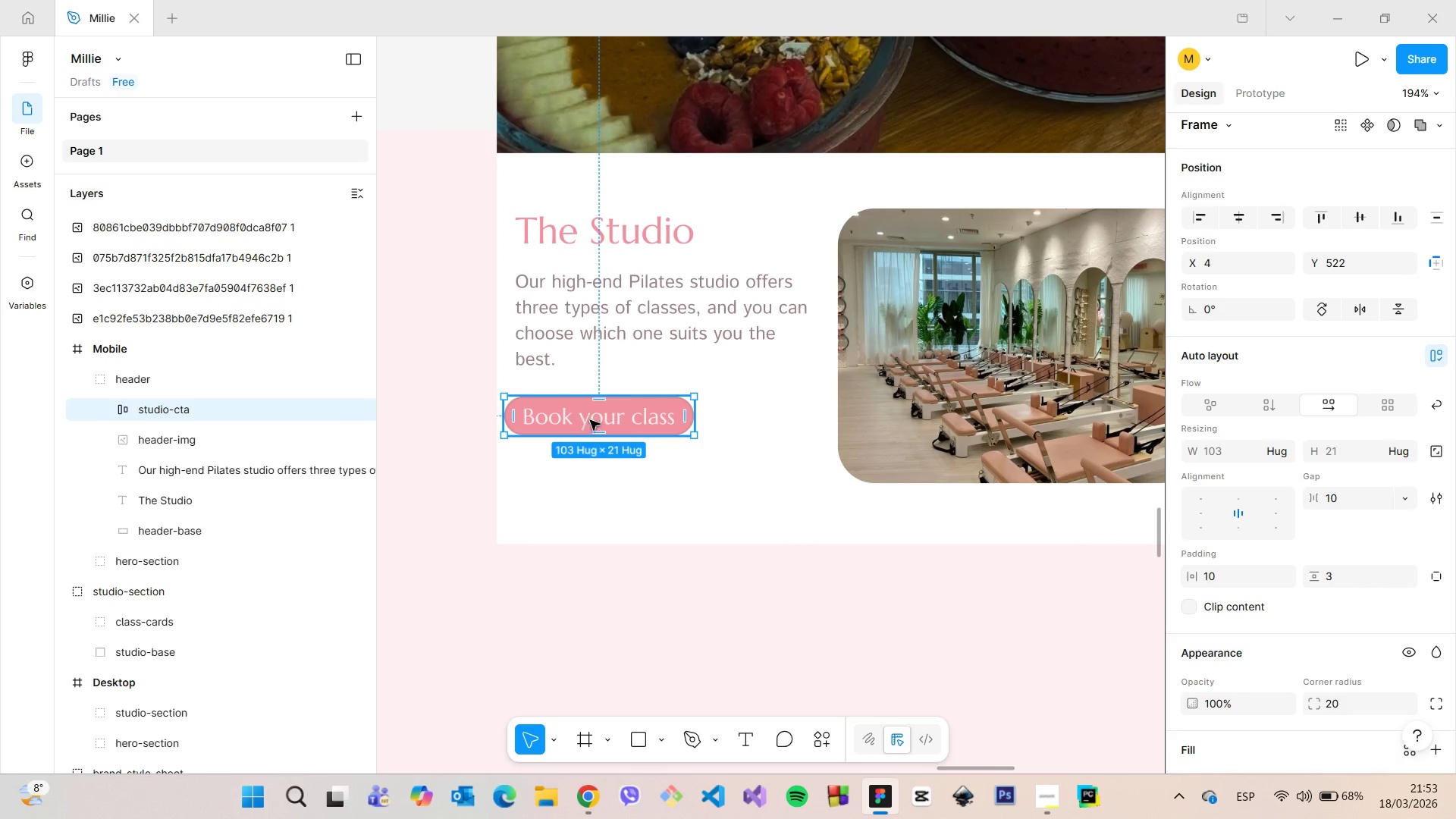 
left_click_drag(start_coordinate=[590, 419], to_coordinate=[598, 421])
 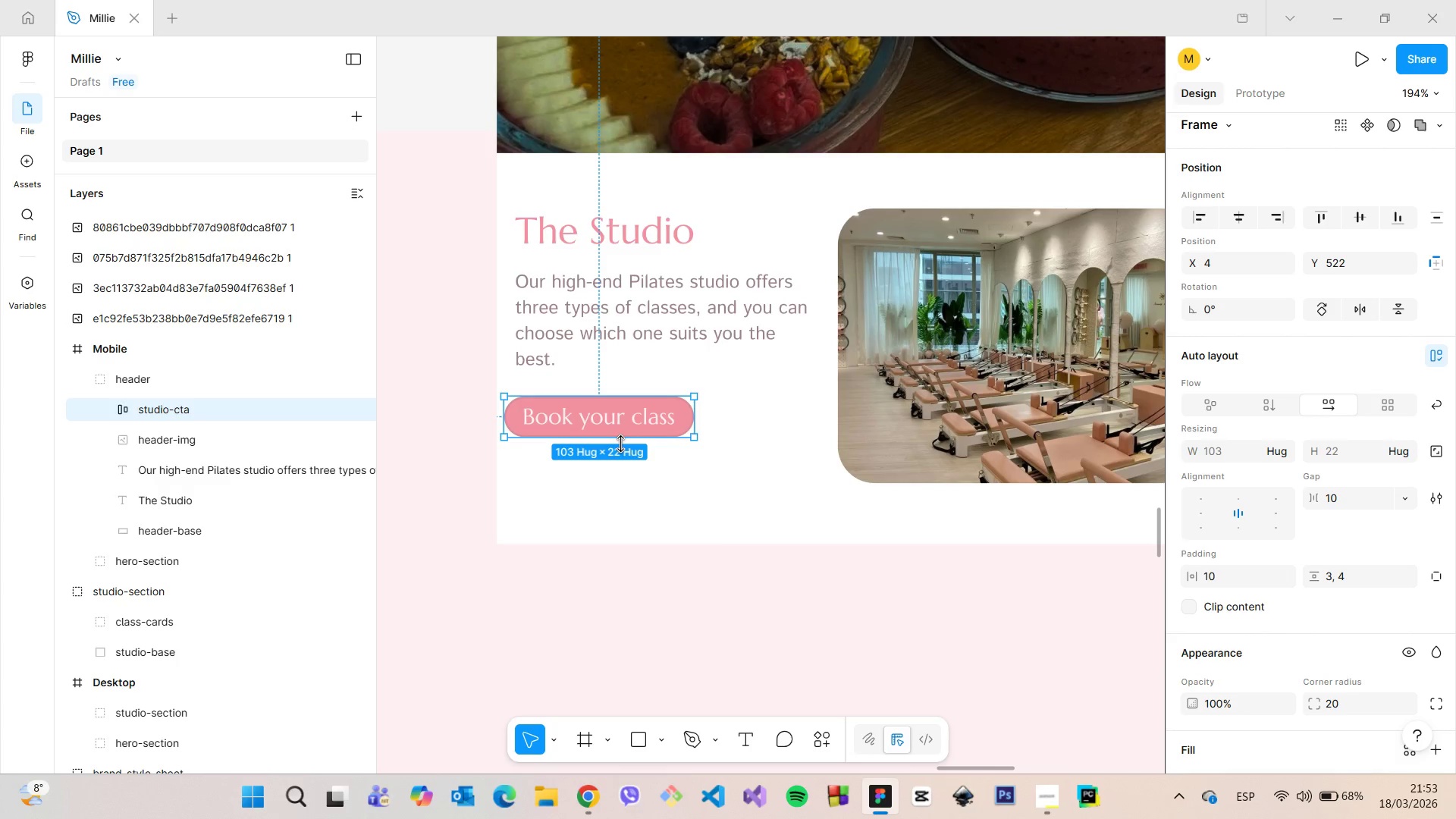 
key(Control+Z)
 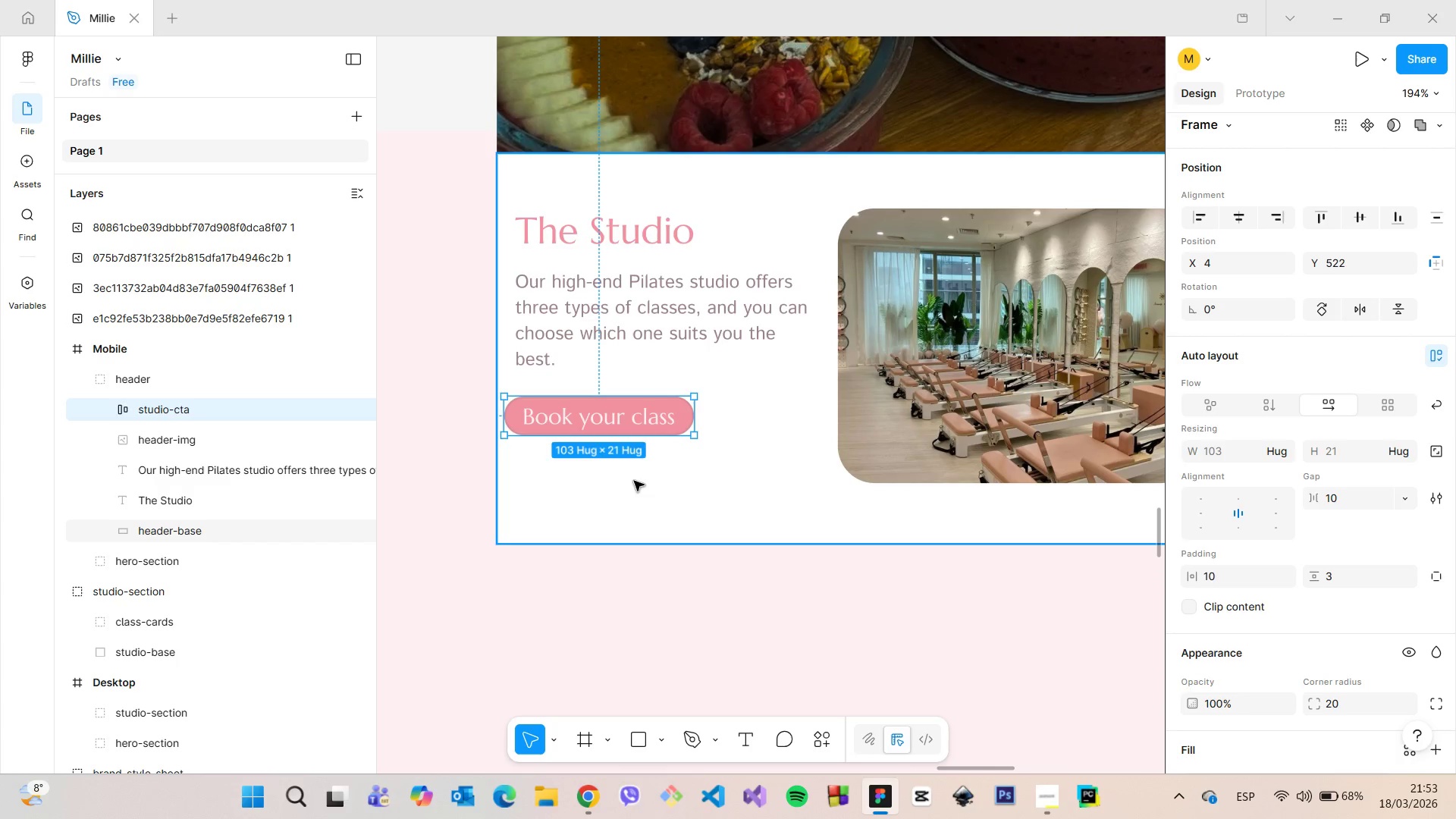 
left_click([634, 481])
 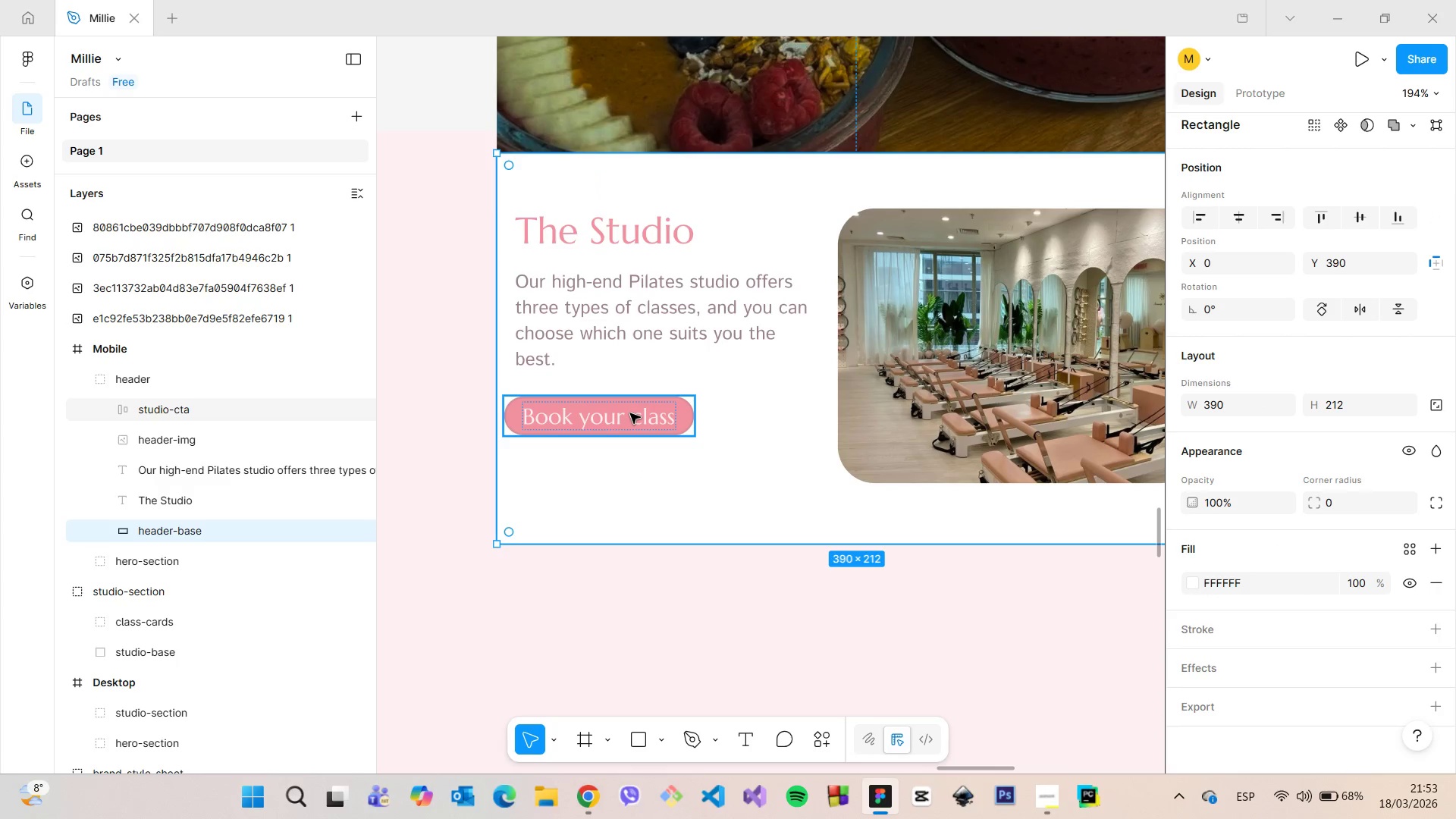 
left_click([630, 413])
 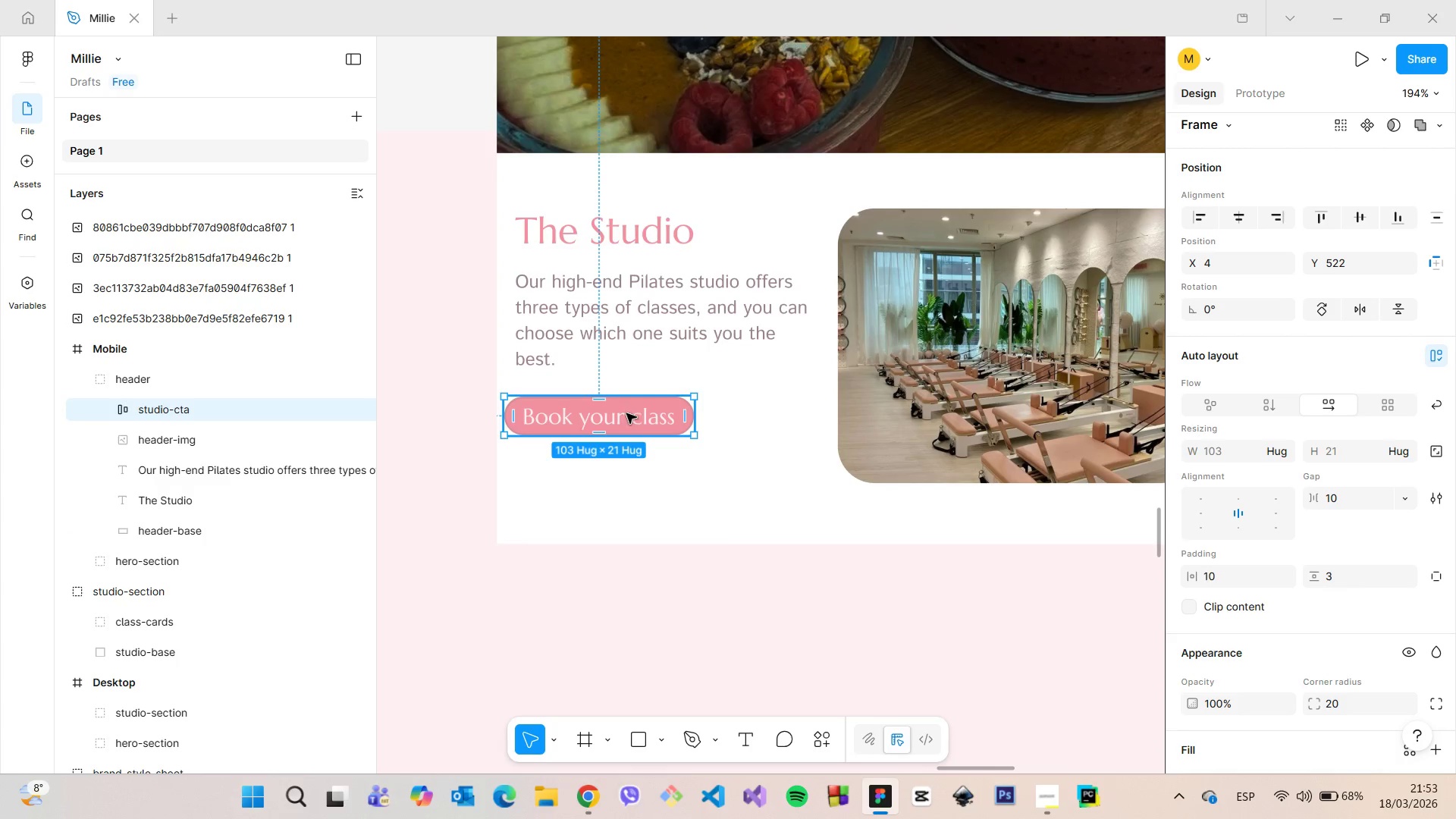 
left_click_drag(start_coordinate=[626, 413], to_coordinate=[635, 458])
 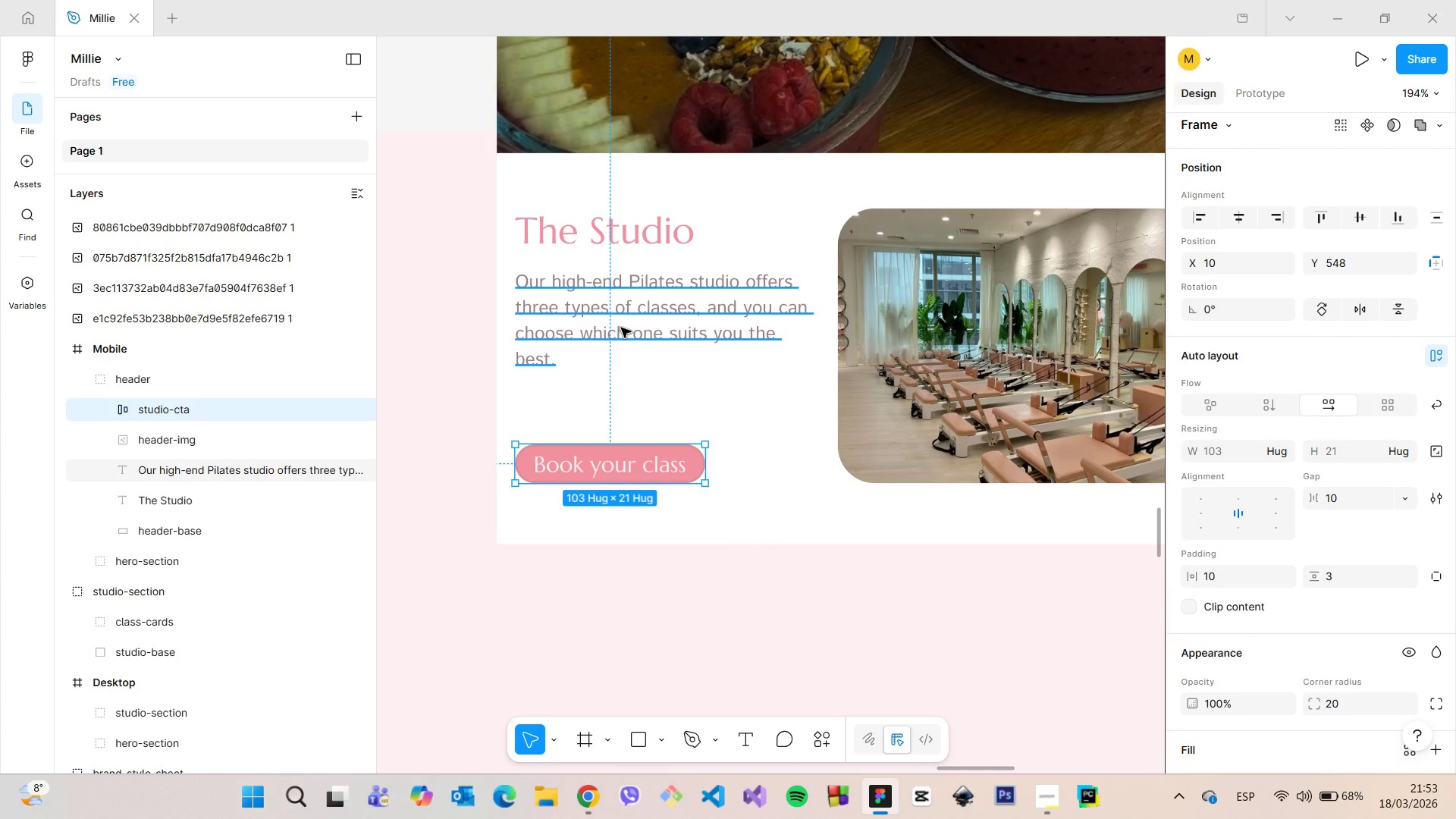 
left_click([621, 328])
 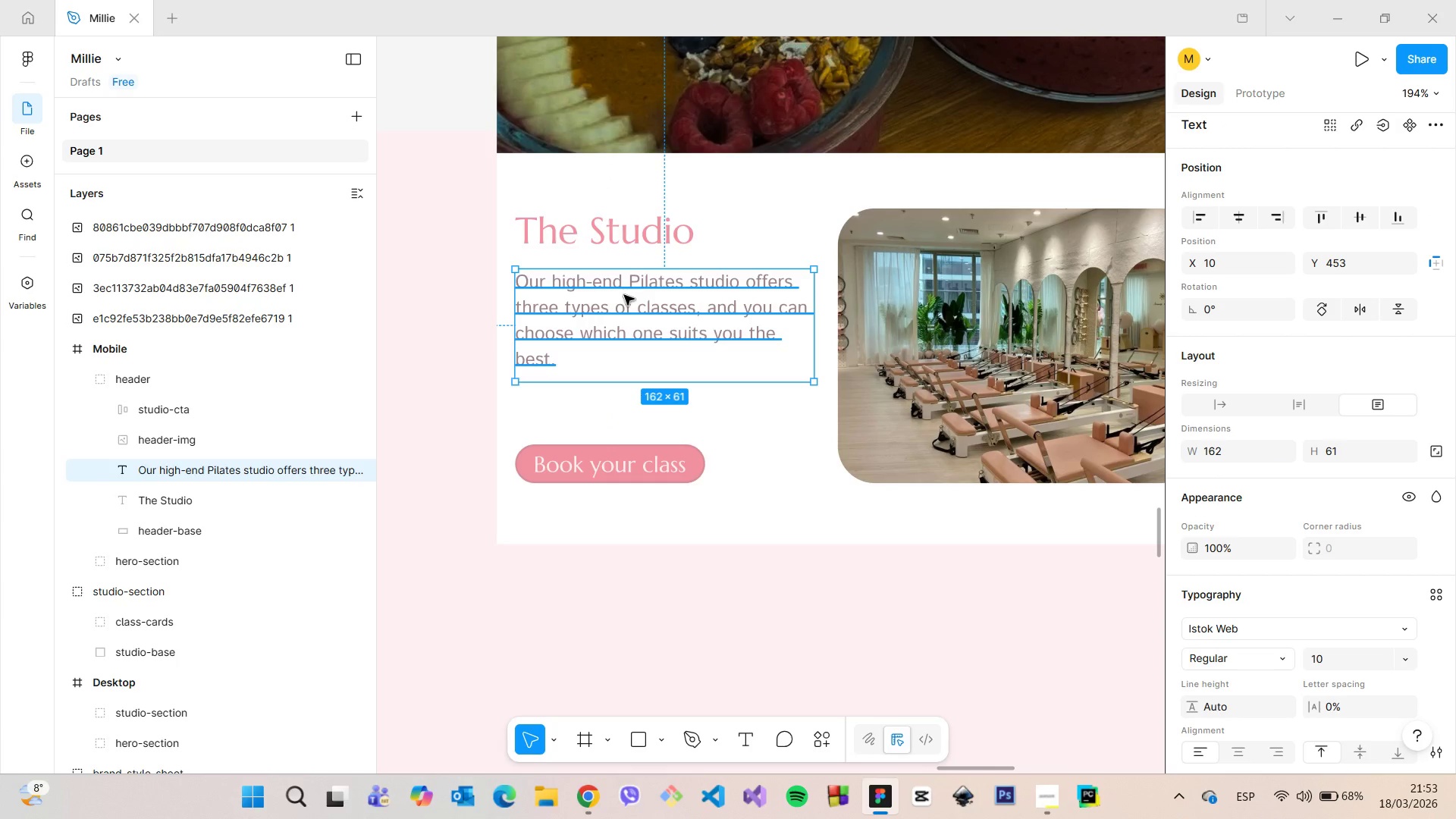 
left_click_drag(start_coordinate=[624, 295], to_coordinate=[625, 322])
 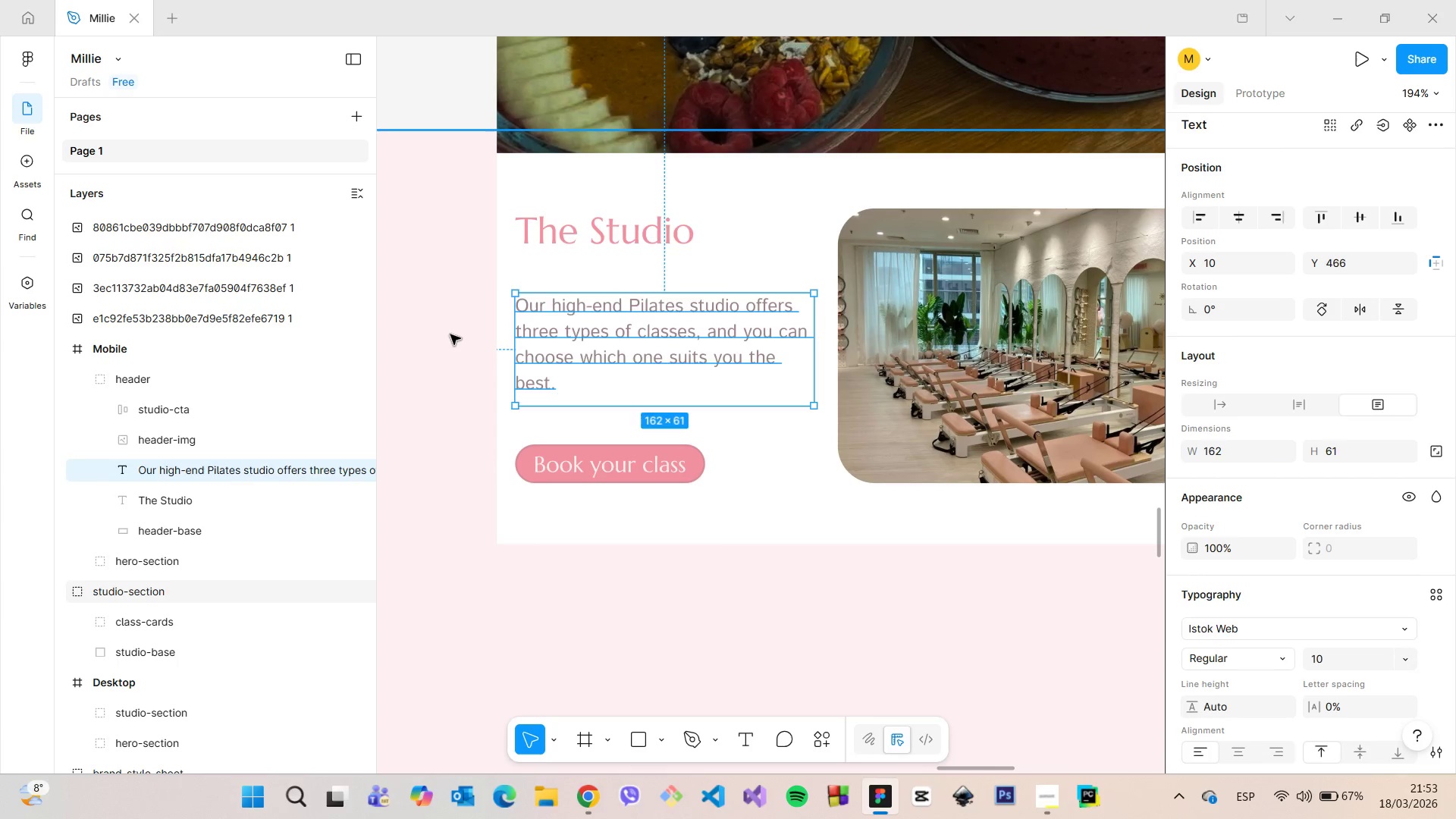 
left_click([450, 334])
 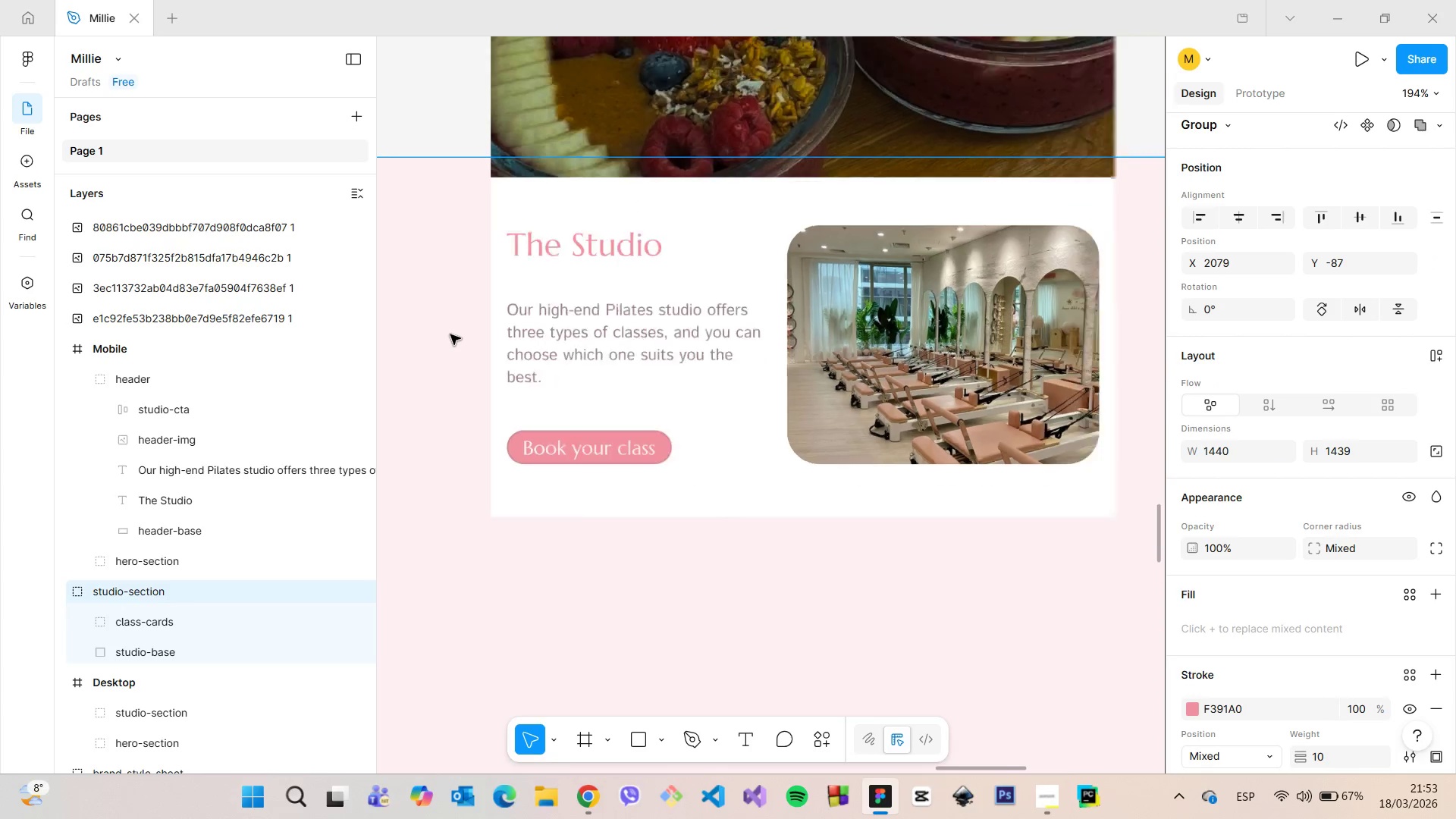 
scroll: coordinate [450, 334], scroll_direction: down, amount: 7.0
 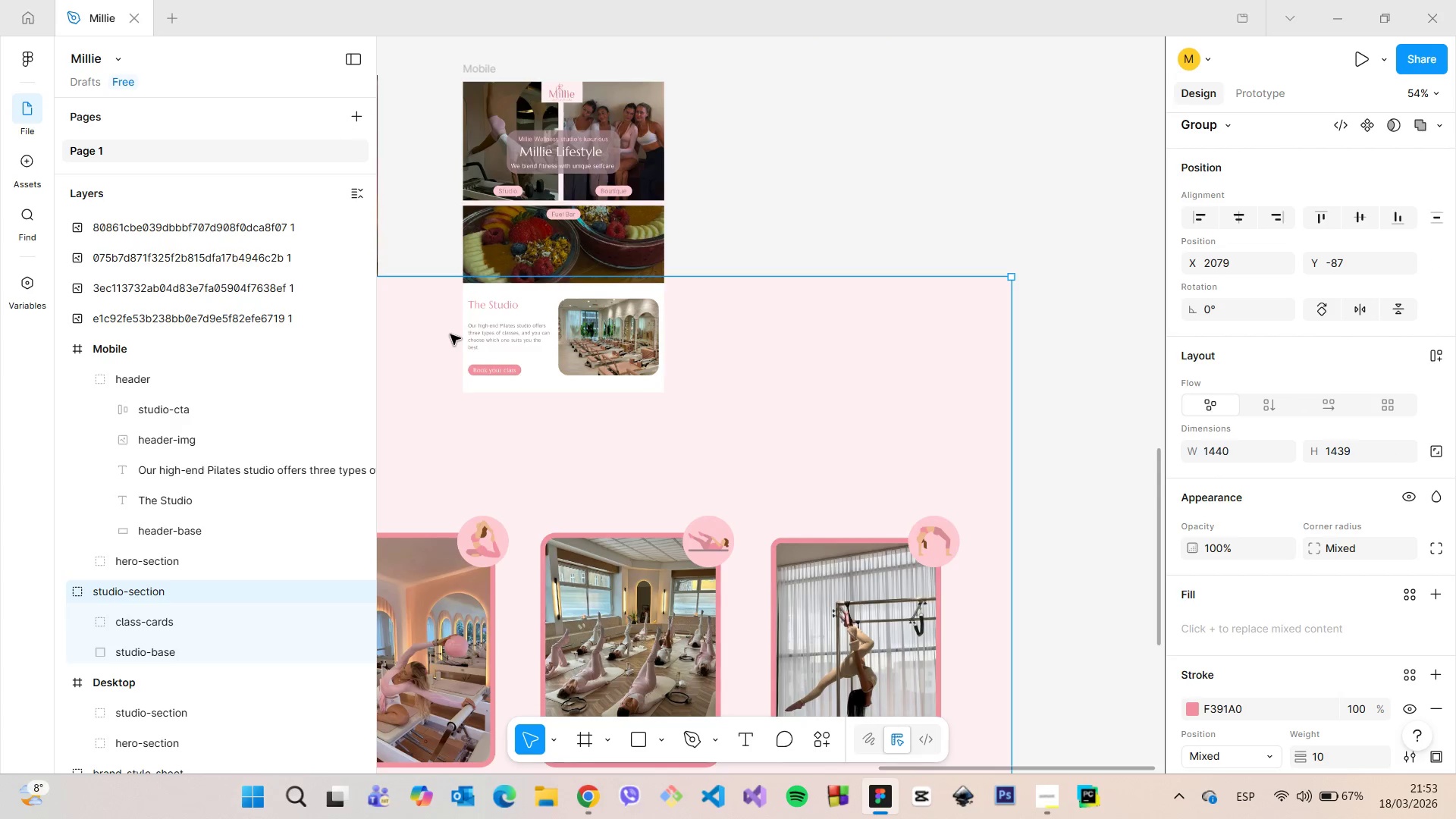 
scroll: coordinate [634, 327], scroll_direction: up, amount: 10.0
 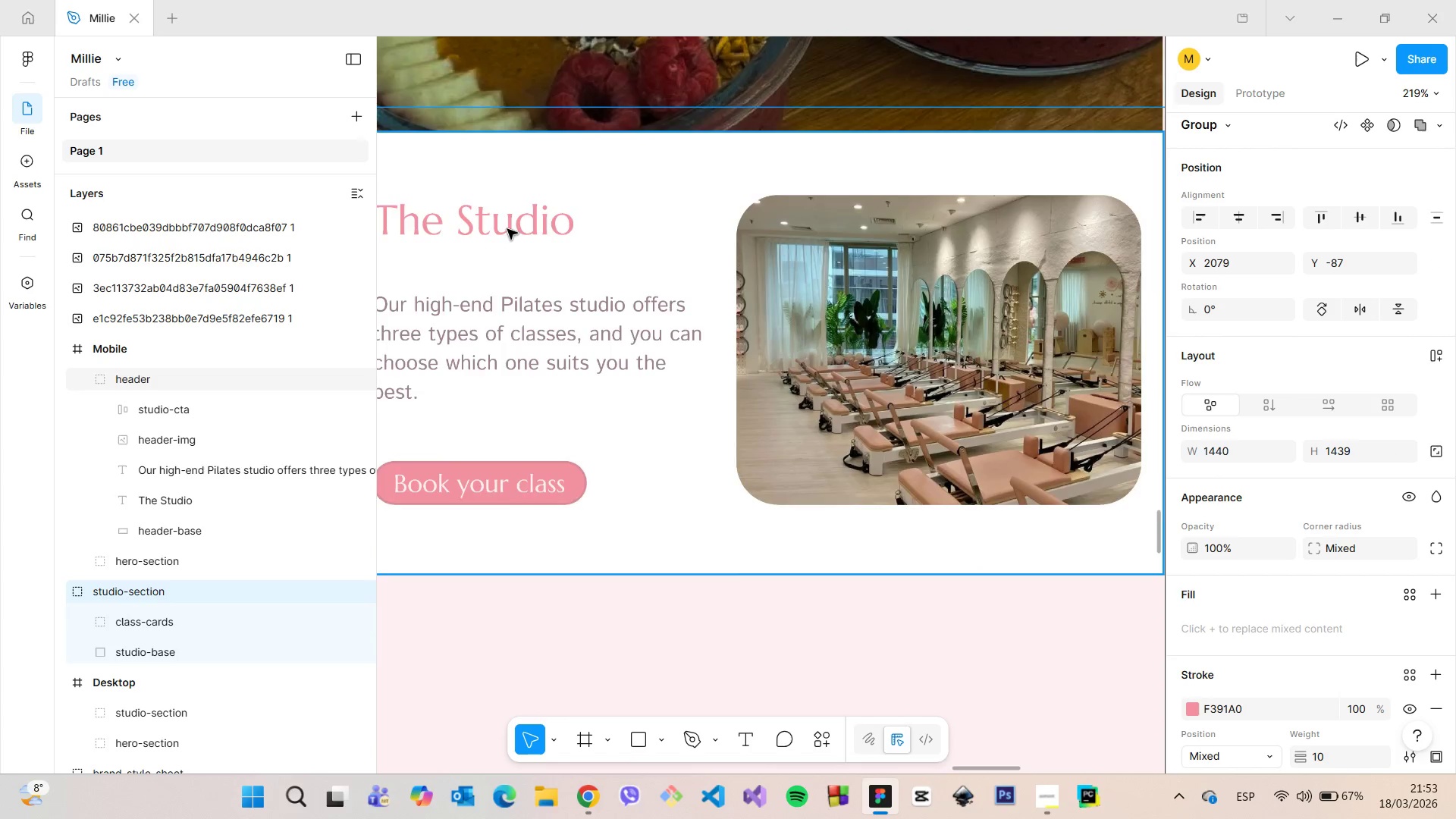 
scroll: coordinate [507, 232], scroll_direction: down, amount: 4.0
 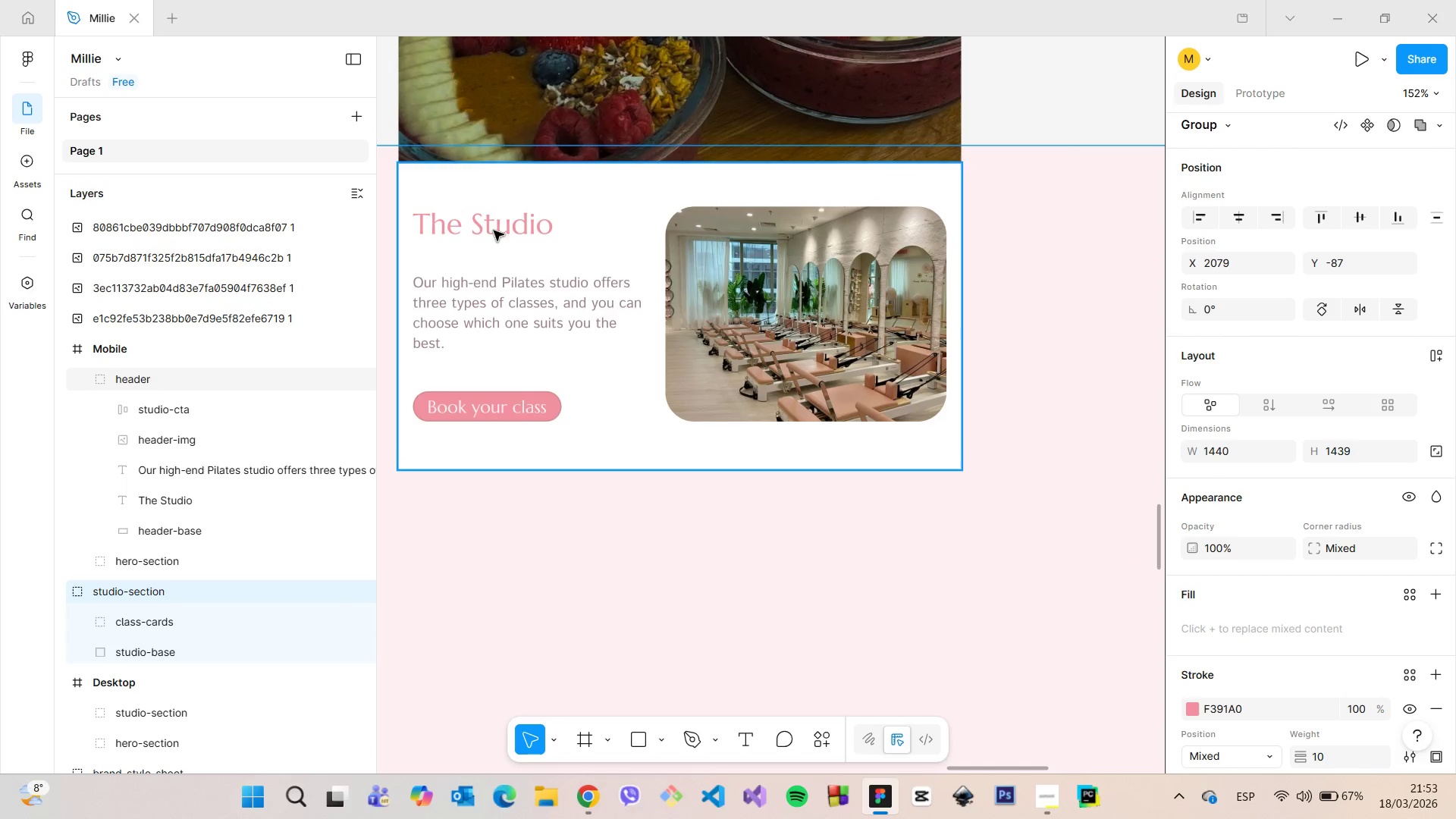 
double_click([494, 231])
 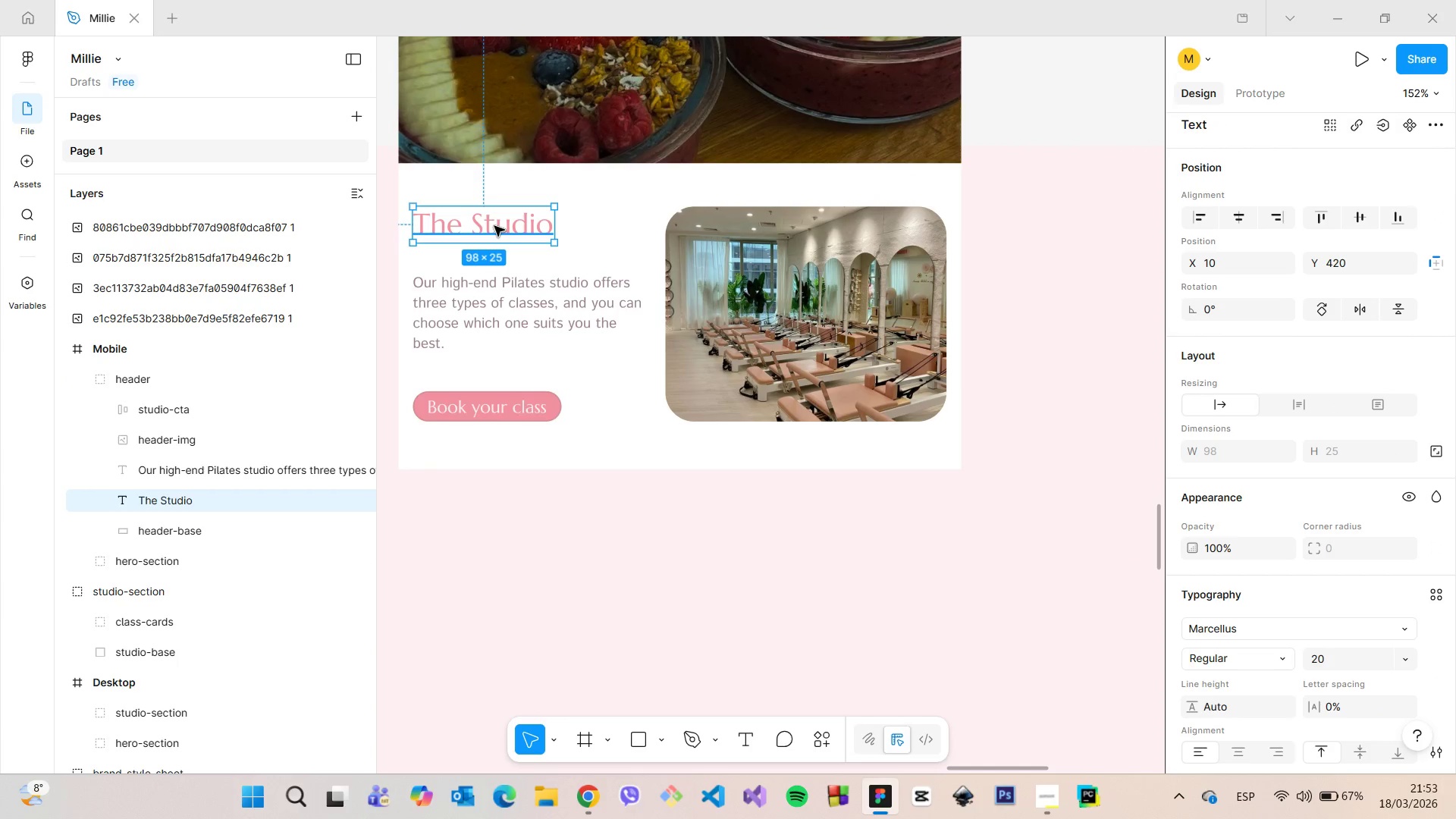 
left_click_drag(start_coordinate=[494, 226], to_coordinate=[496, 253])
 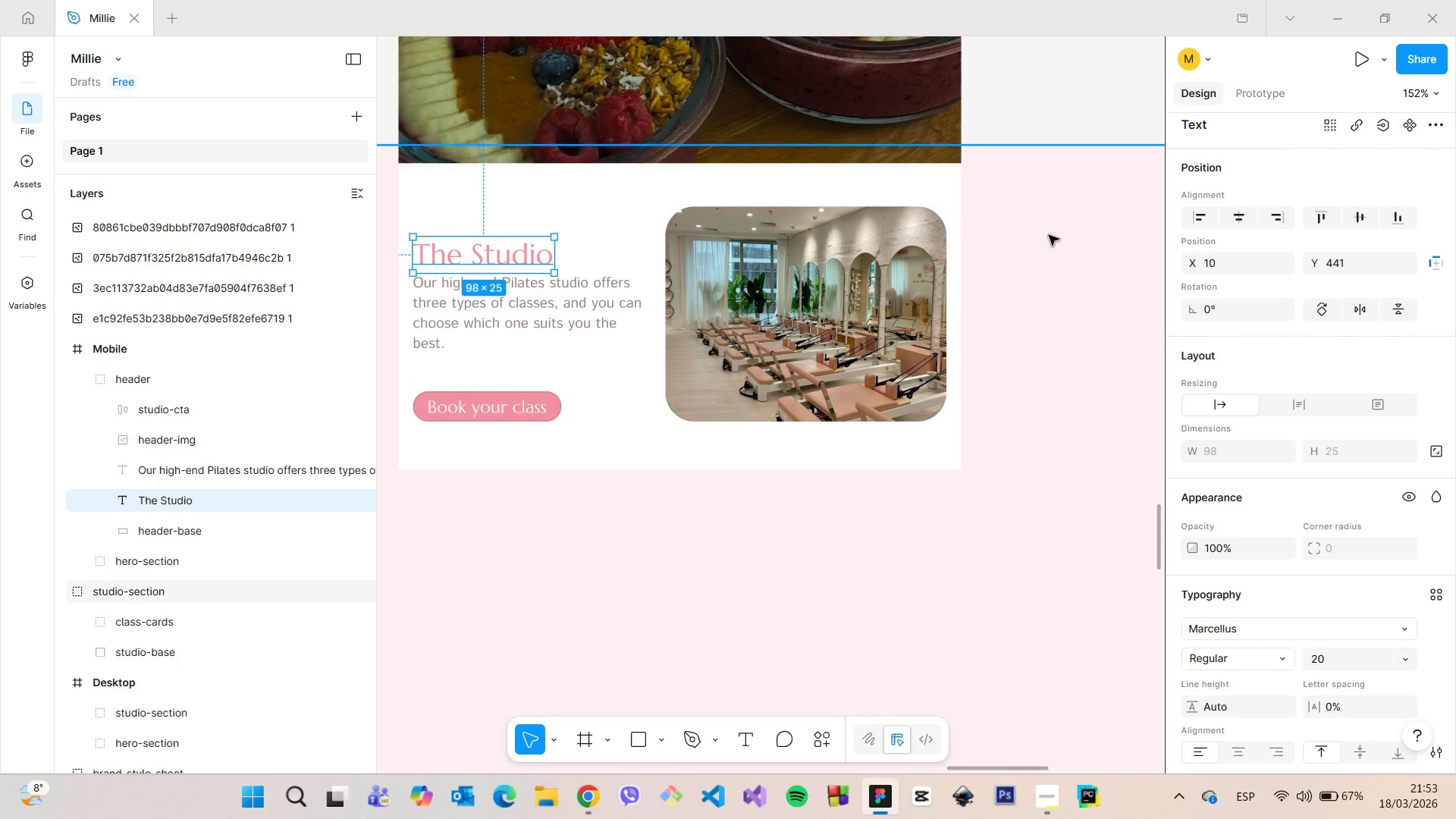 
left_click([1049, 235])
 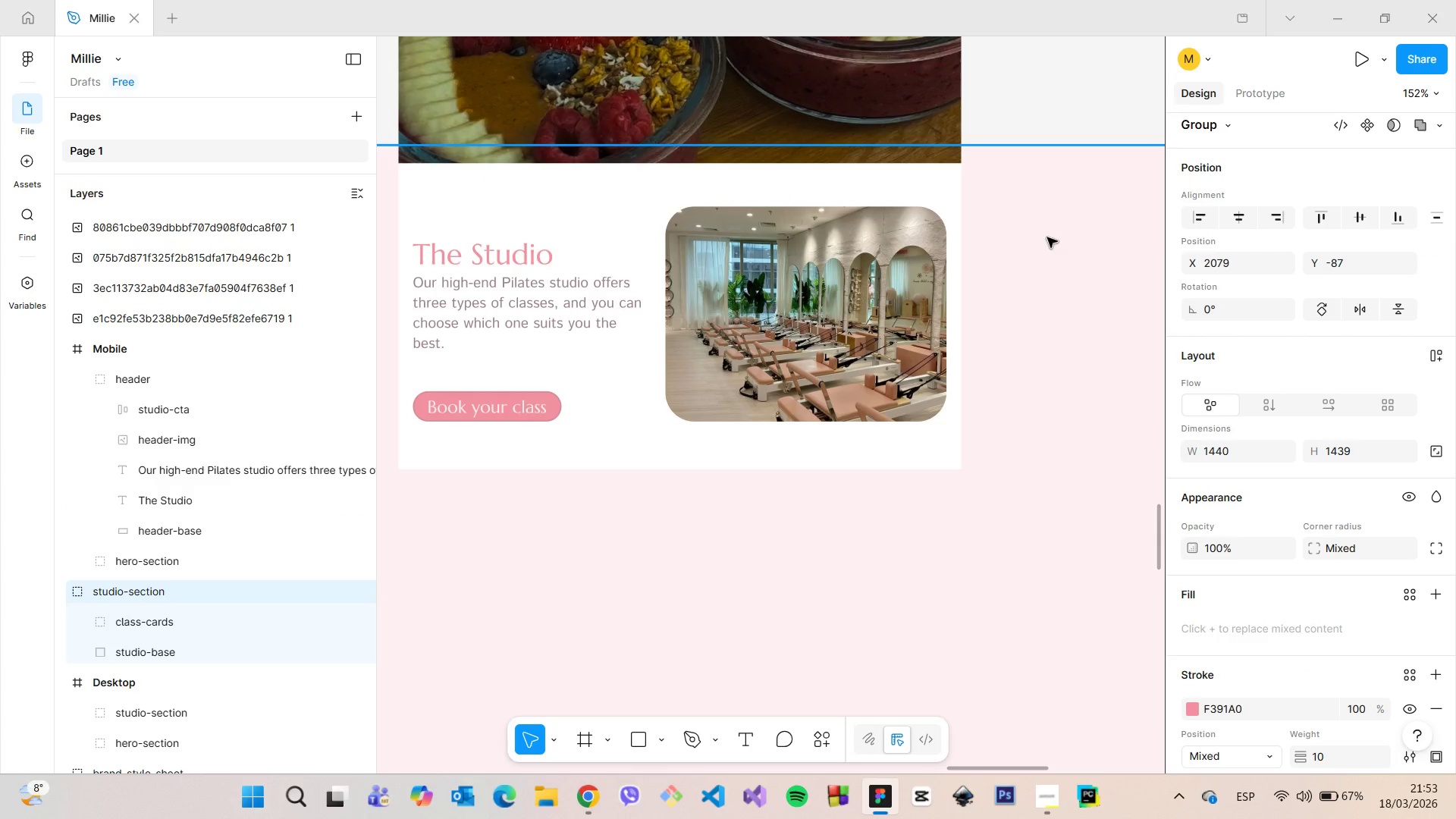 
scroll: coordinate [1047, 238], scroll_direction: down, amount: 3.0
 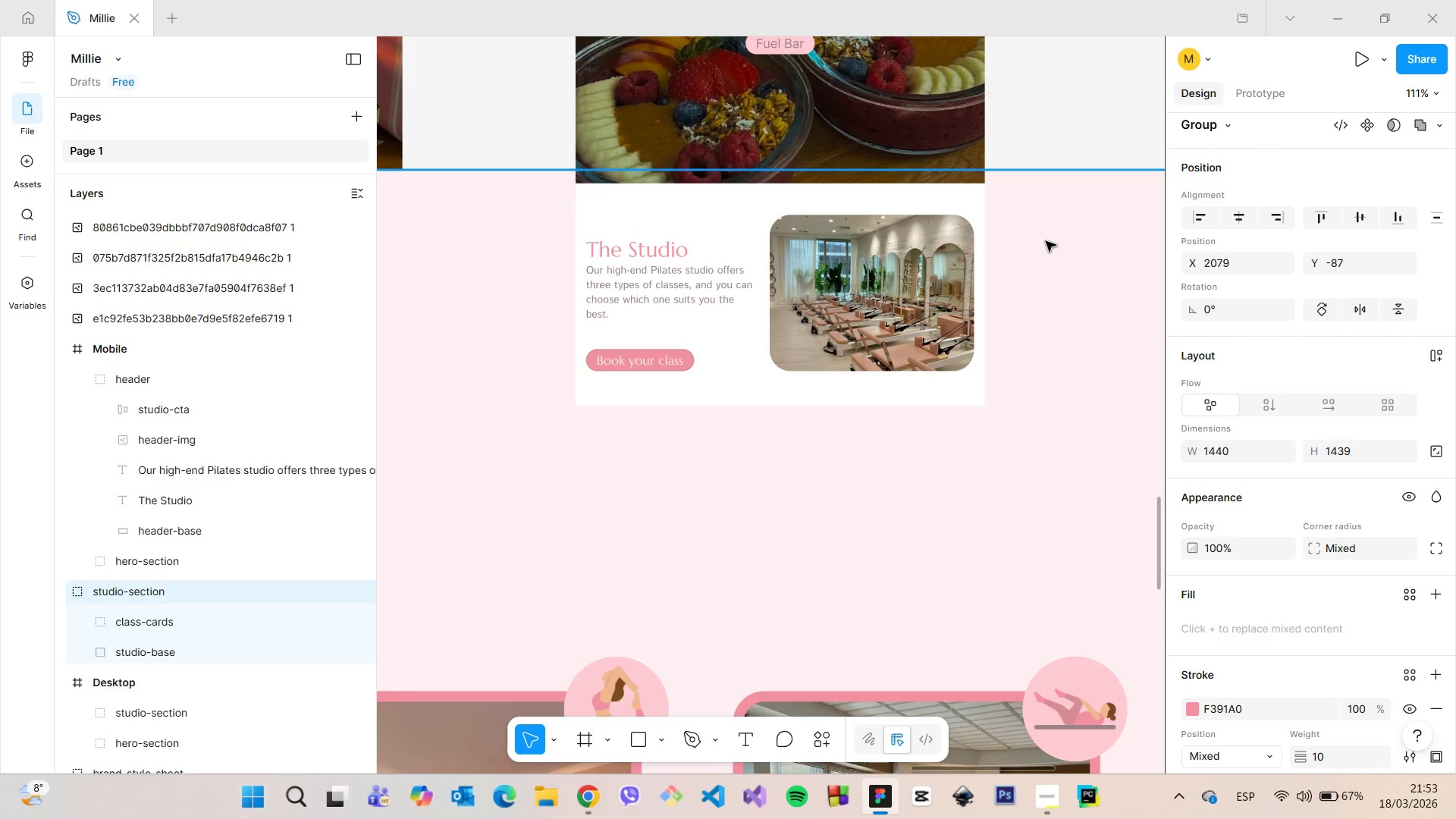 
scroll: coordinate [1041, 247], scroll_direction: up, amount: 3.0
 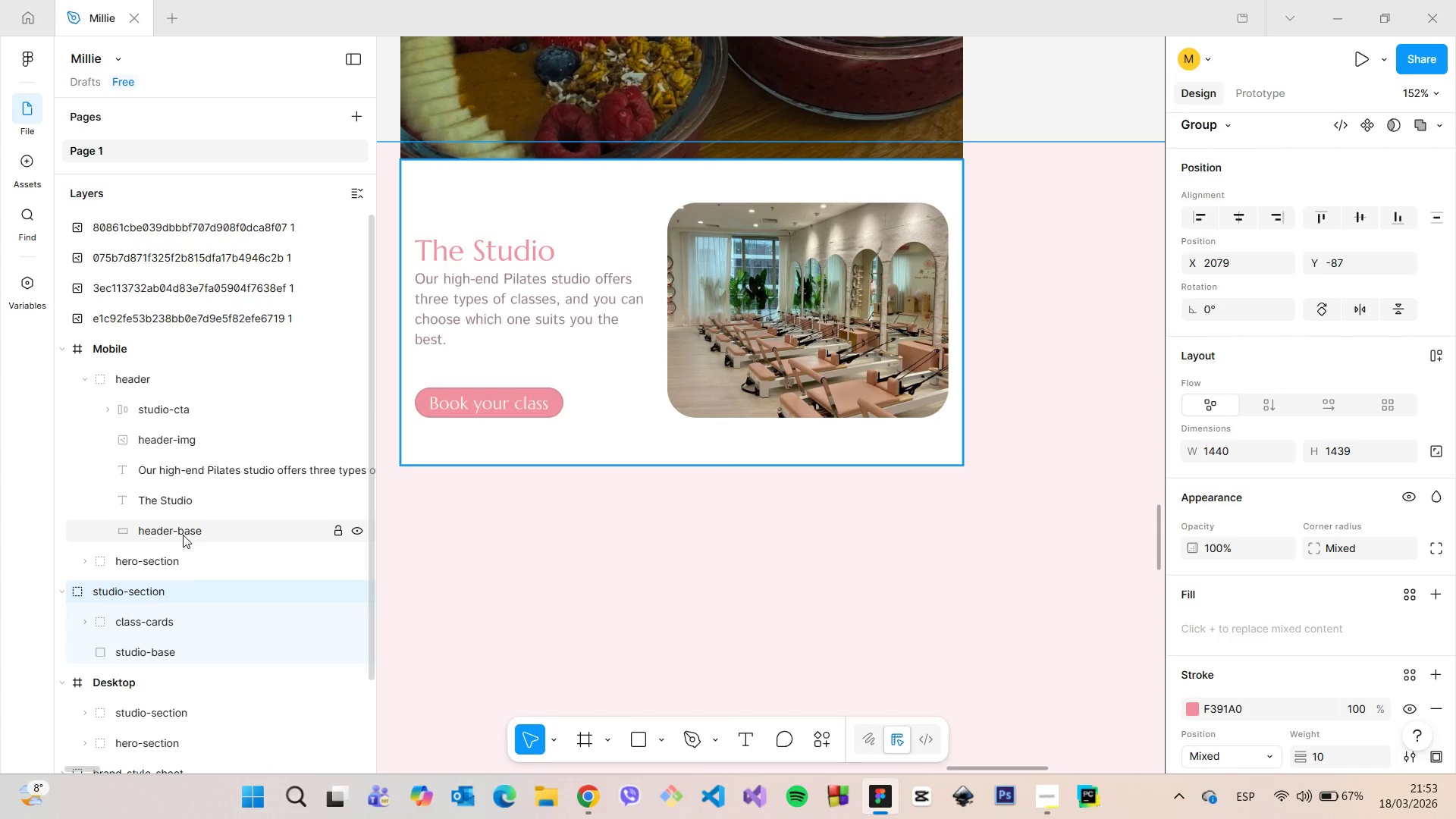 
left_click([188, 497])
 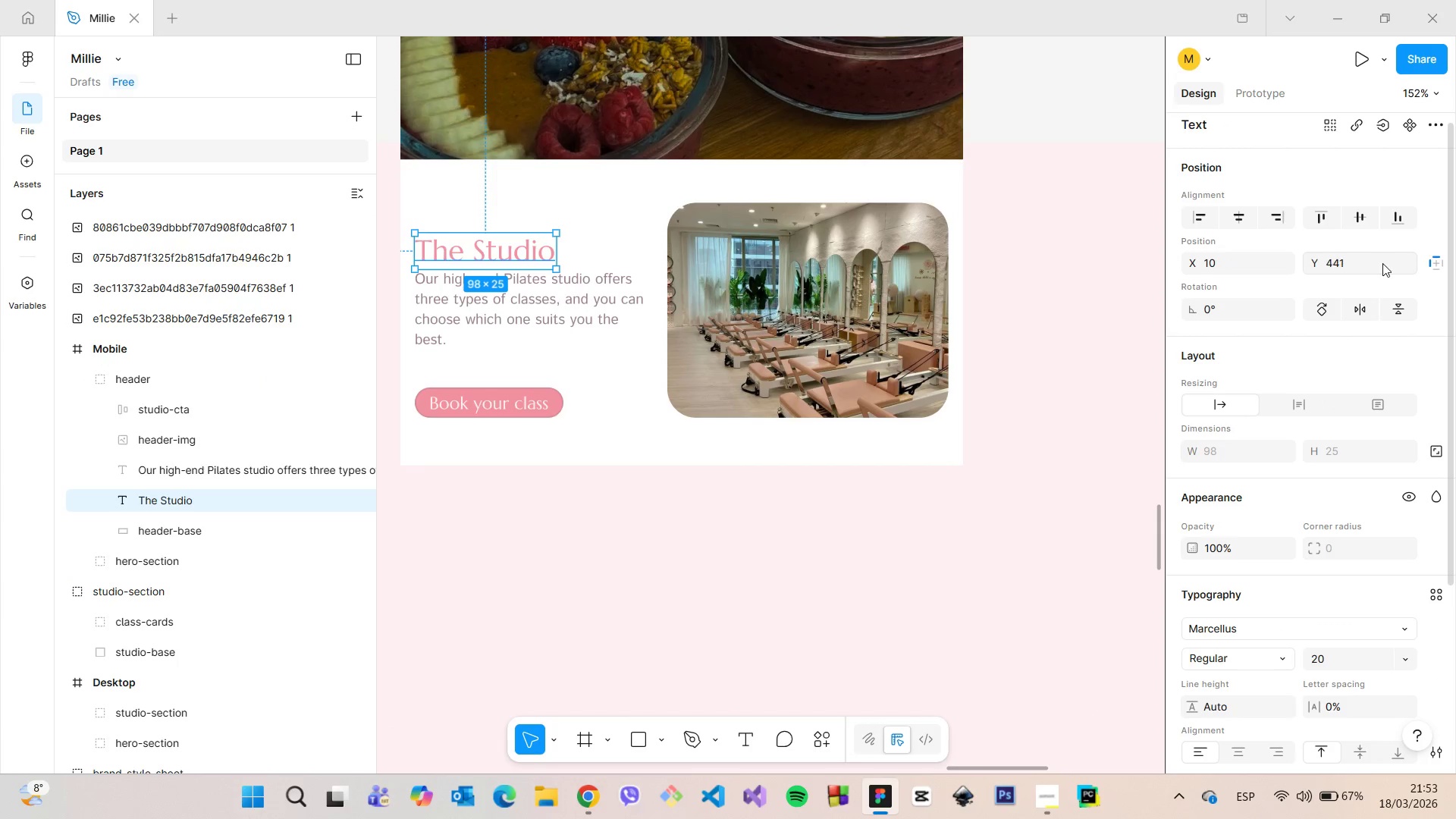 
left_click([1381, 263])
 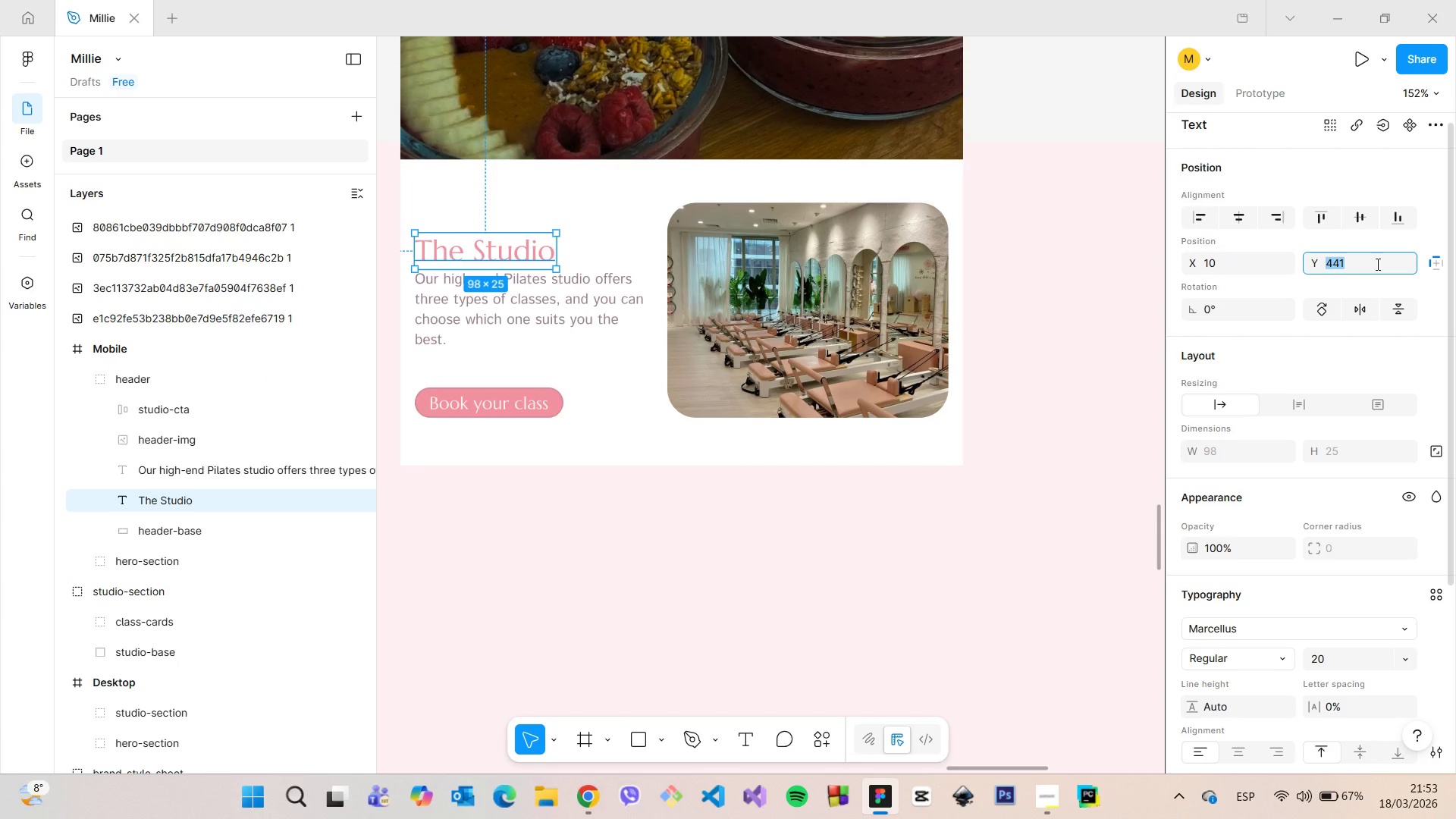 
key(ArrowUp)
 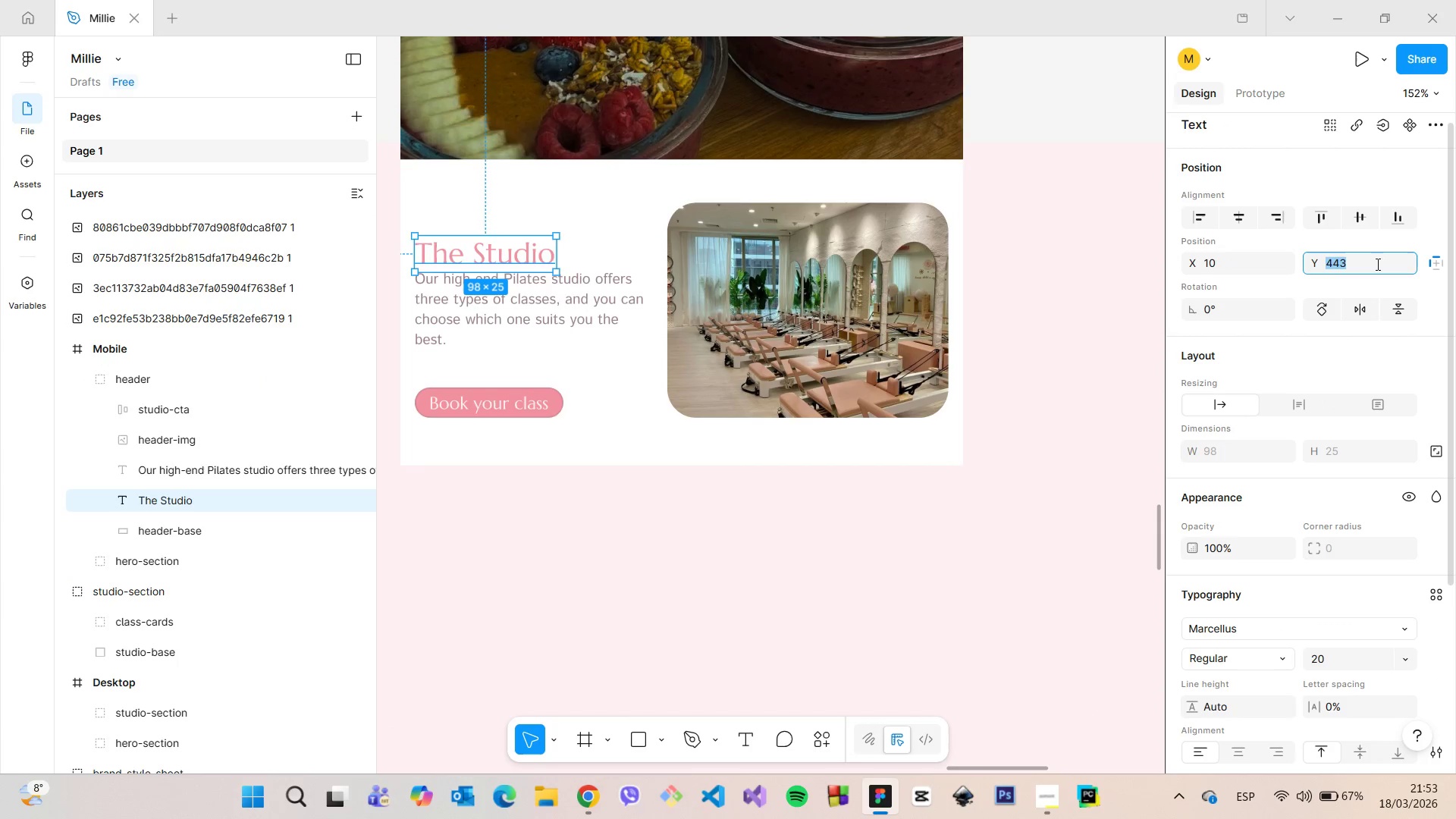 
key(ArrowUp)
 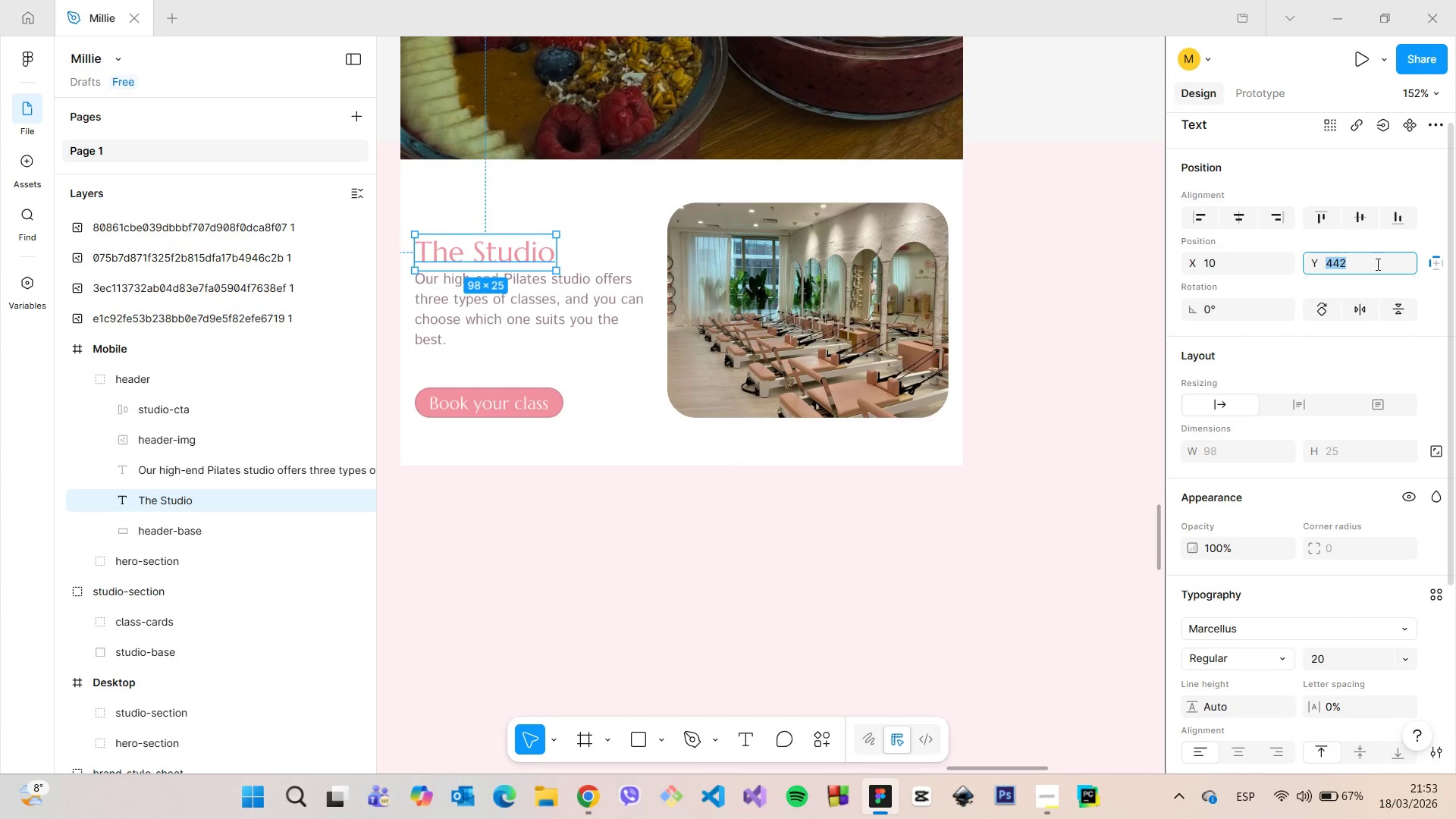 
key(ArrowDown)
 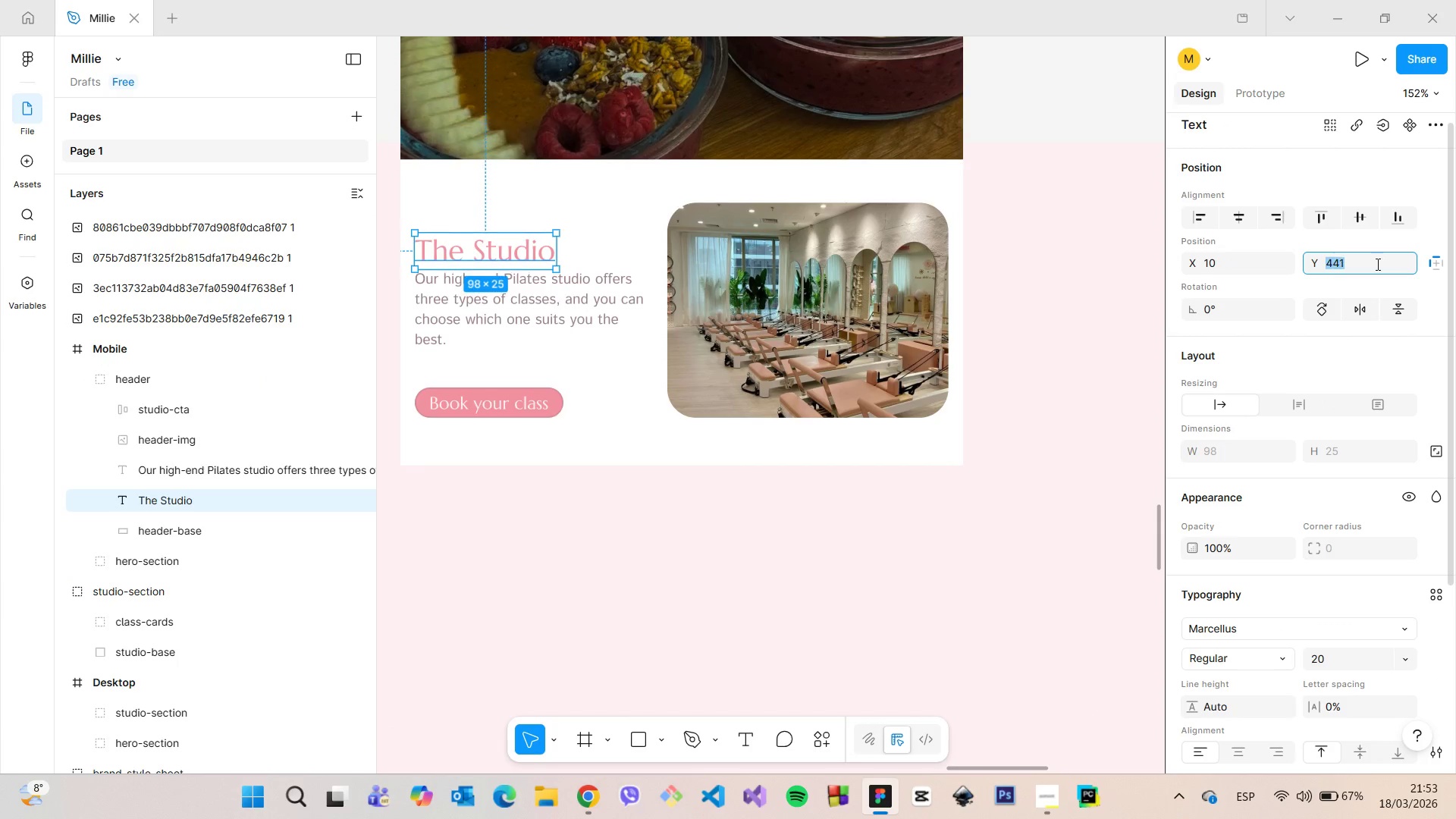 
key(ArrowDown)
 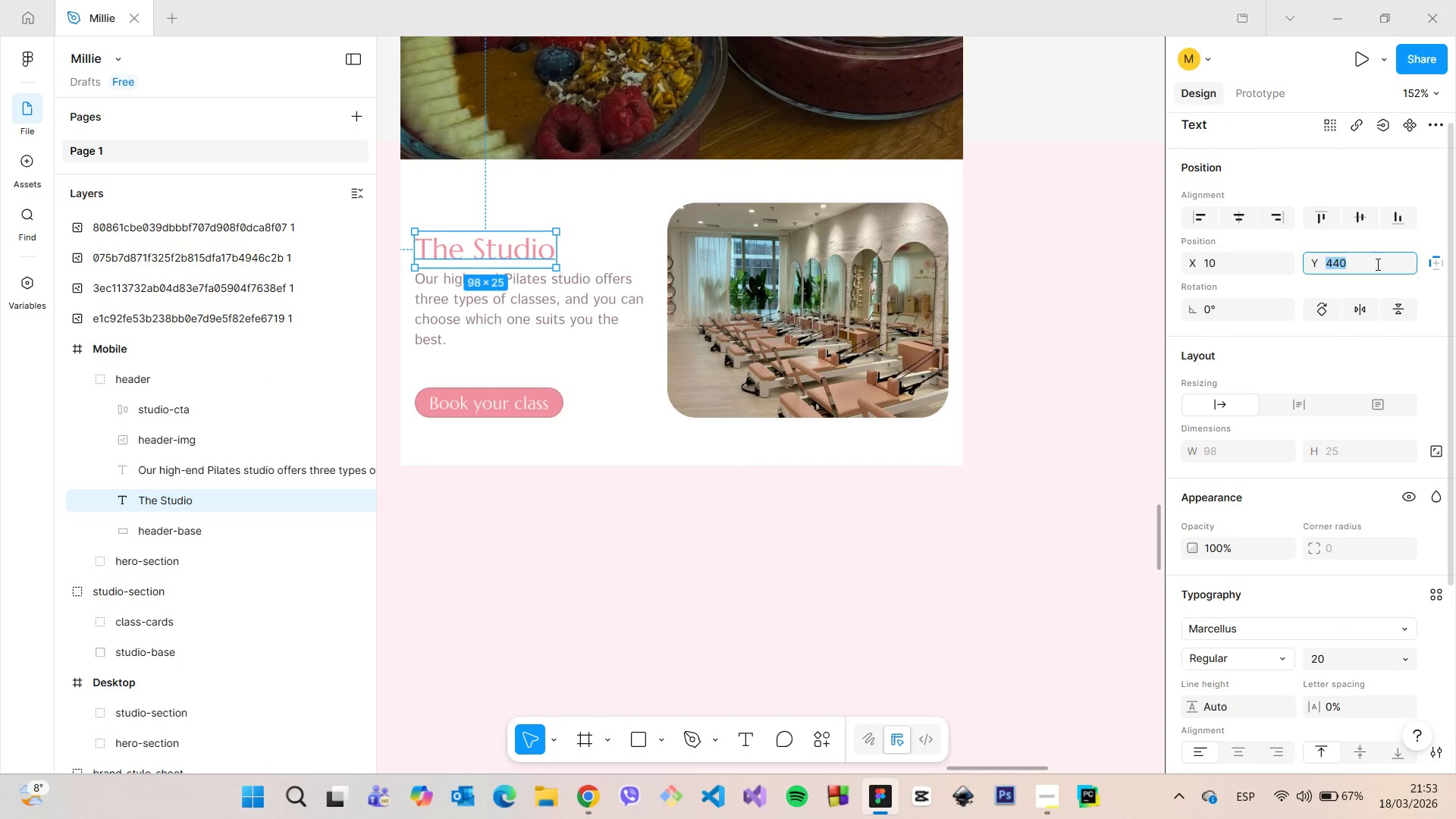 
key(ArrowDown)
 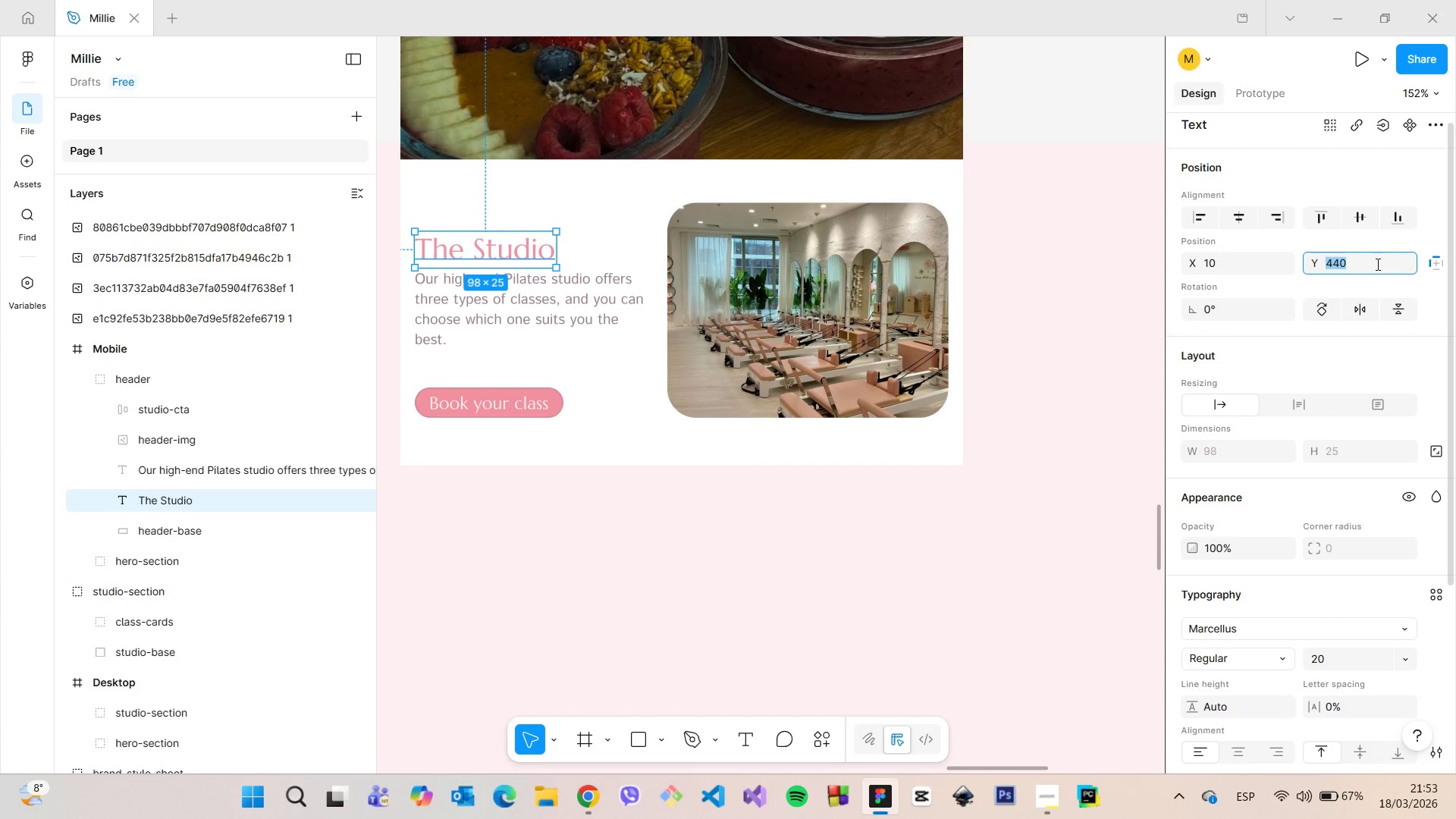 
key(ArrowDown)
 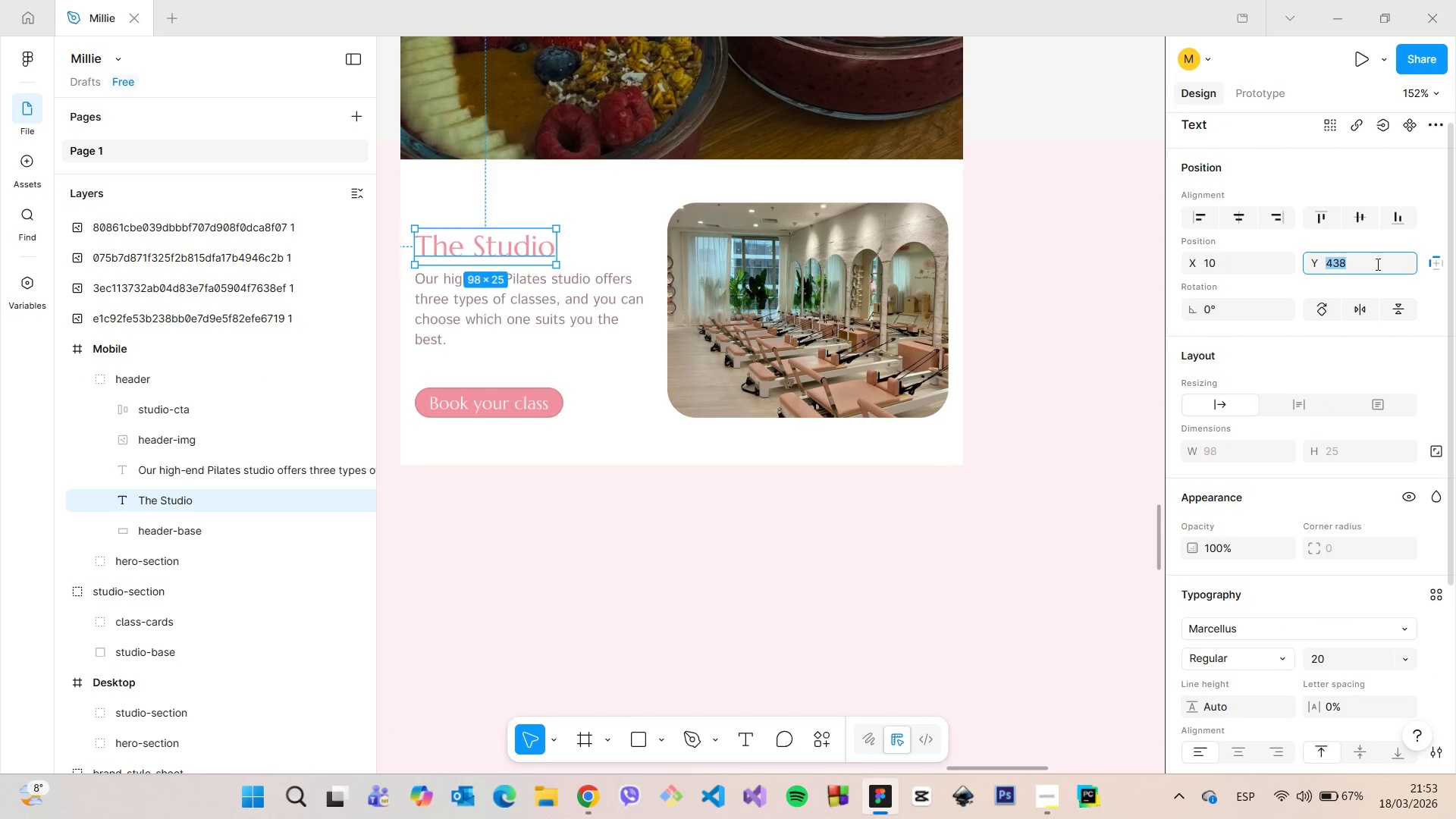 
key(ArrowDown)
 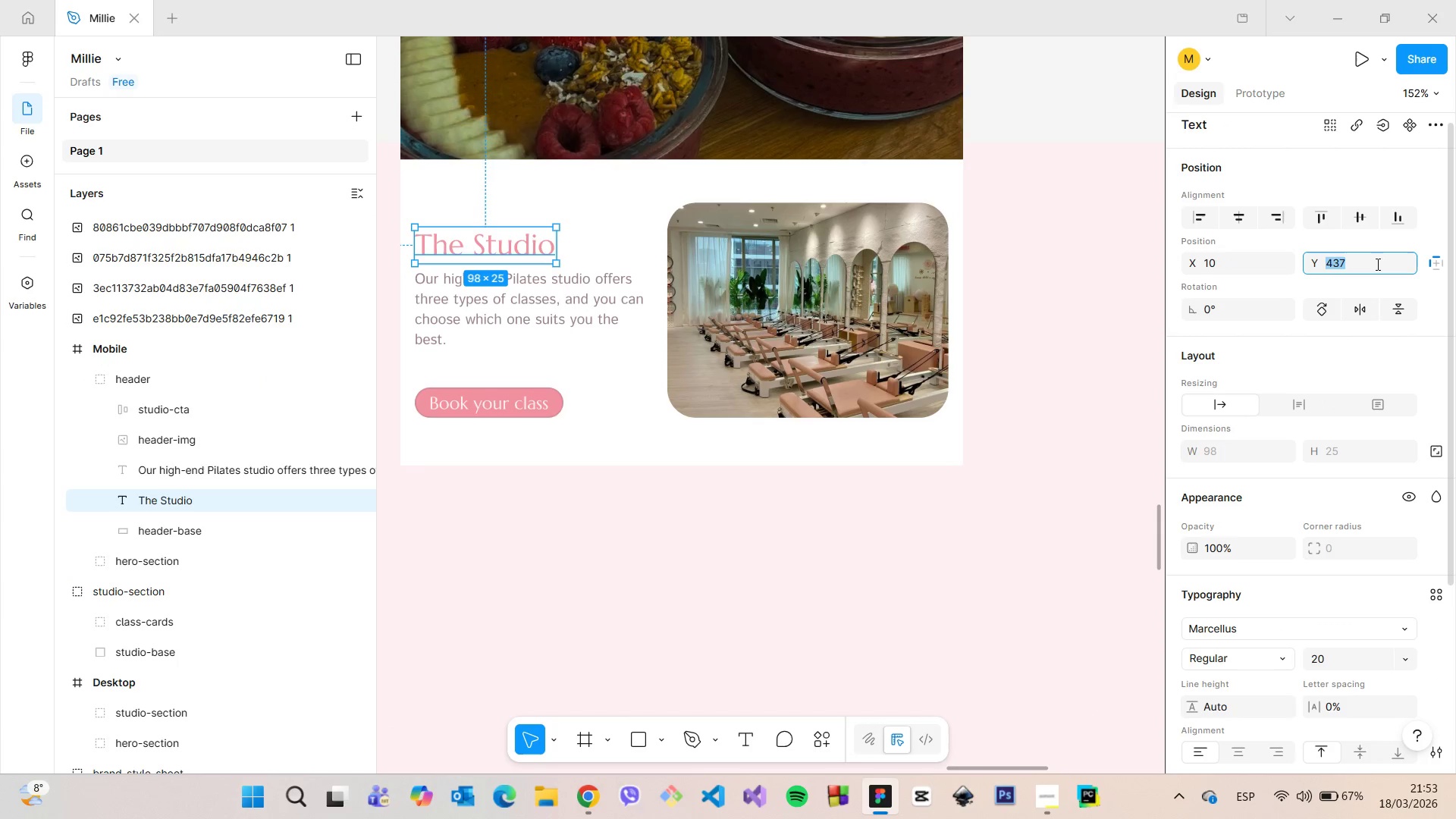 
key(ArrowDown)
 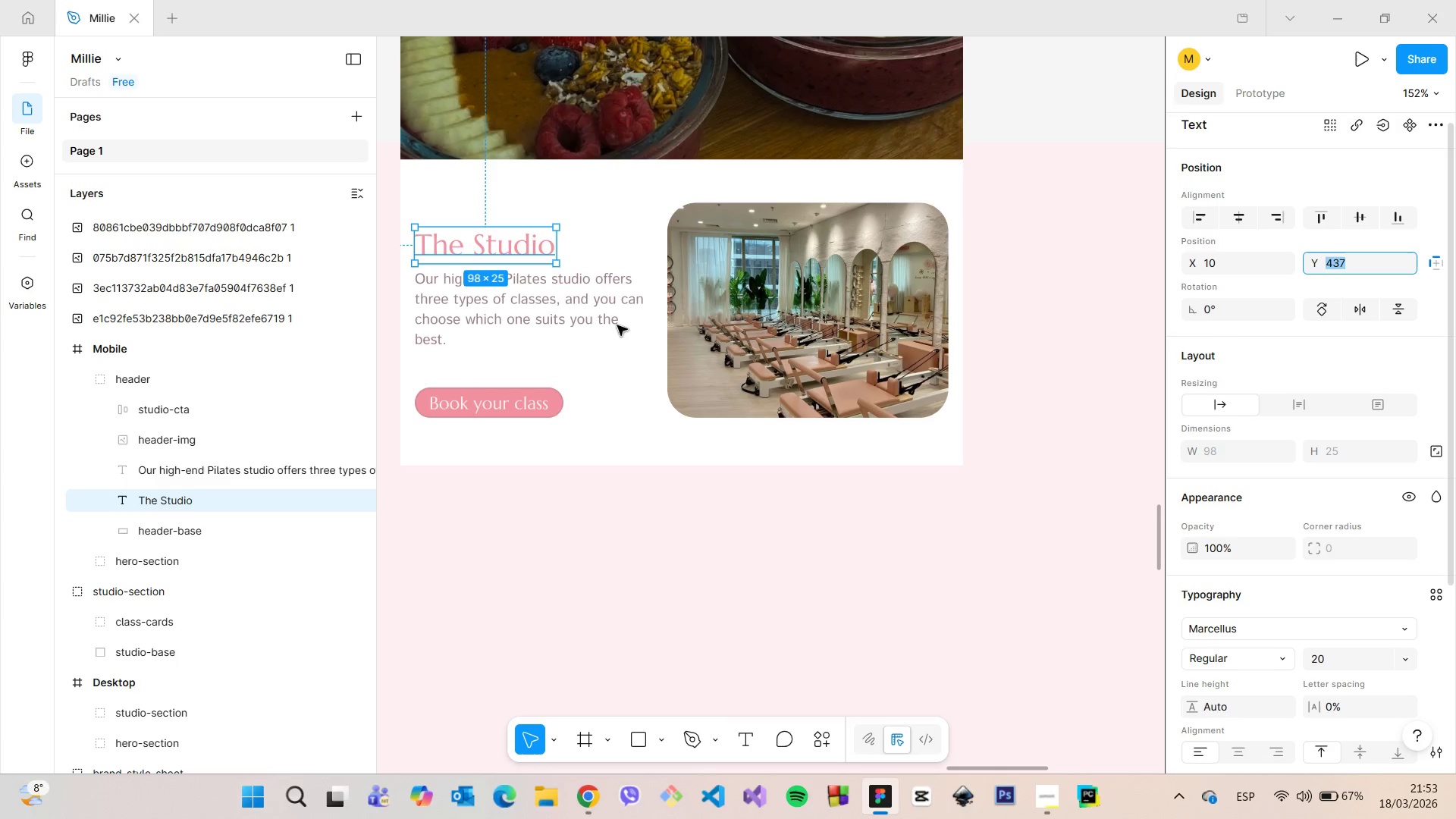 
hold_key(key=AltLeft, duration=0.55)
 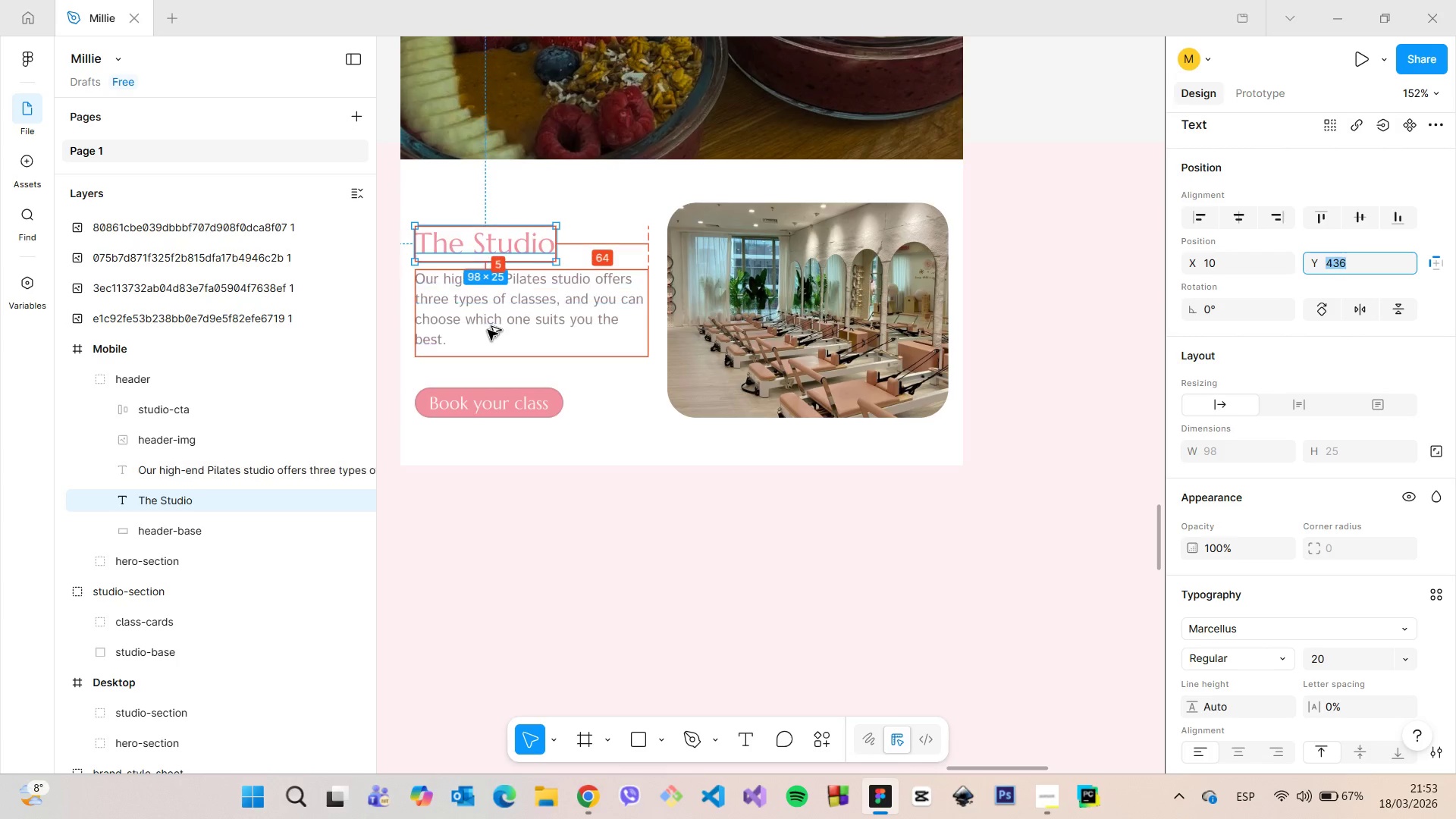 
hold_key(key=AltLeft, duration=1.51)
 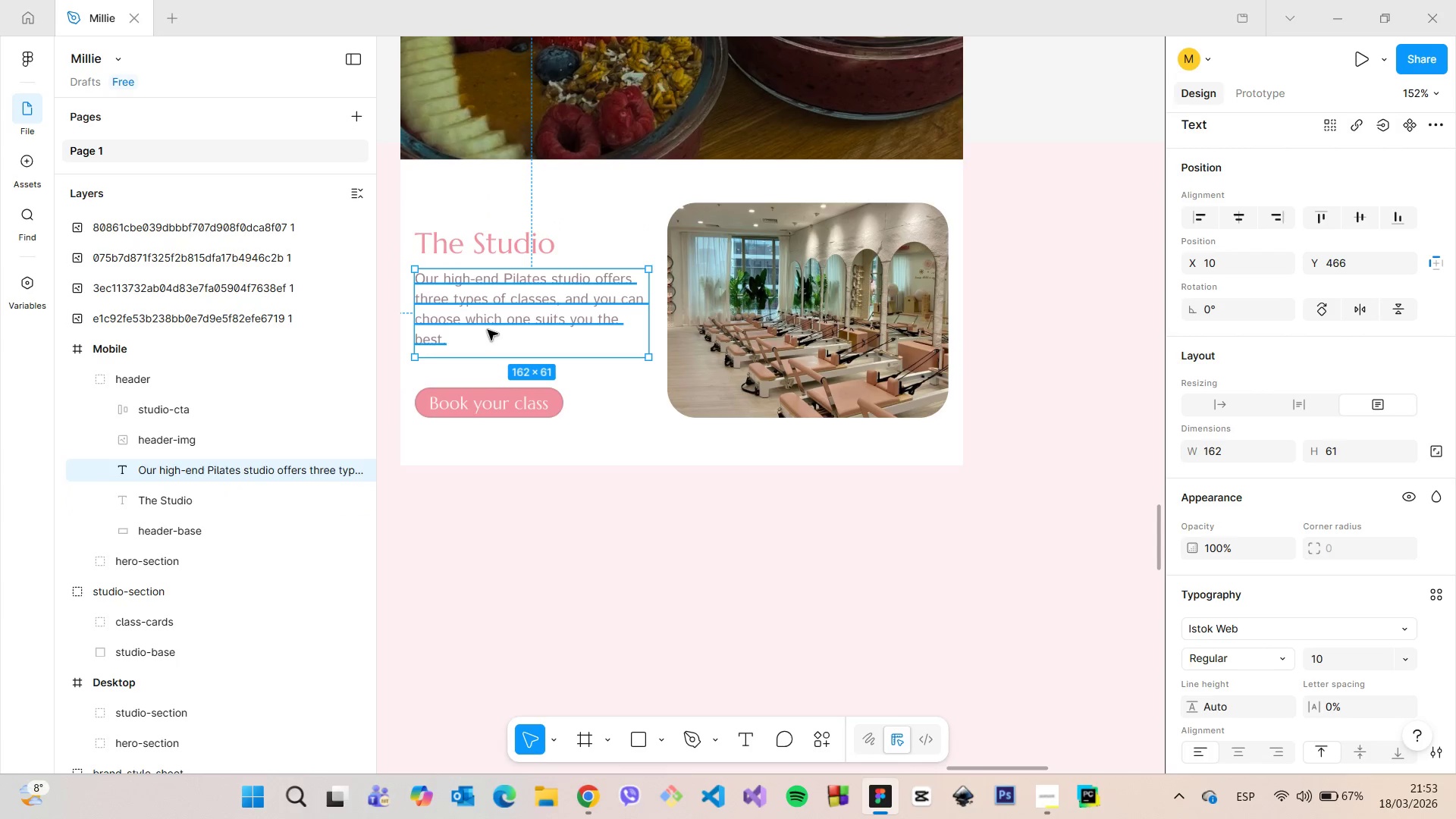 
key(ArrowDown)
 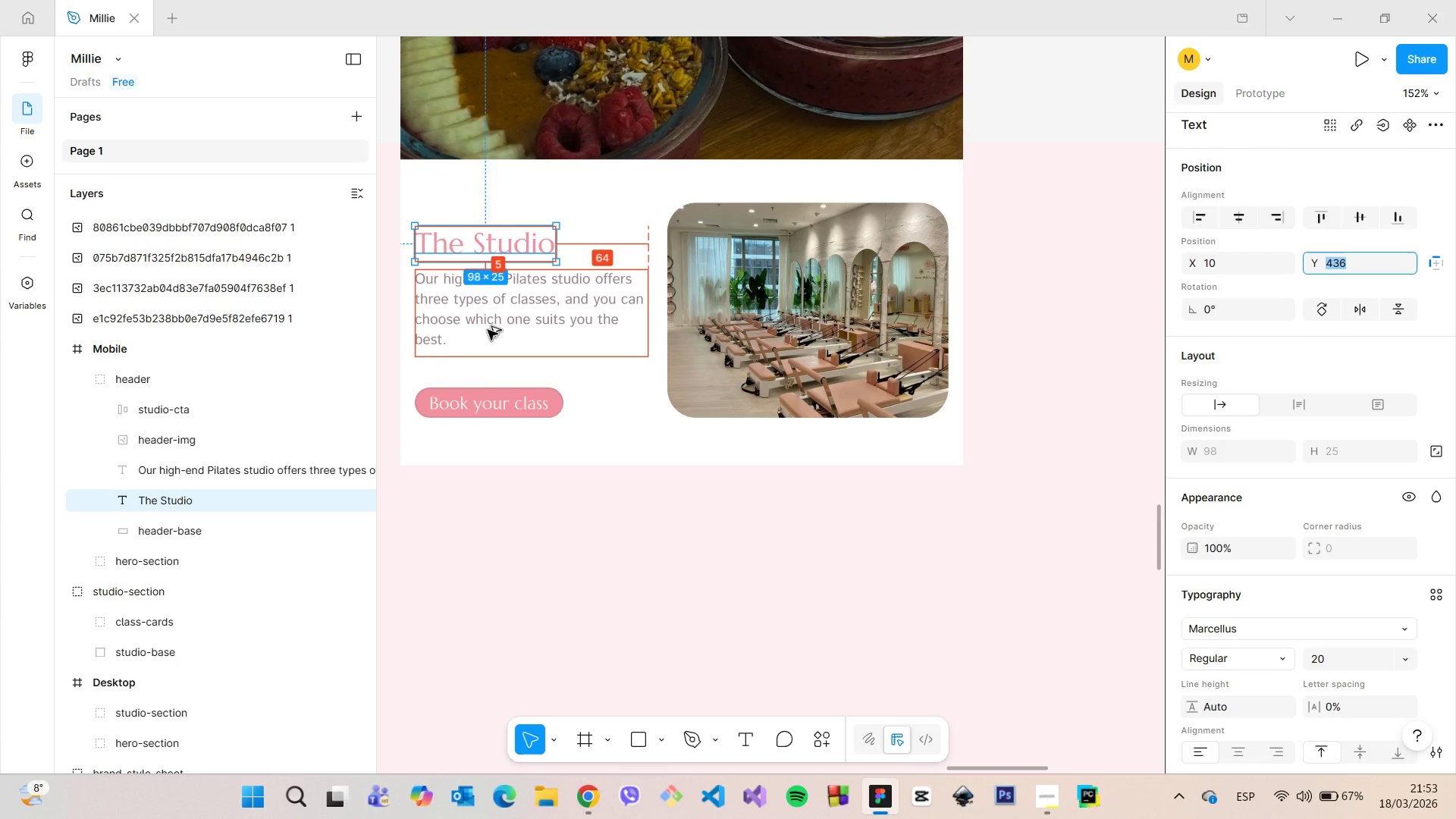 
left_click([488, 330])
 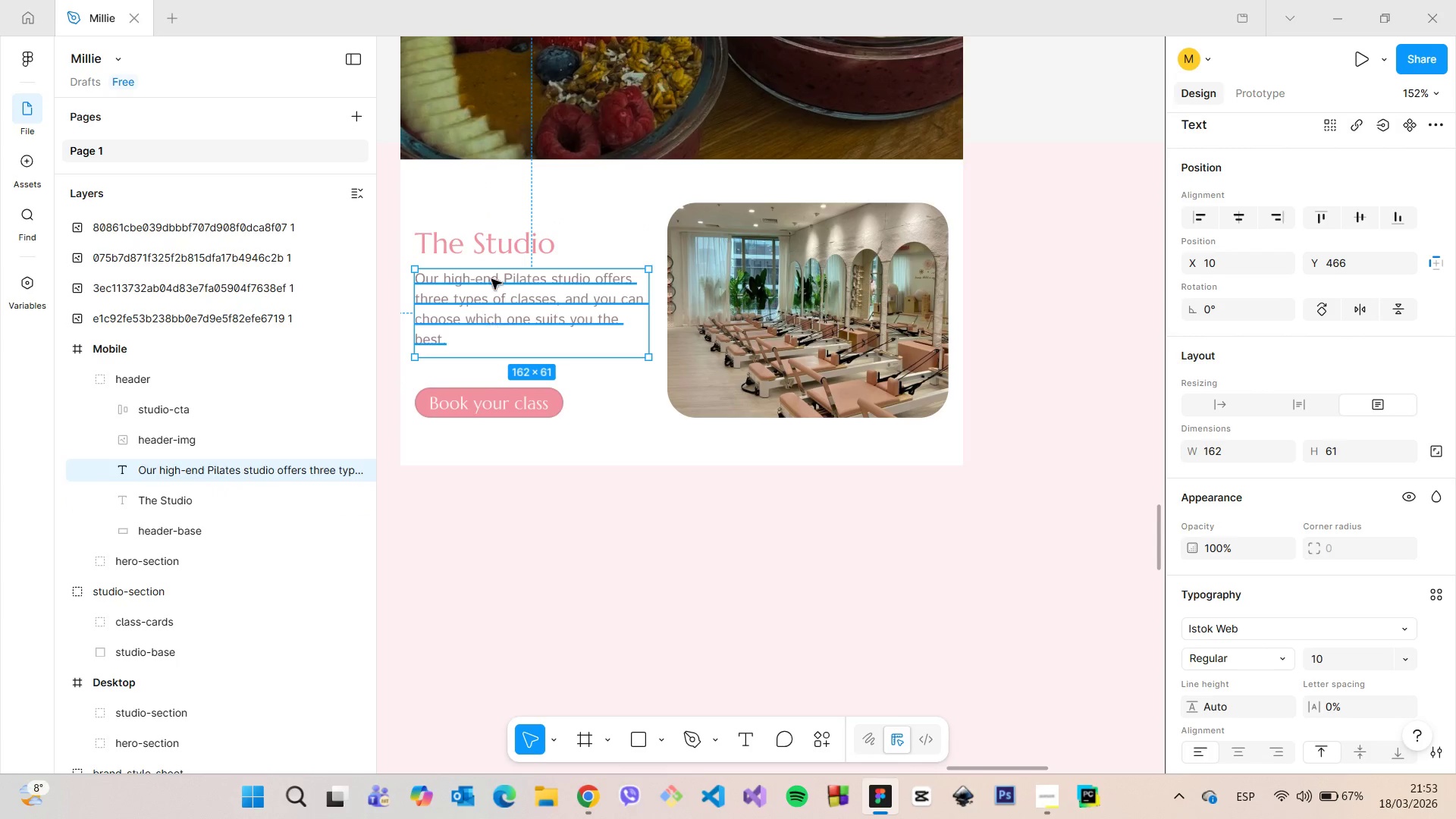 
hold_key(key=ShiftLeft, duration=1.51)
left_click([485, 258])
 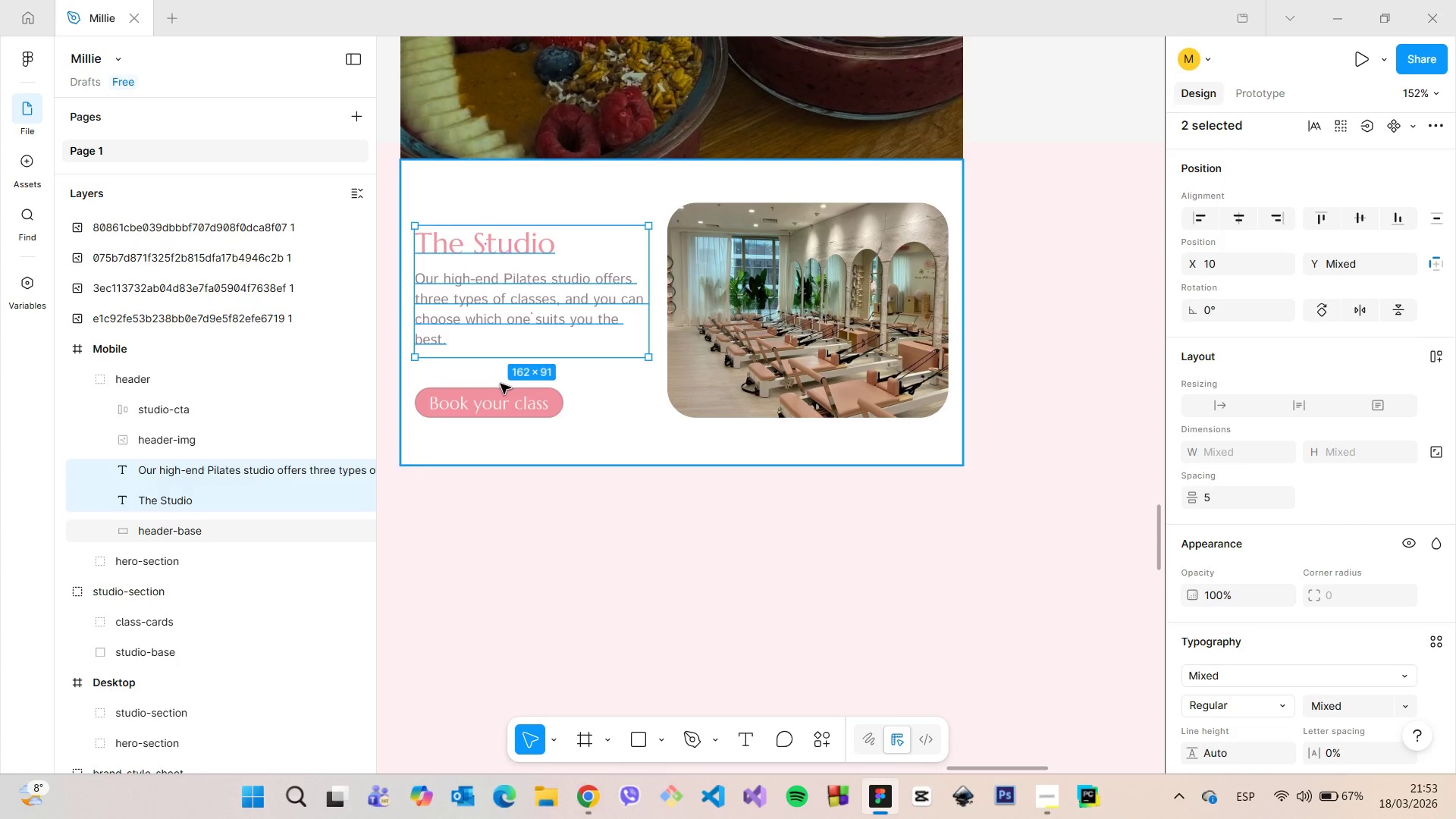 
hold_key(key=ShiftLeft, duration=0.7)
left_click([502, 395])
 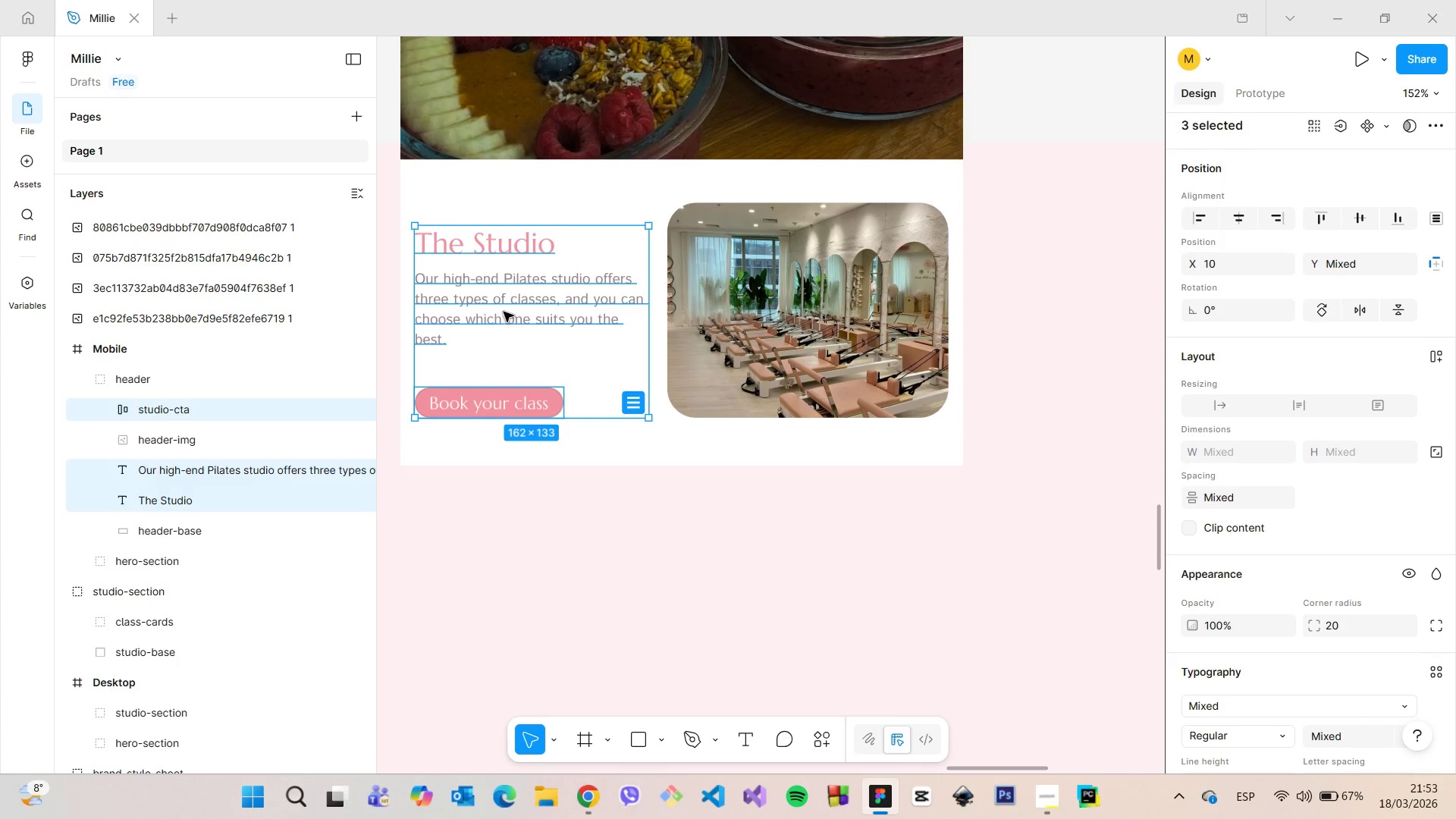 
left_click_drag(start_coordinate=[504, 309], to_coordinate=[504, 300])
 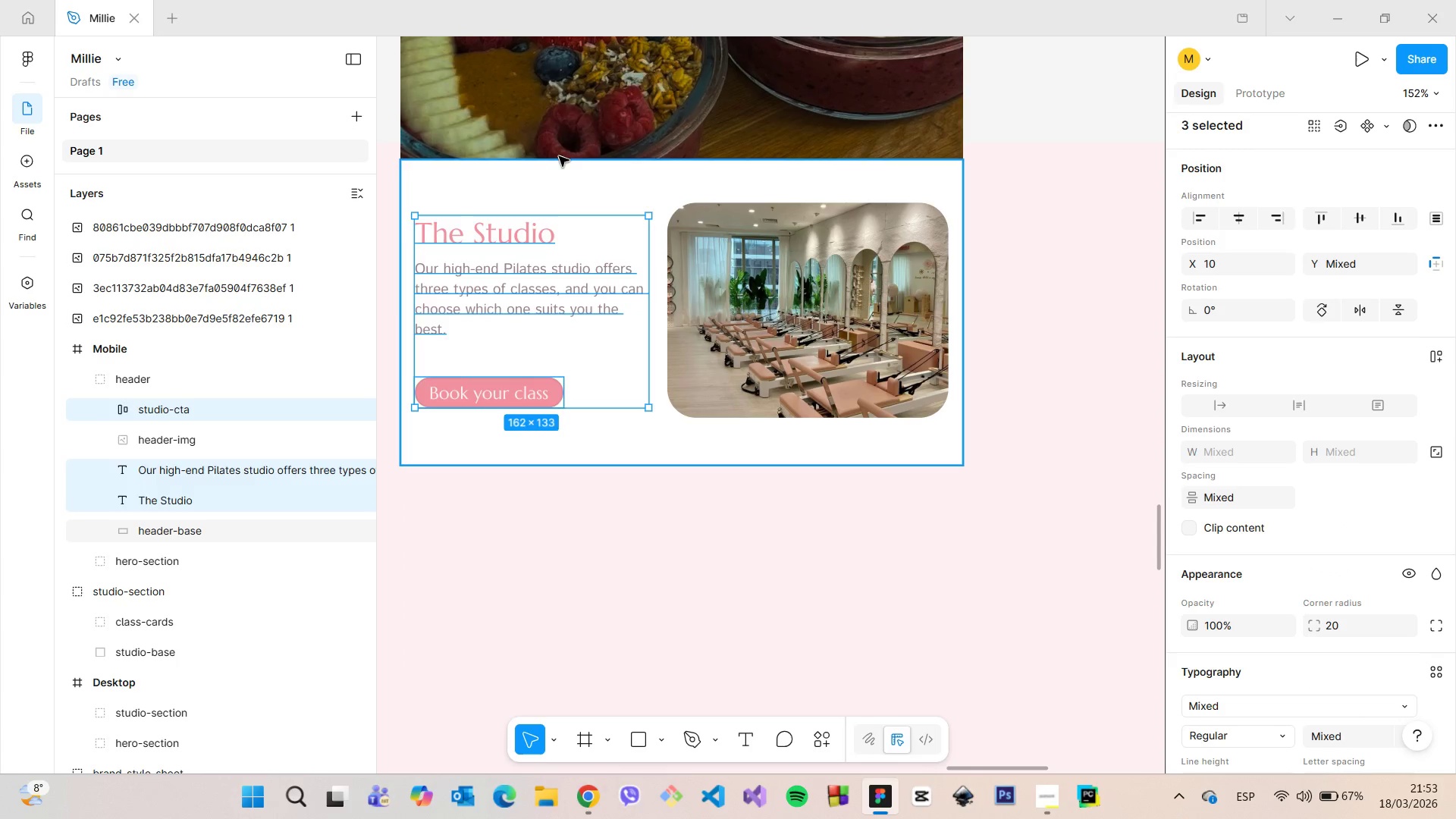 
hold_key(key=AltLeft, duration=0.88)
 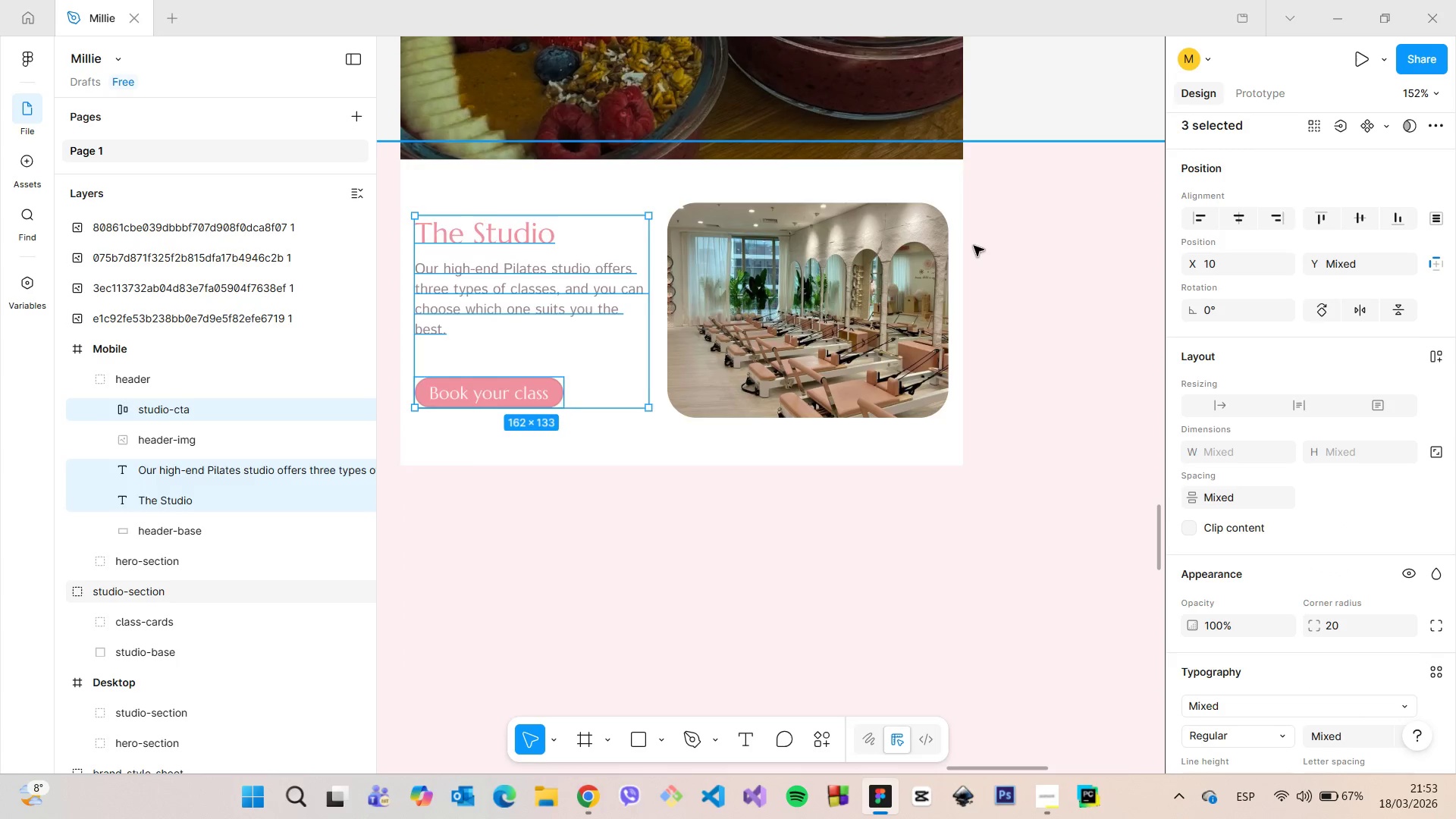 
scroll: coordinate [975, 248], scroll_direction: down, amount: 5.0
 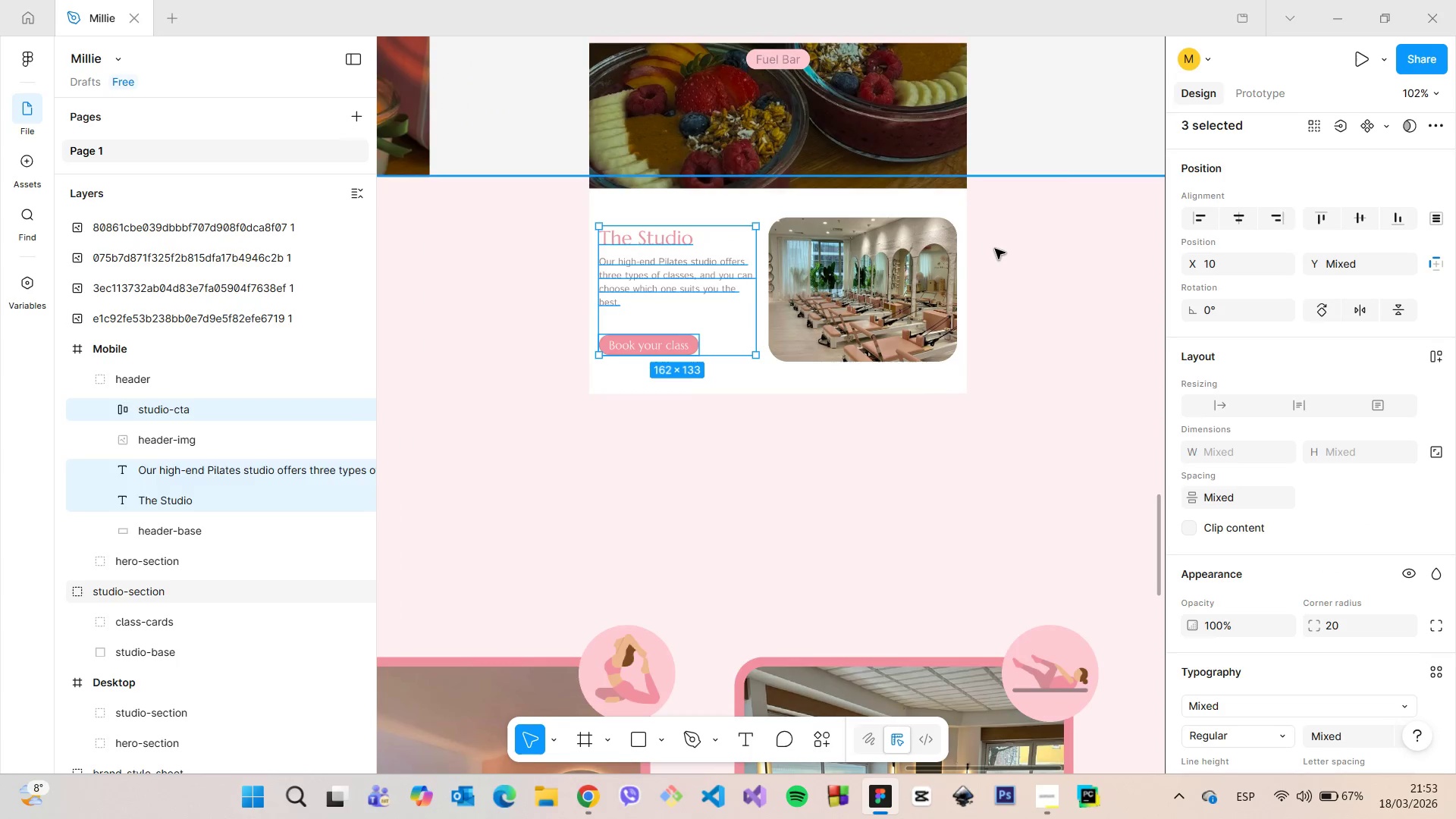 
left_click([995, 249])
 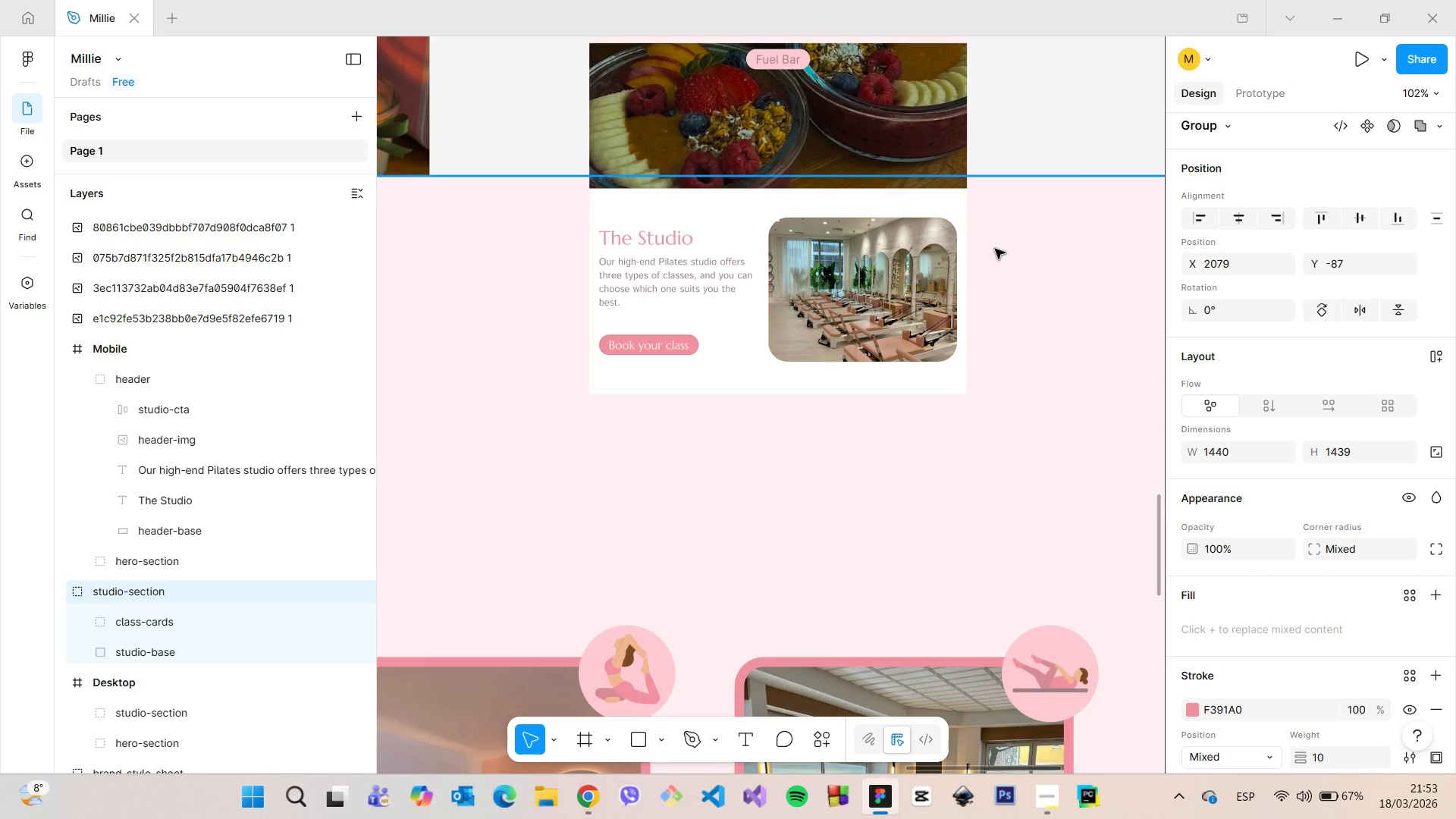 
scroll: coordinate [843, 517], scroll_direction: down, amount: 8.0
 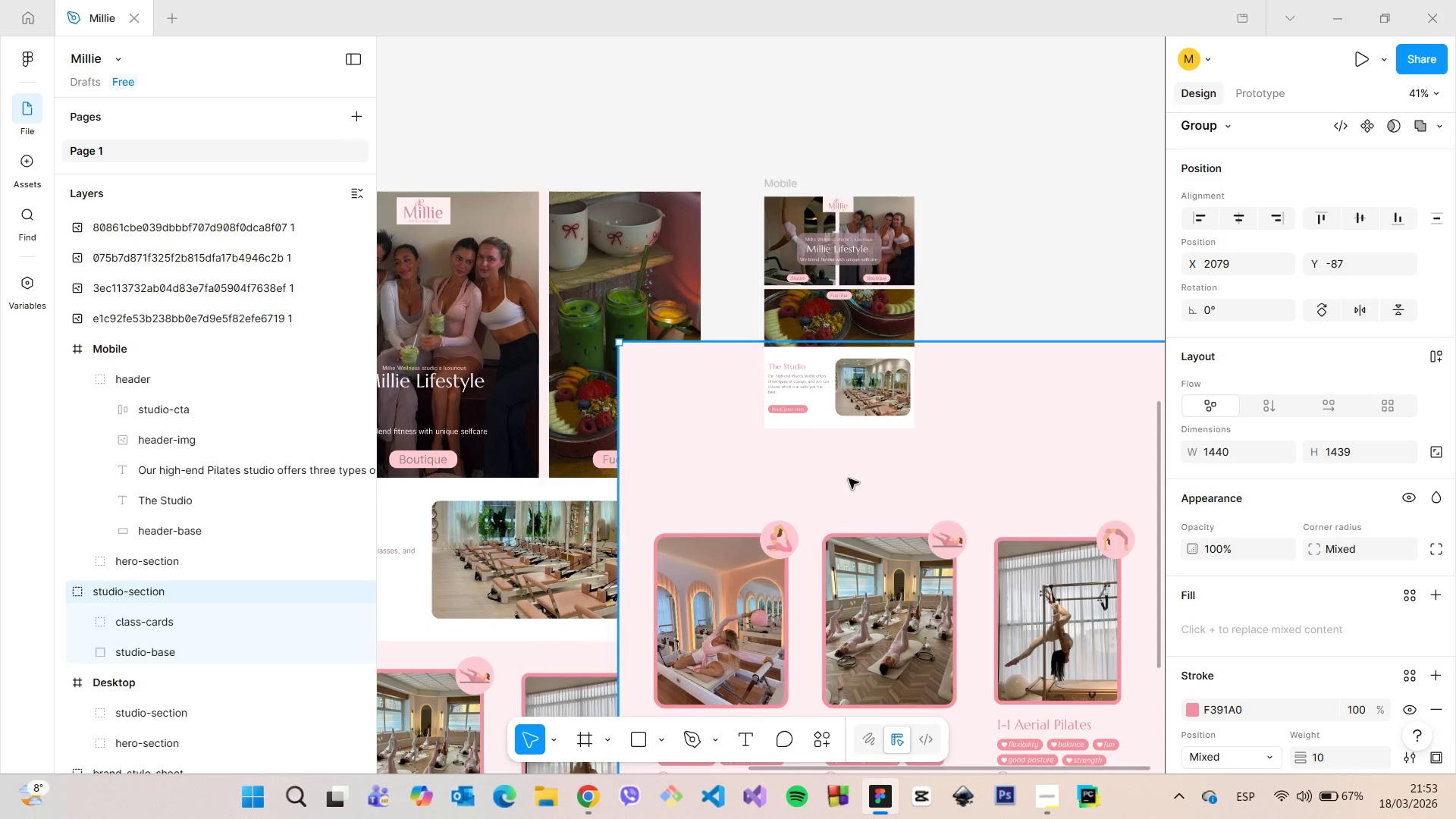 
scroll: coordinate [849, 459], scroll_direction: up, amount: 1.0
 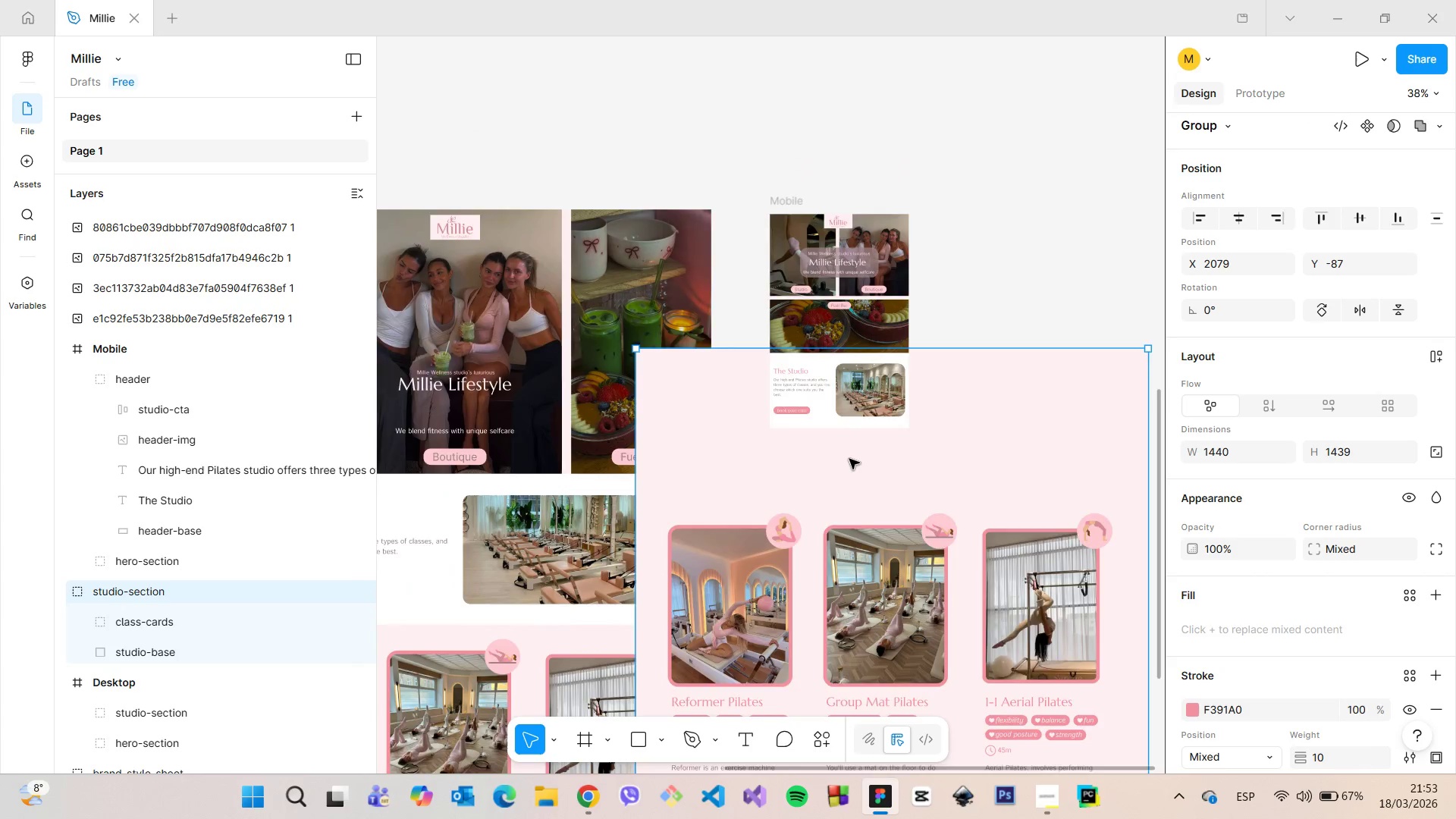 
scroll: coordinate [849, 459], scroll_direction: down, amount: 5.0
 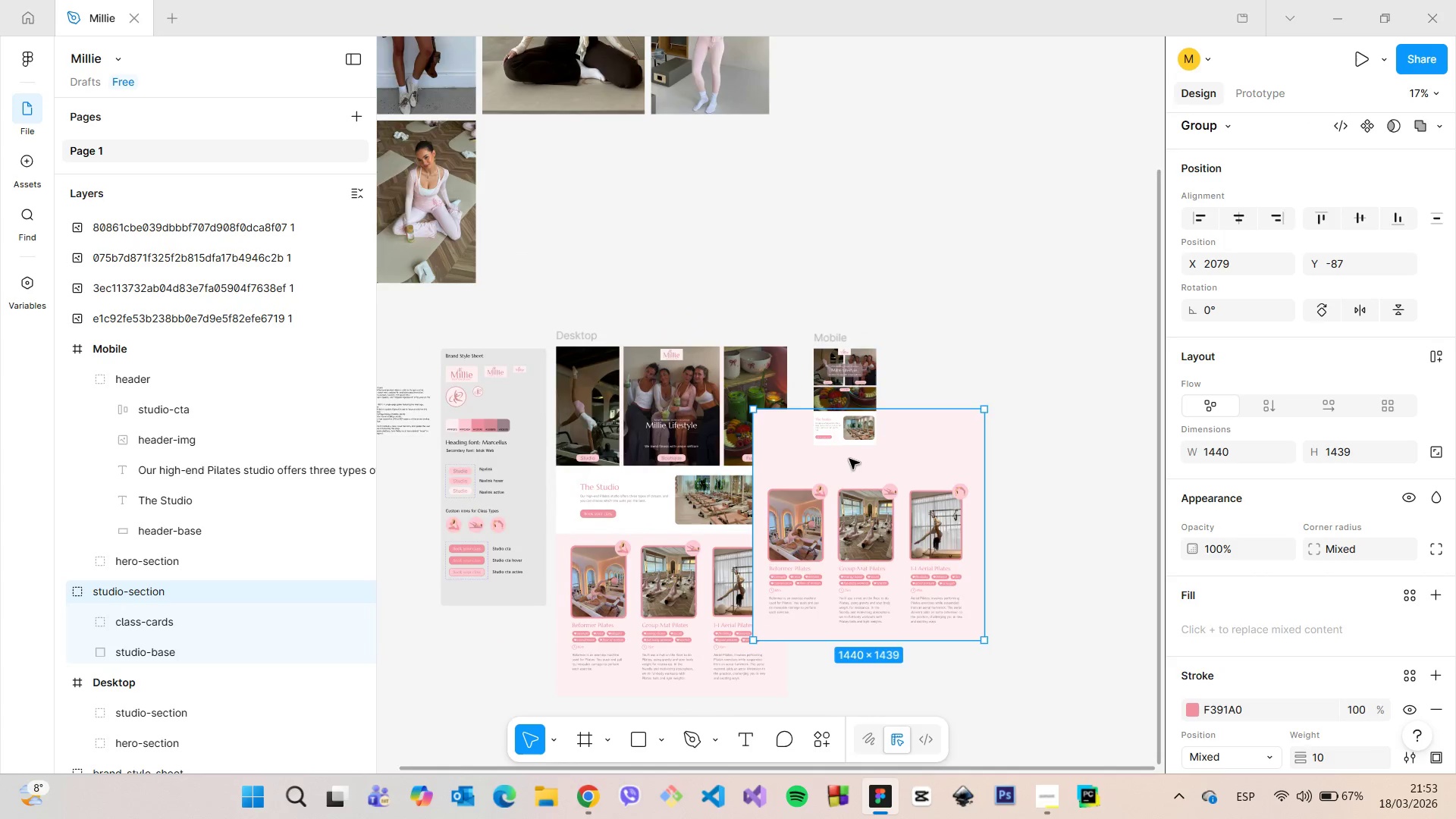 
scroll: coordinate [849, 459], scroll_direction: up, amount: 4.0
 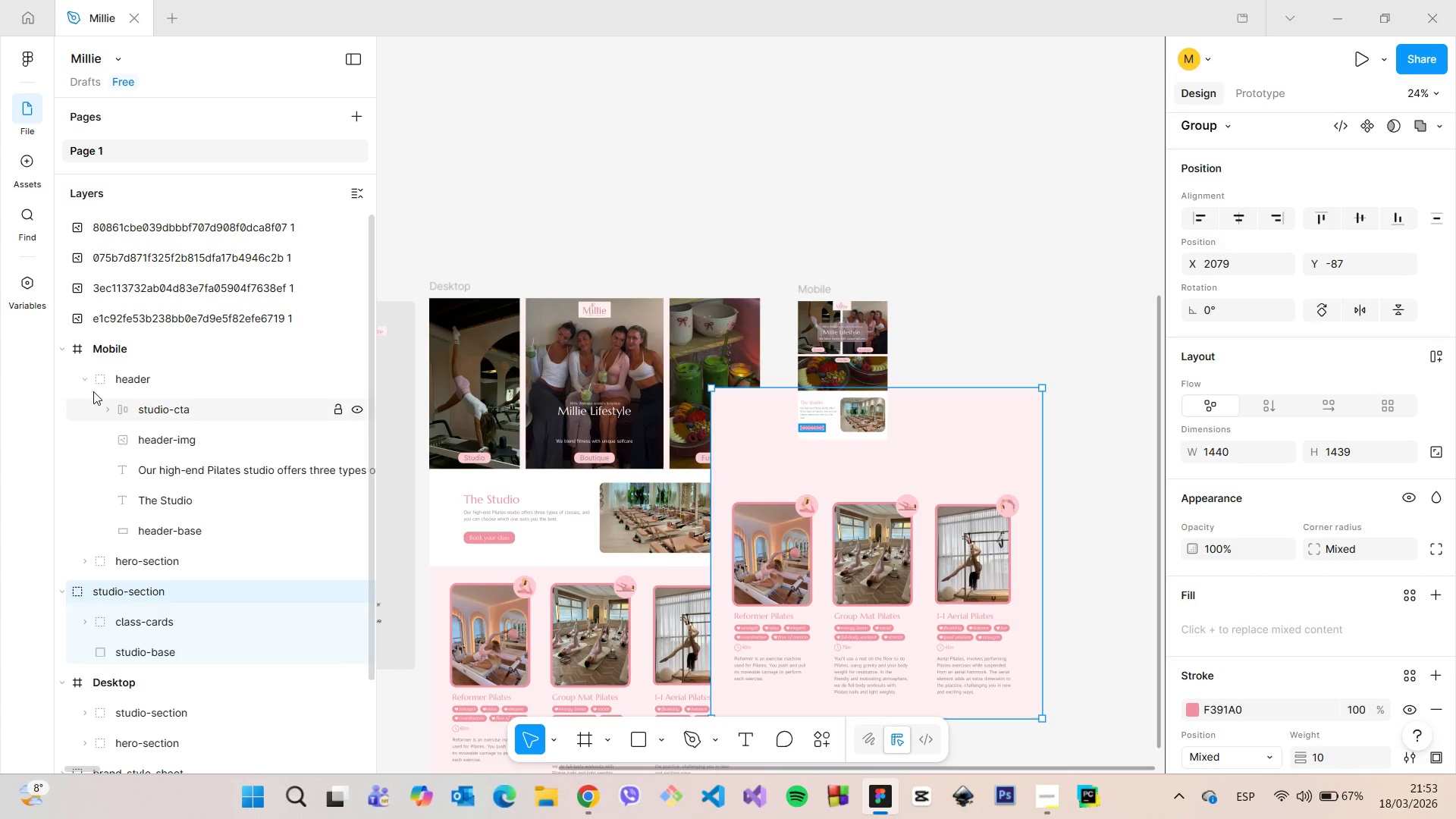 
left_click([83, 381])
 